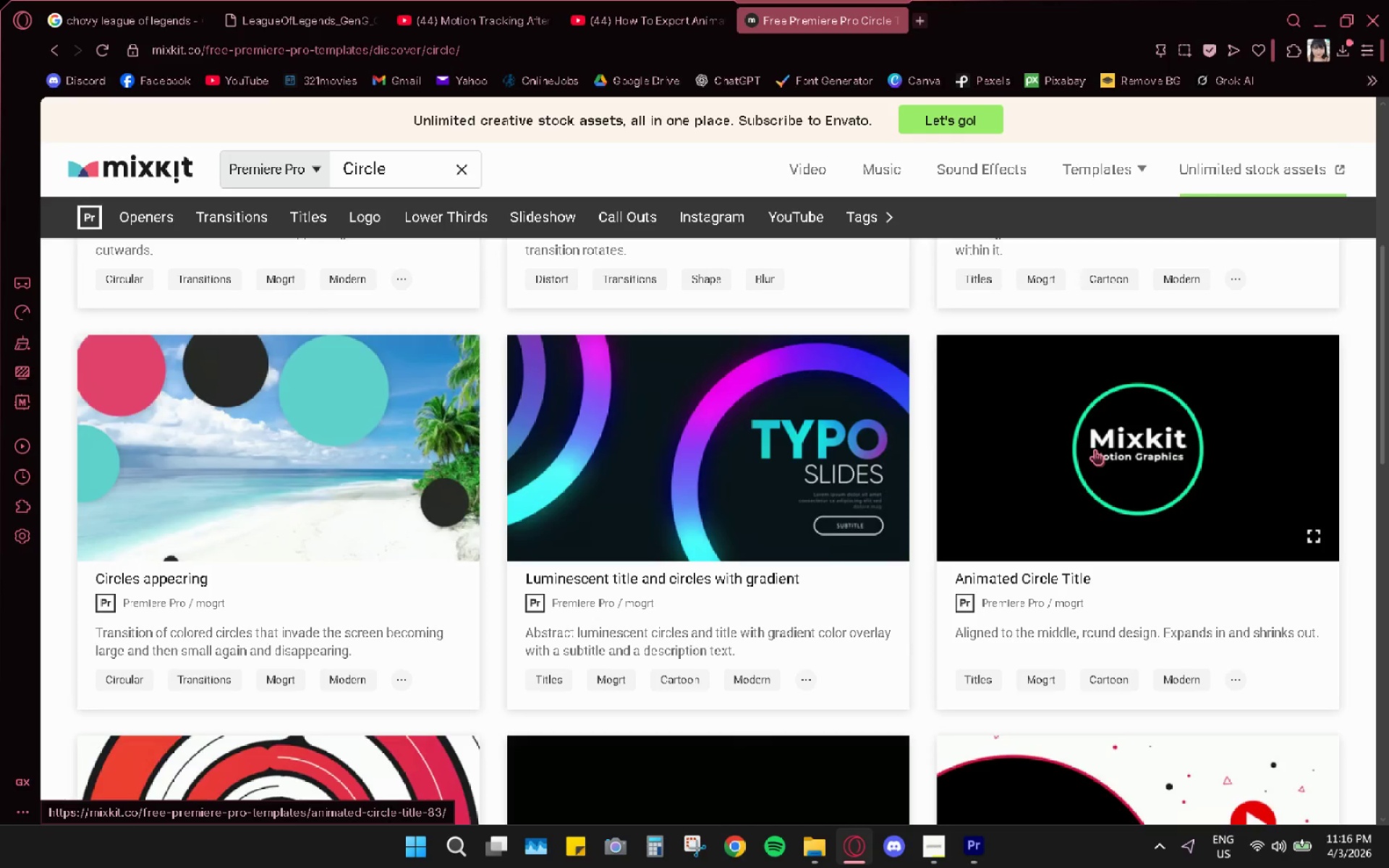 
scroll: coordinate [1091, 442], scroll_direction: none, amount: 0.0
 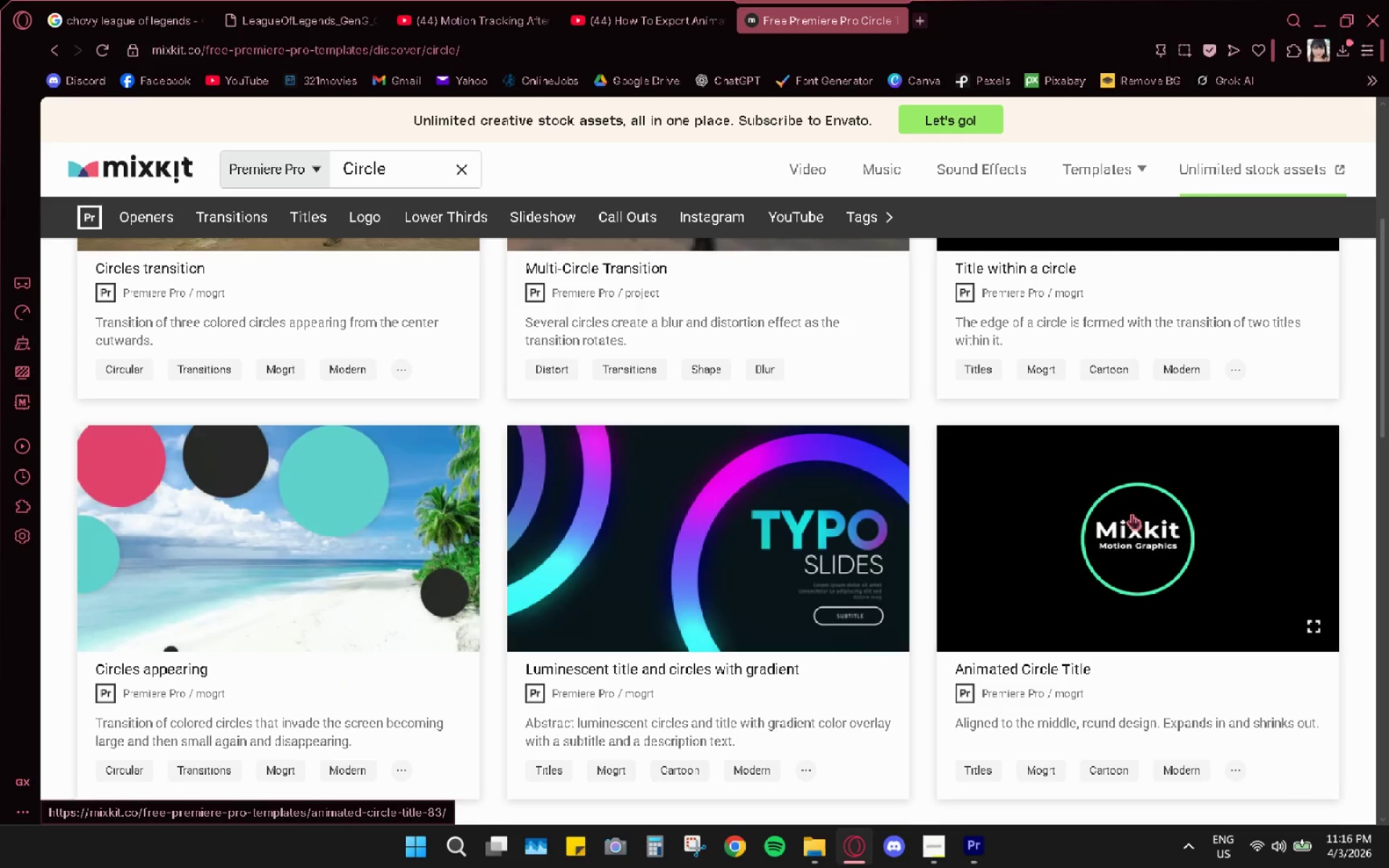 
scroll: coordinate [1129, 500], scroll_direction: down, amount: 9.0
 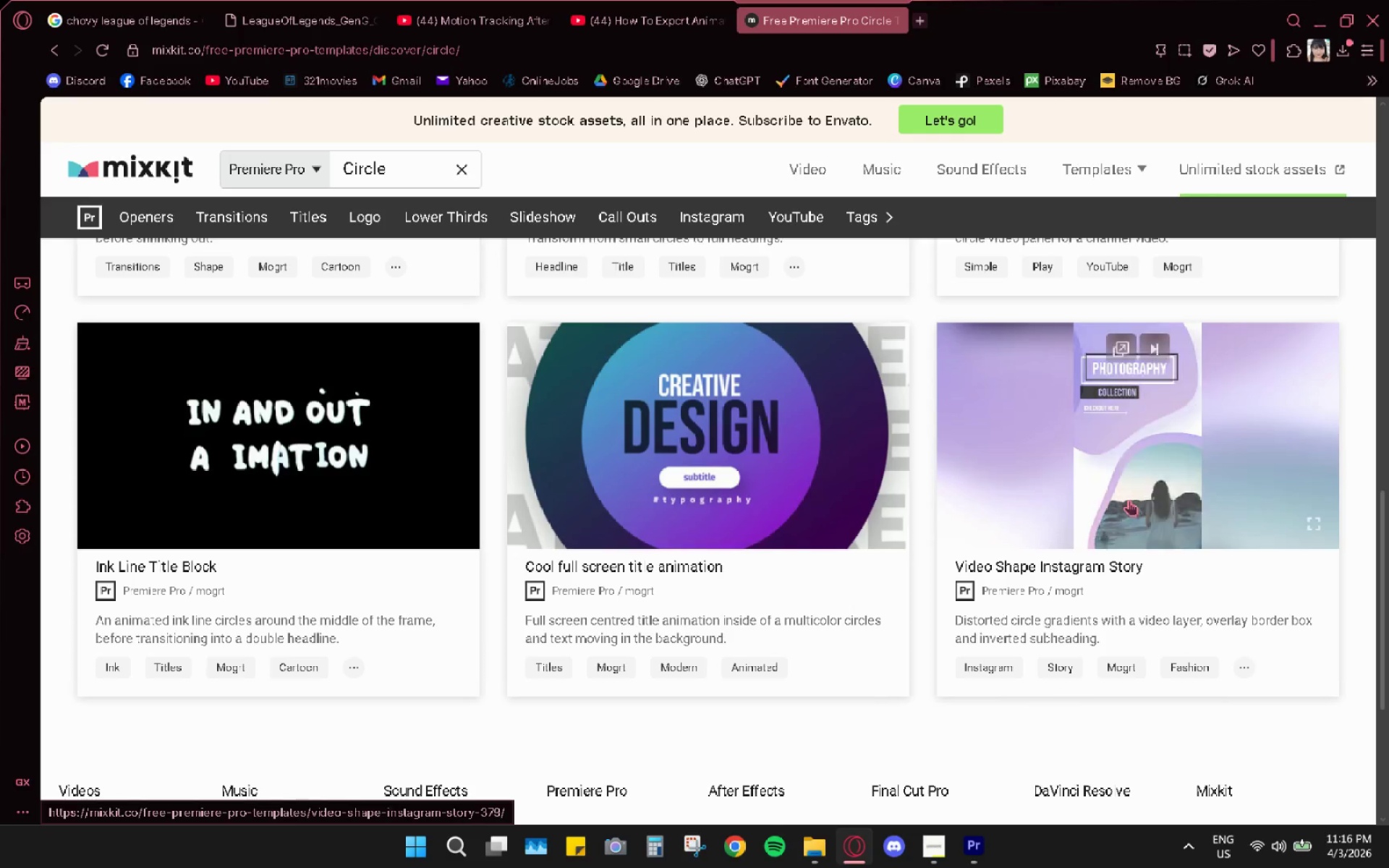 
scroll: coordinate [1129, 499], scroll_direction: none, amount: 0.0
 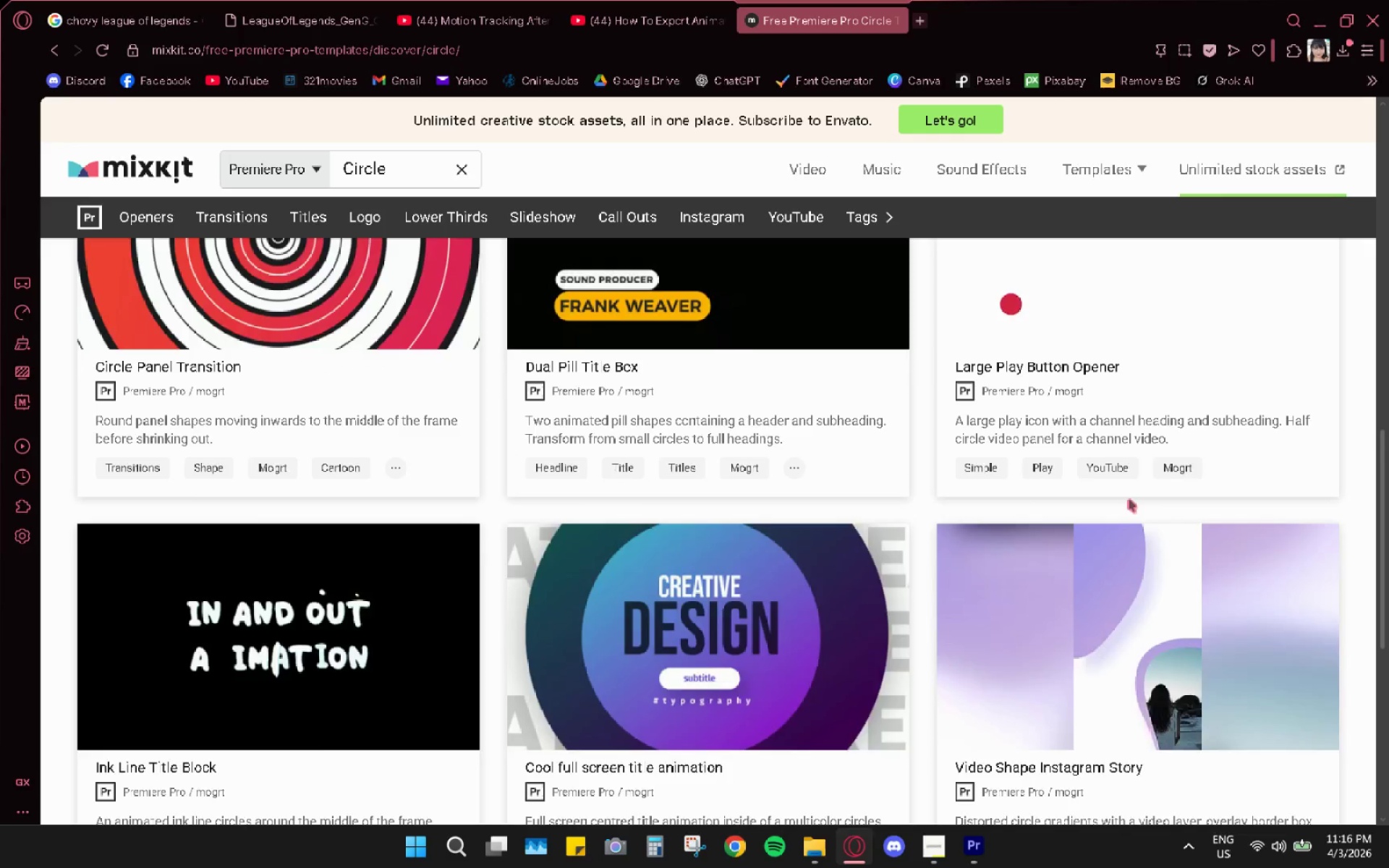 
scroll: coordinate [530, 530], scroll_direction: up, amount: 13.0
 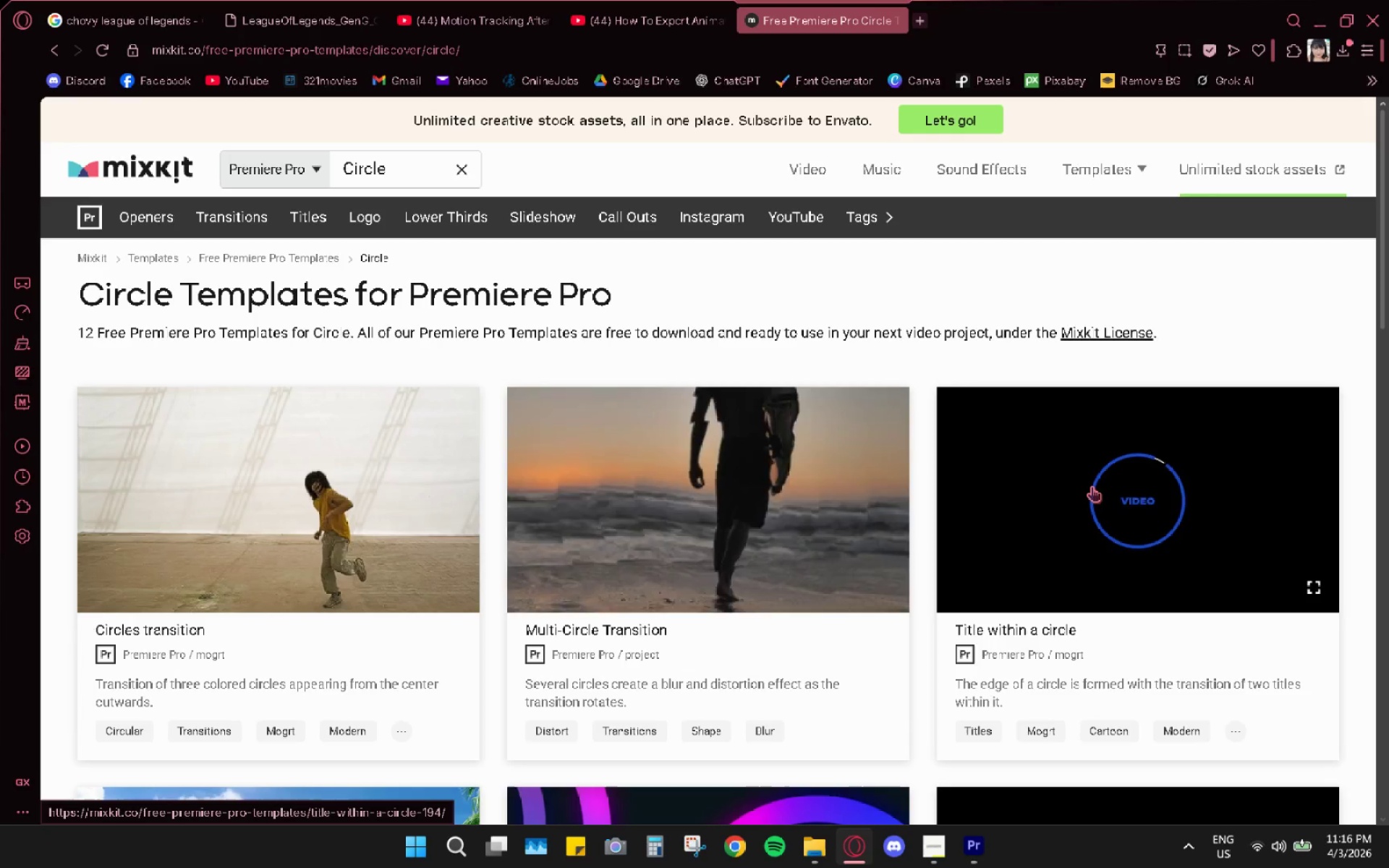 
wait(5.37)
 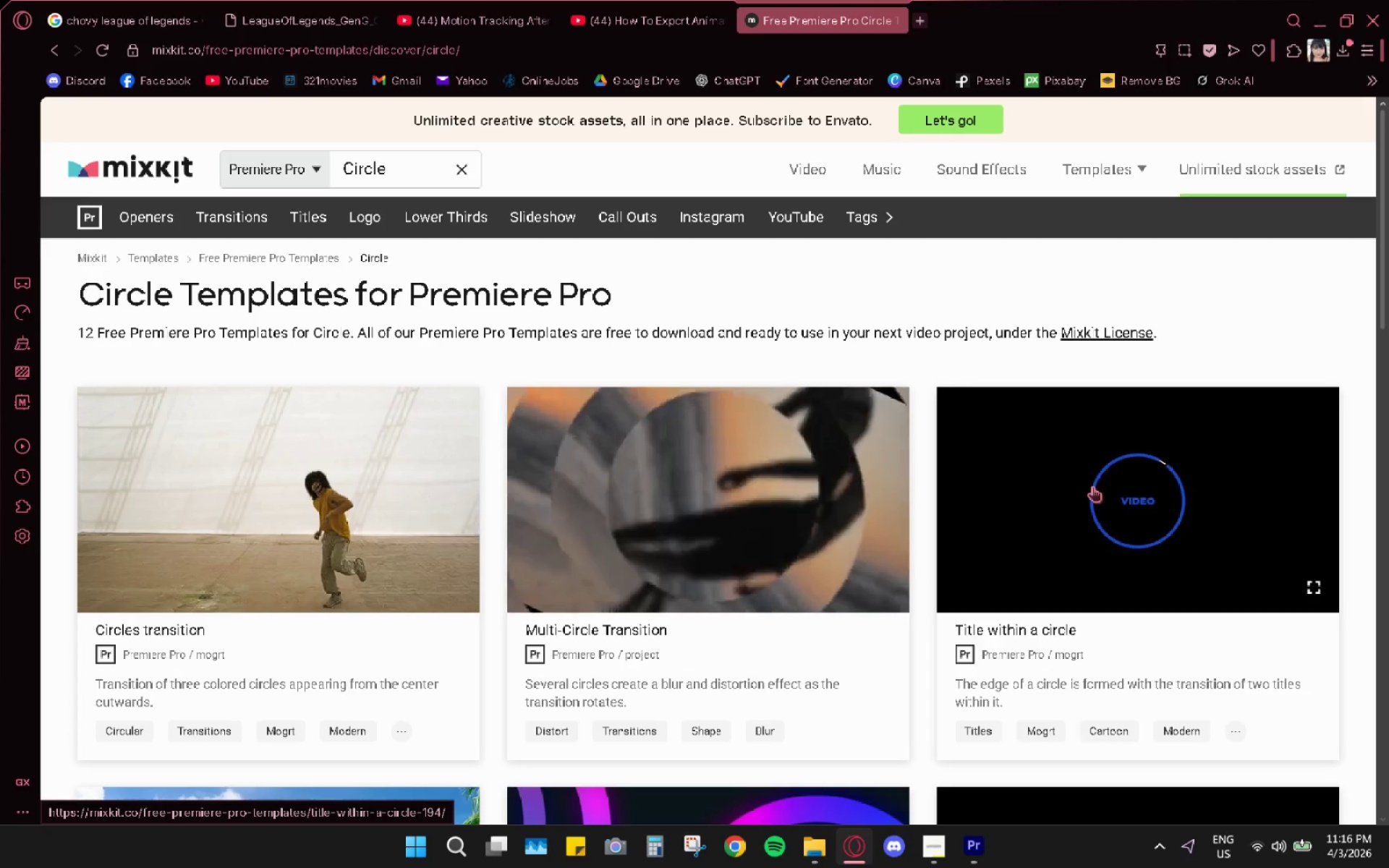 
left_click([1079, 494])
 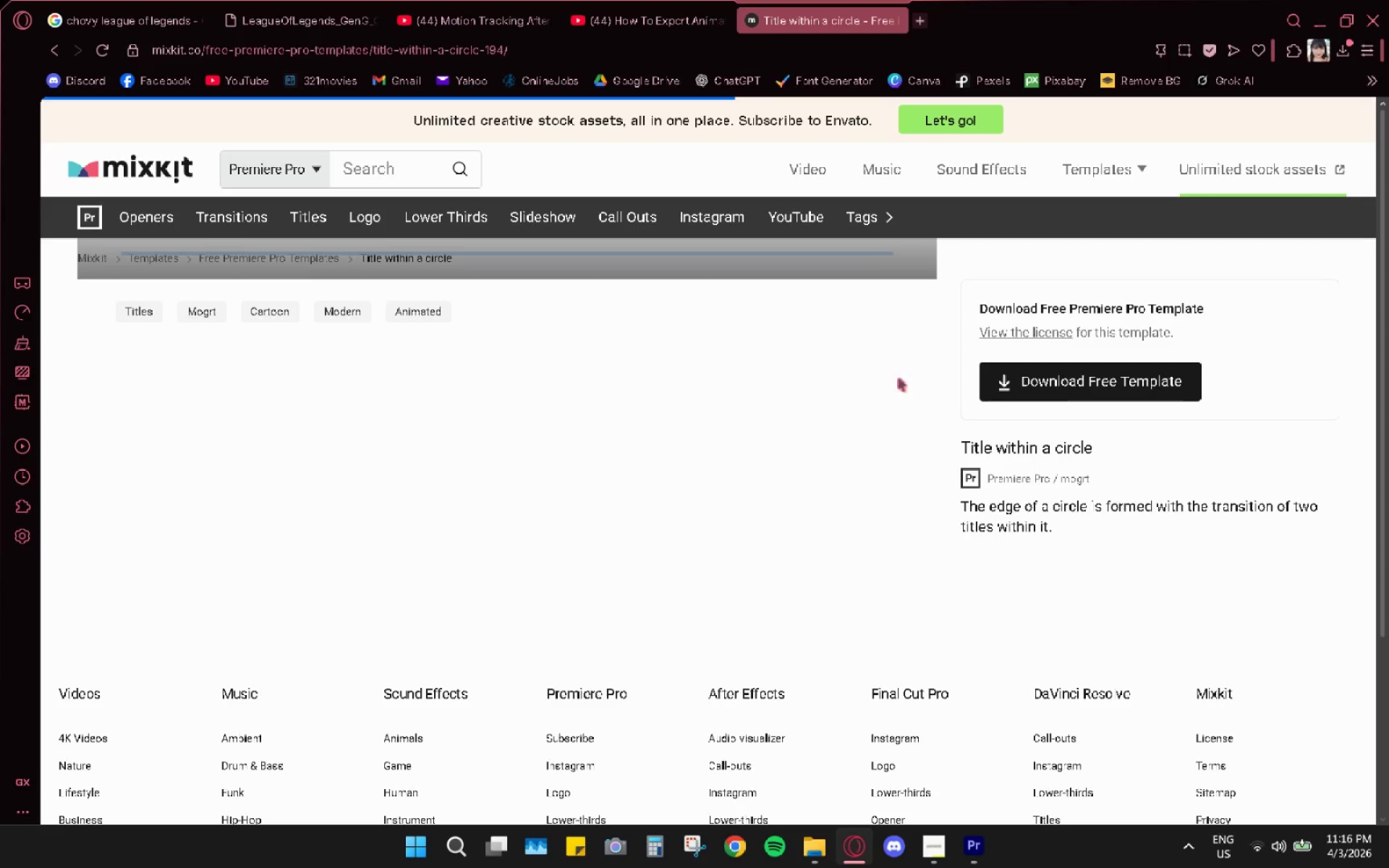 
left_click([1075, 386])
 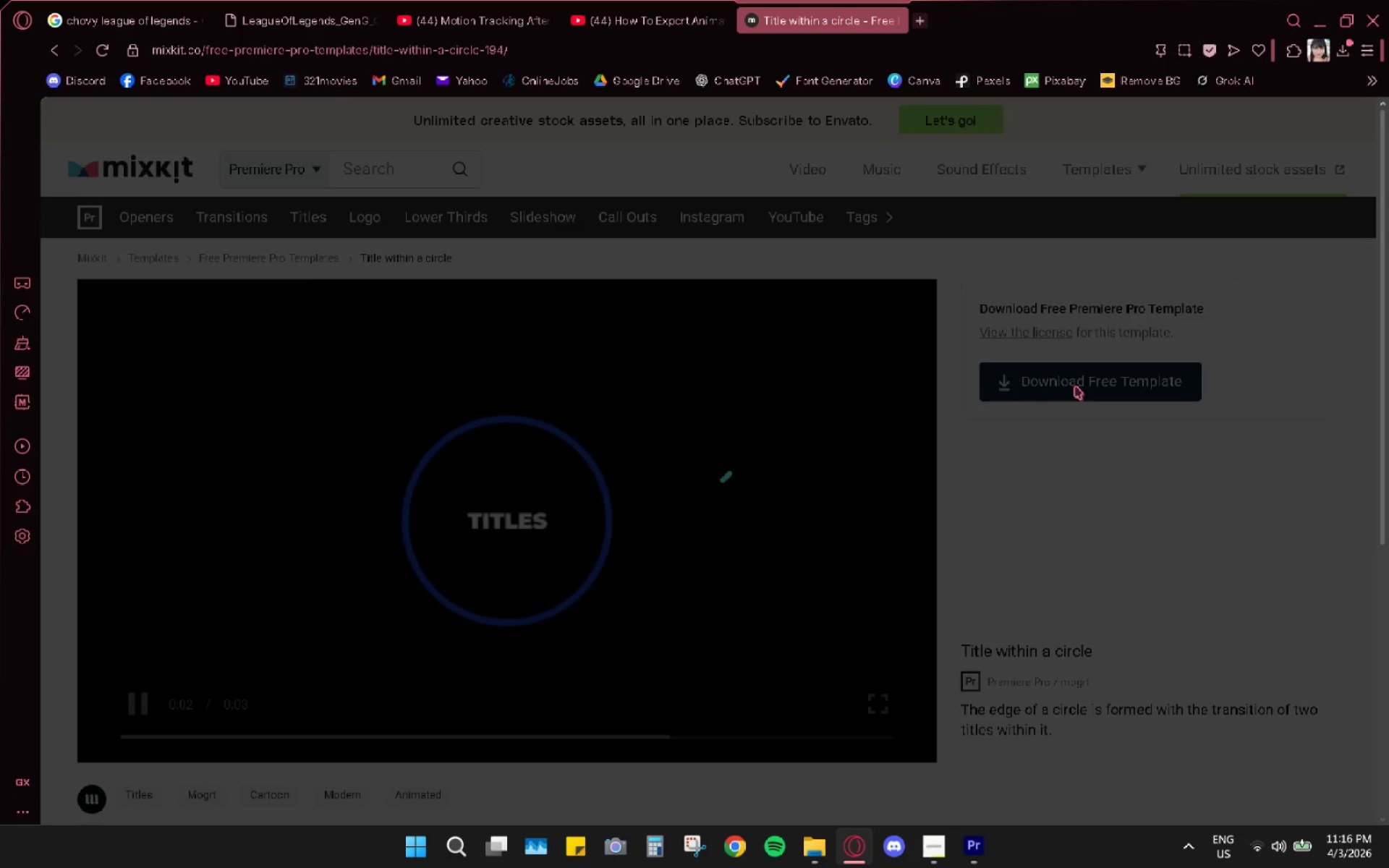 
mouse_move([1016, 369])
 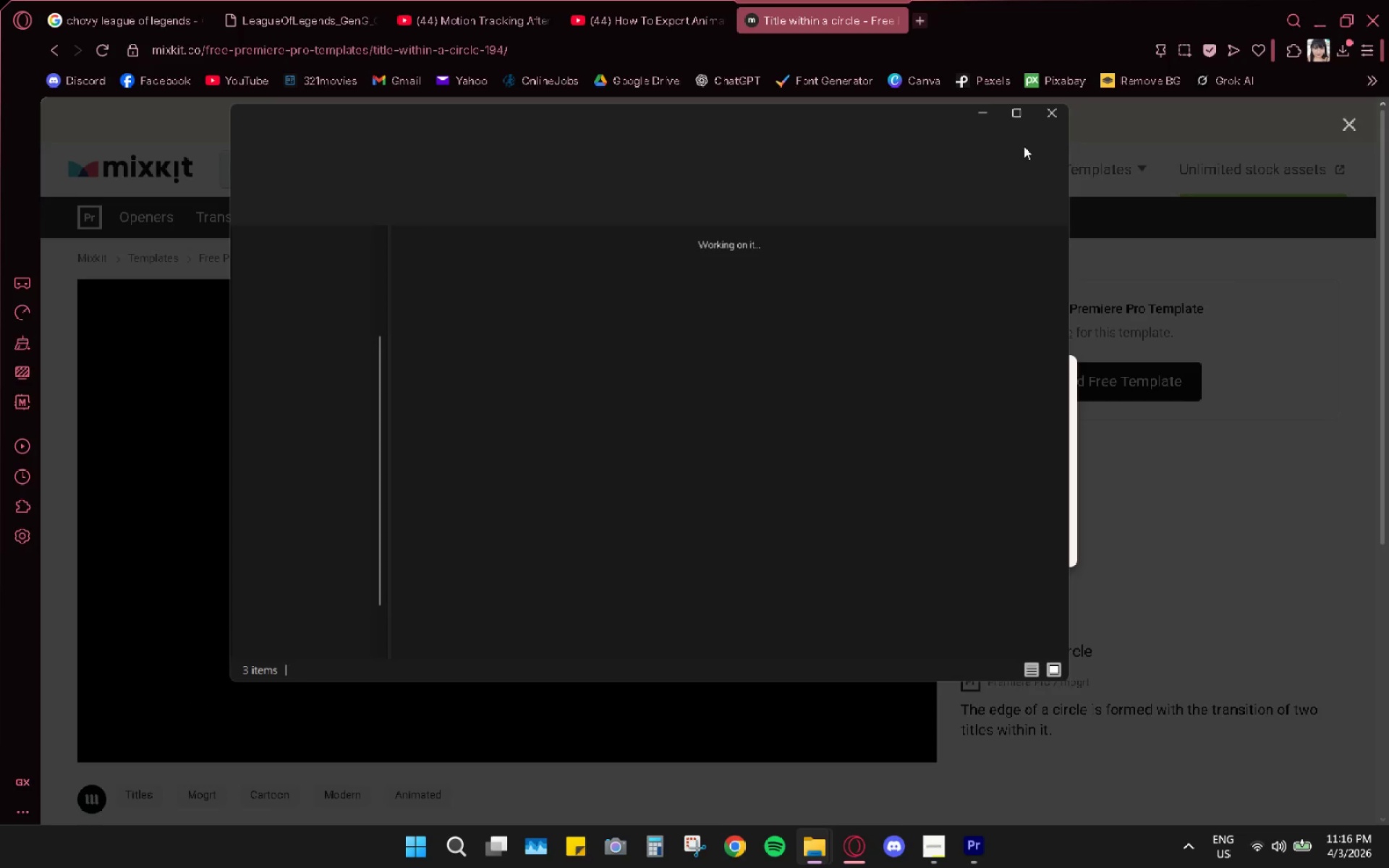 
double_click([451, 271])
 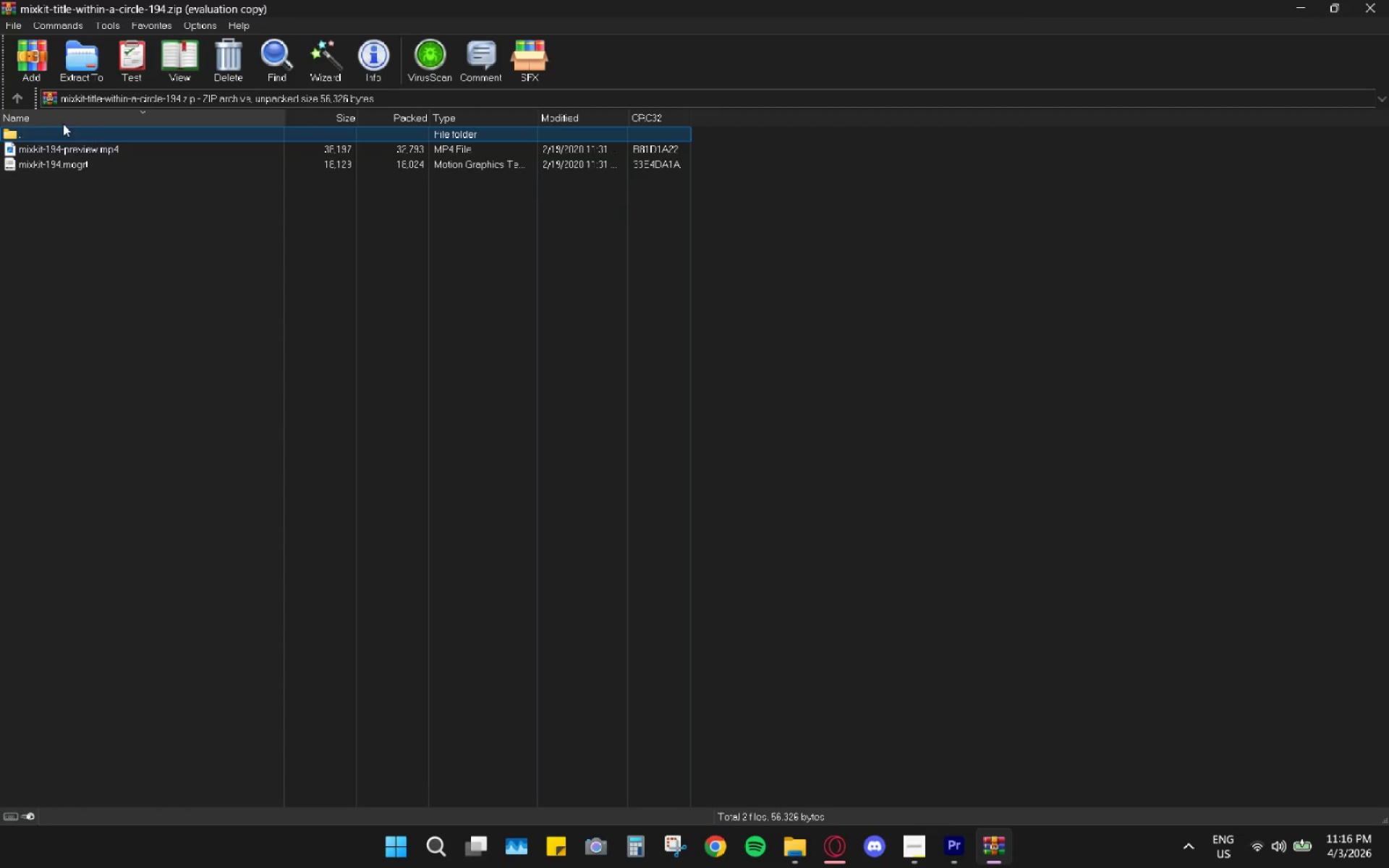 
left_click_drag(start_coordinate=[32, 187], to_coordinate=[61, 144])
 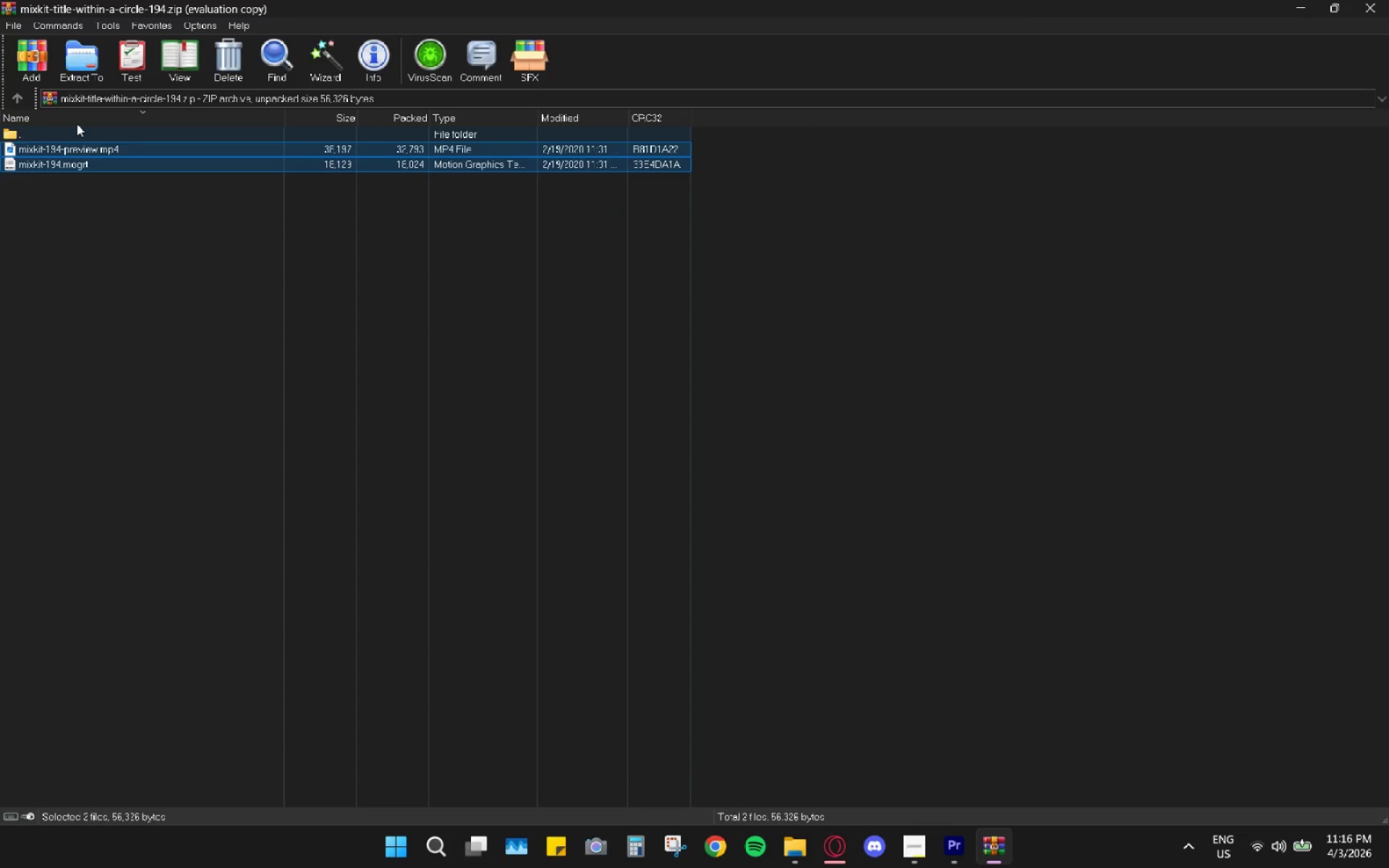 
left_click([61, 60])
 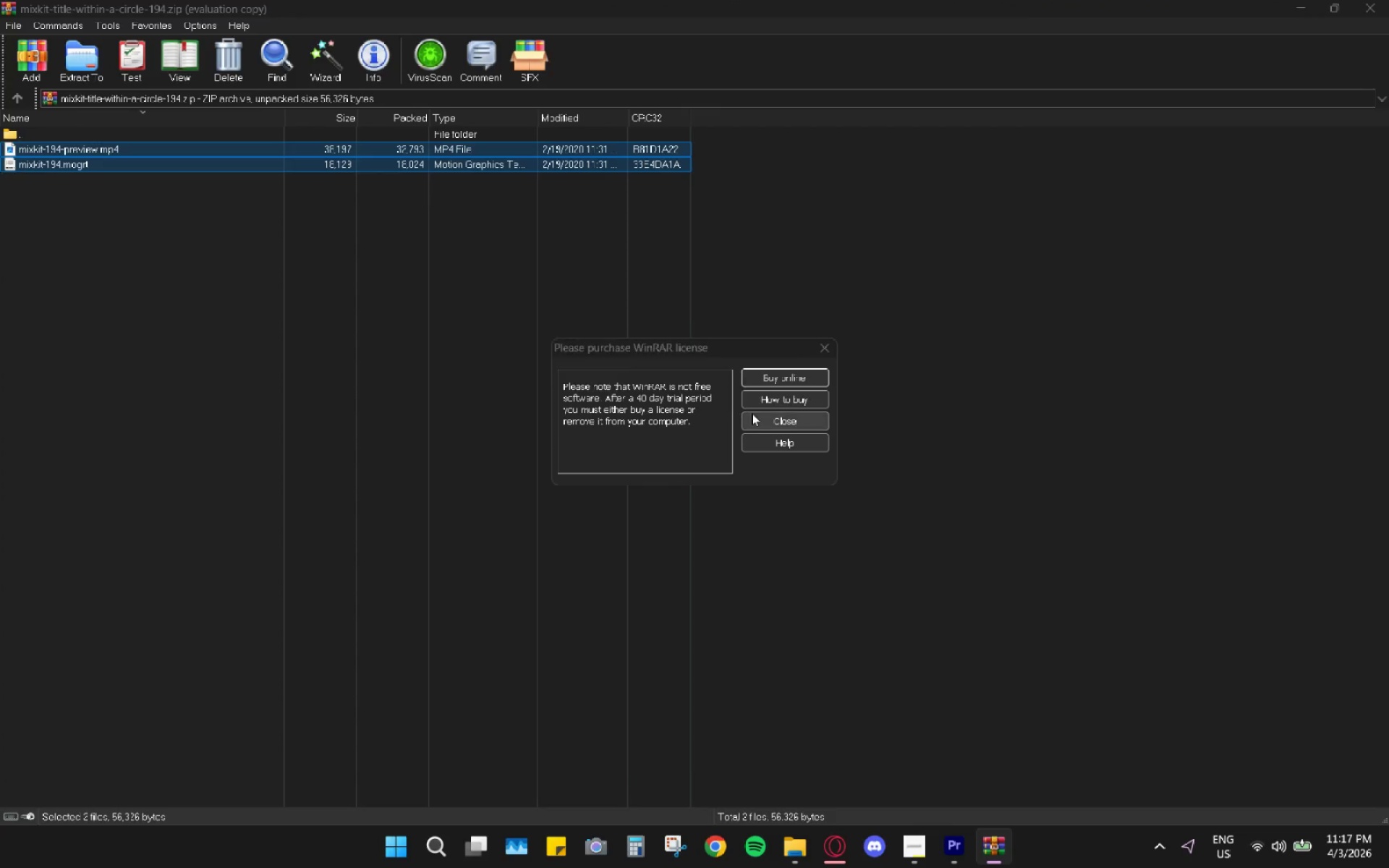 
left_click([773, 424])
 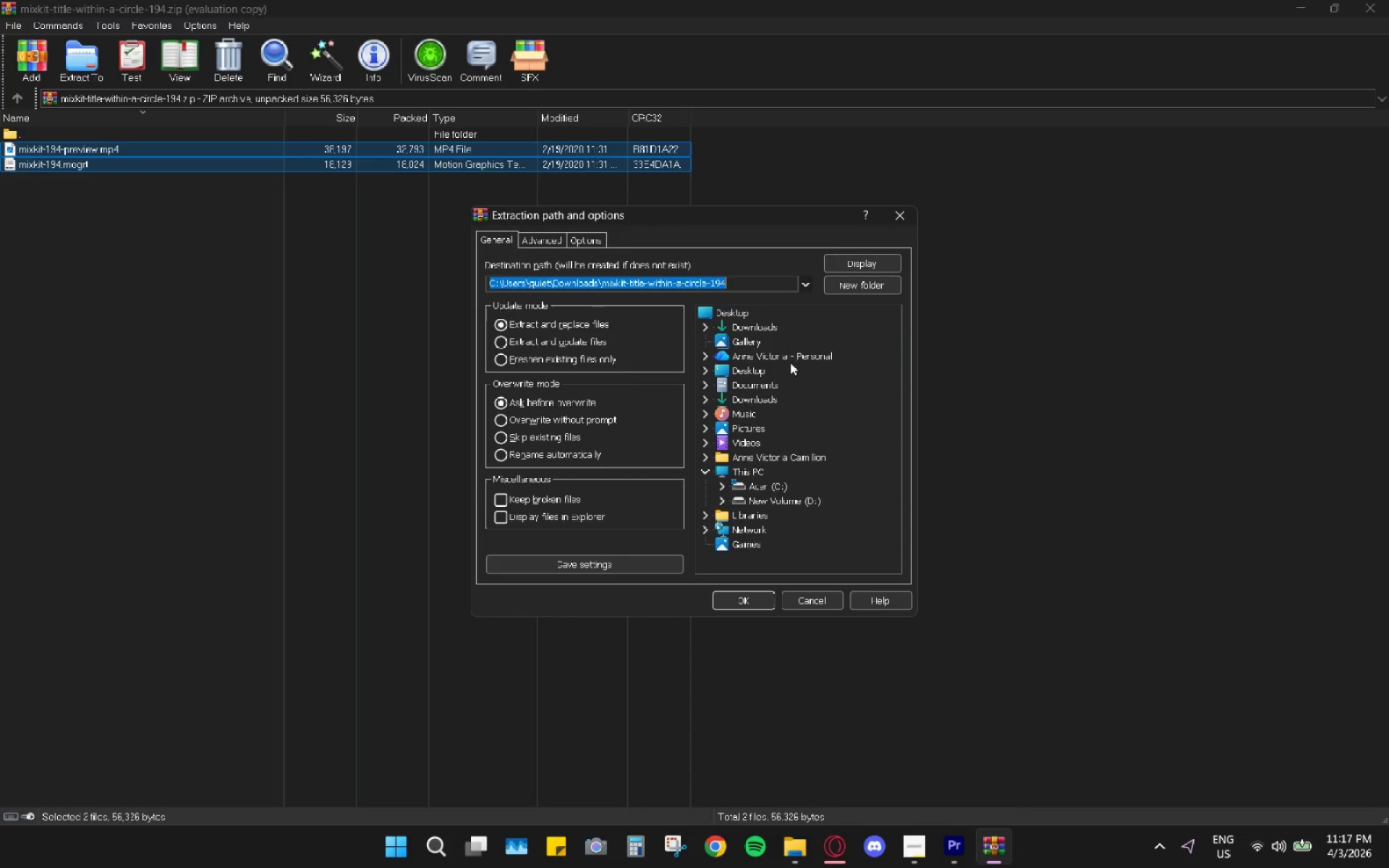 
left_click([747, 321])
 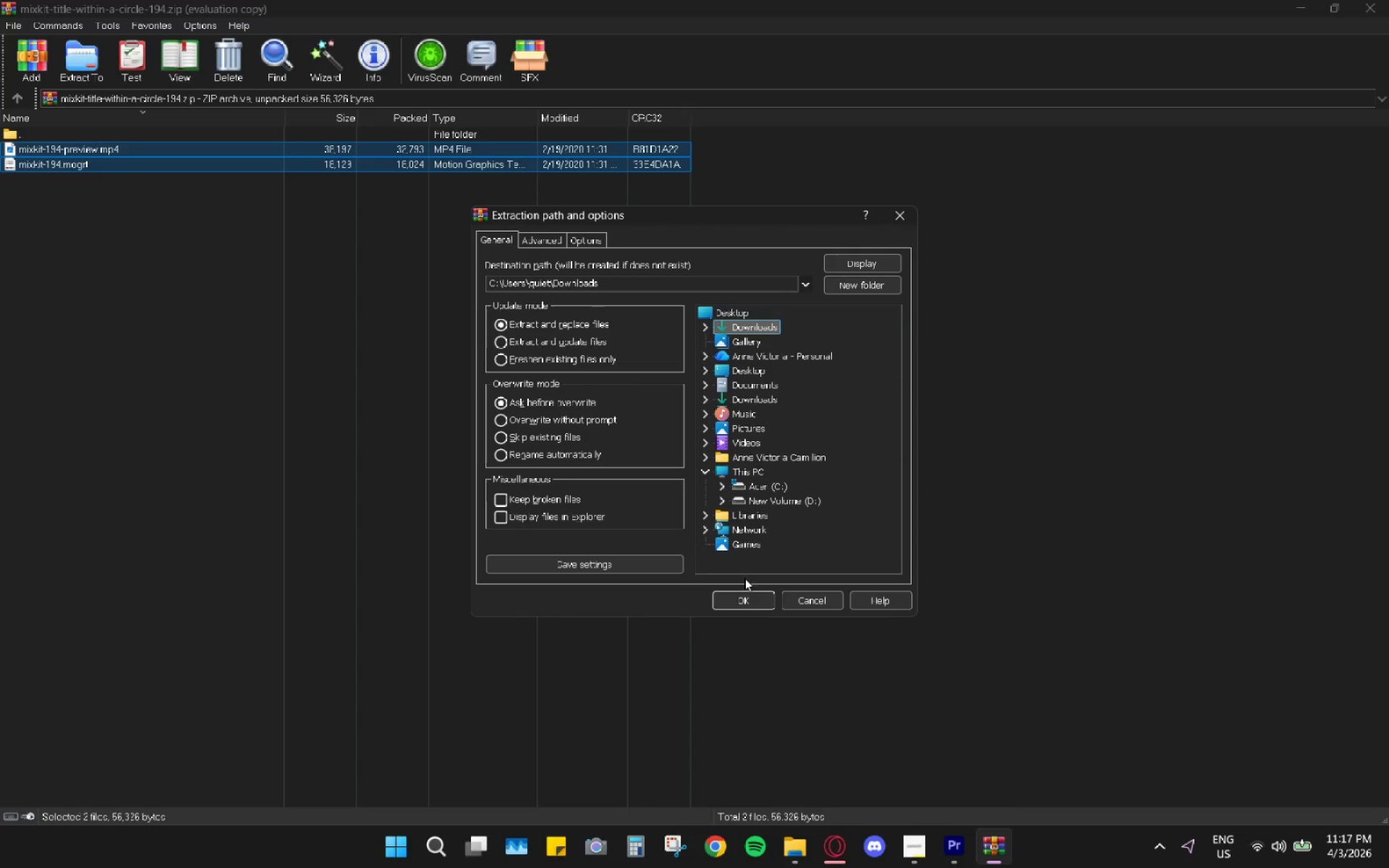 
left_click([746, 597])
 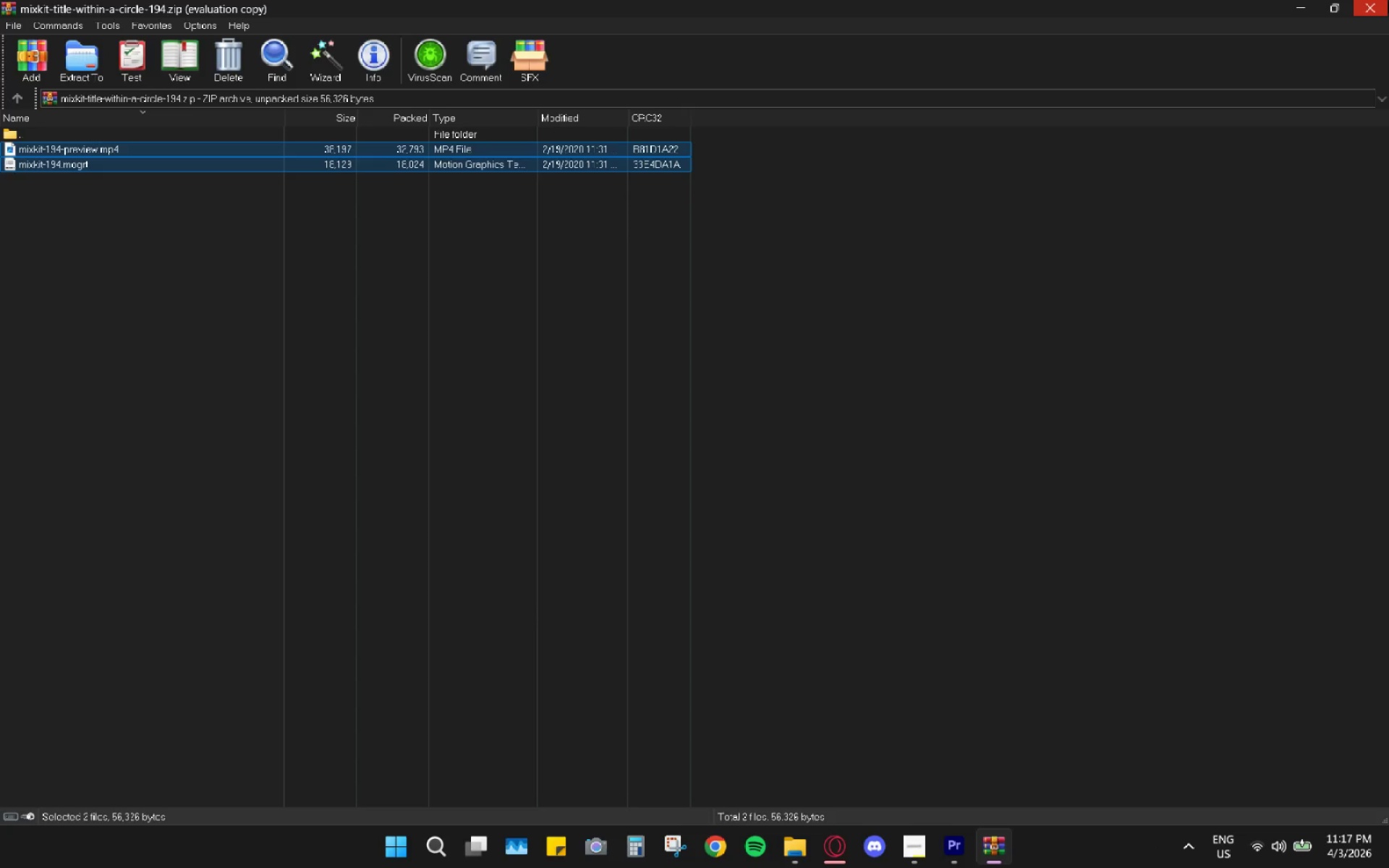 
left_click([1388, 1])
 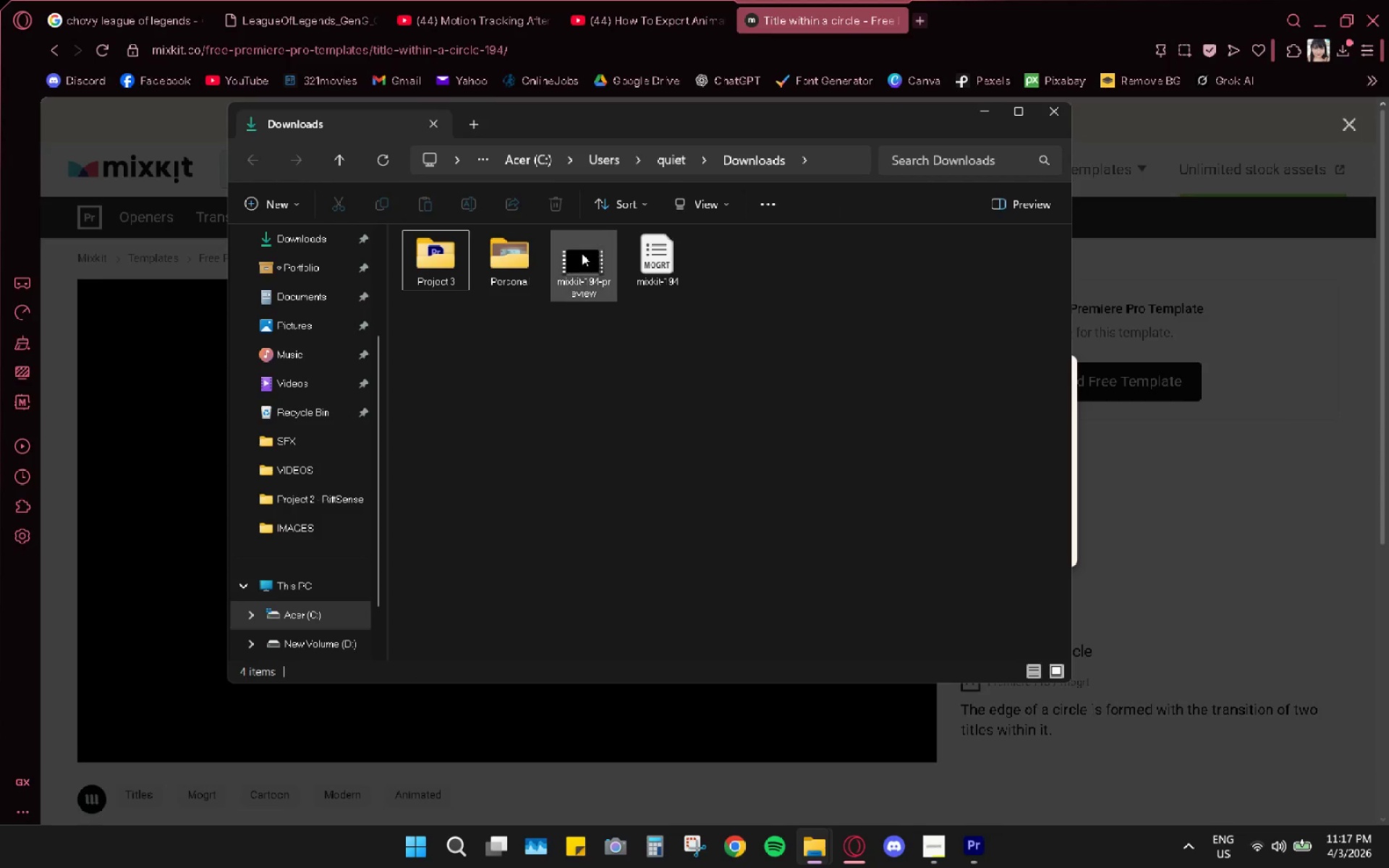 
left_click([550, 193])
 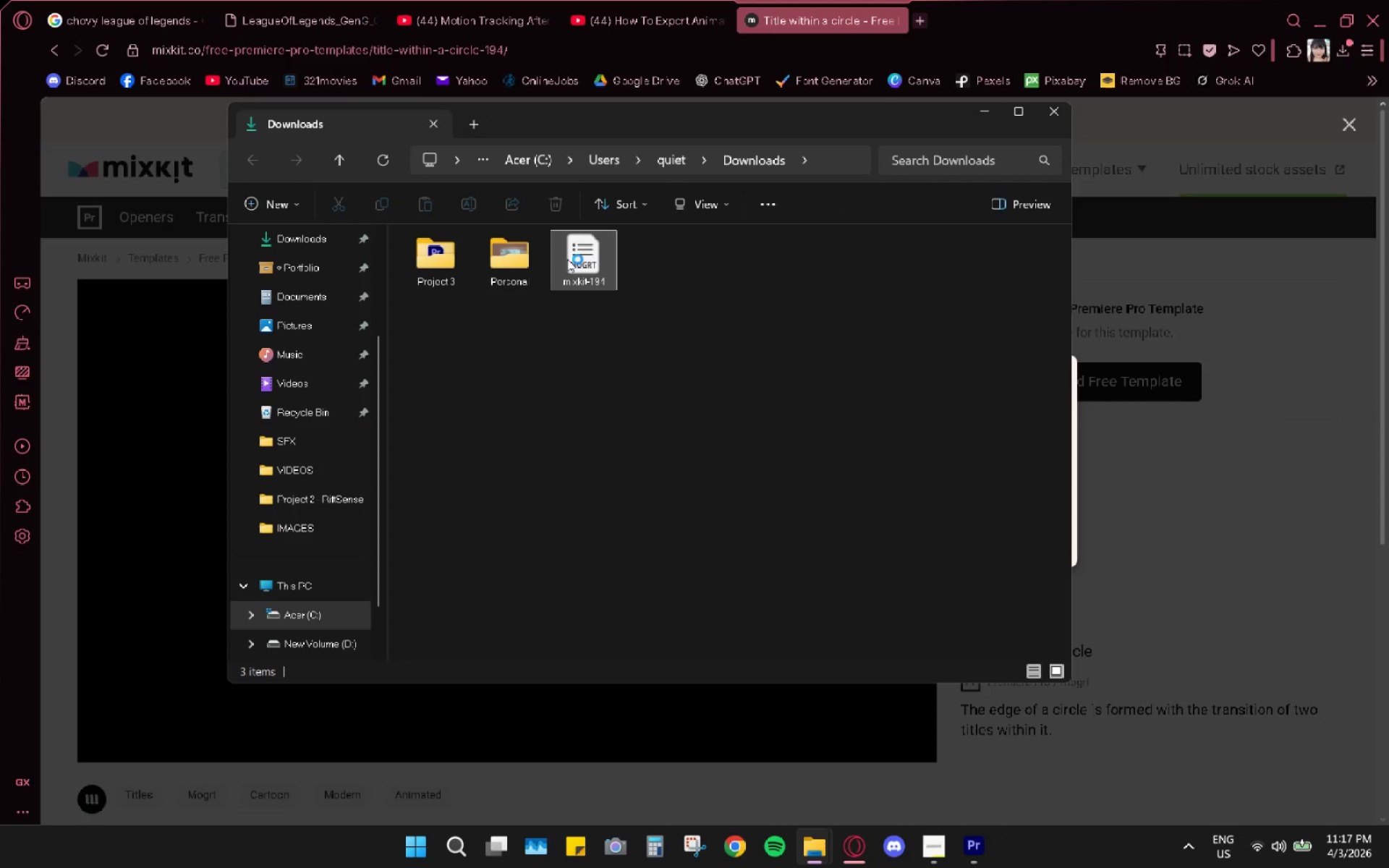 
left_click([574, 264])
 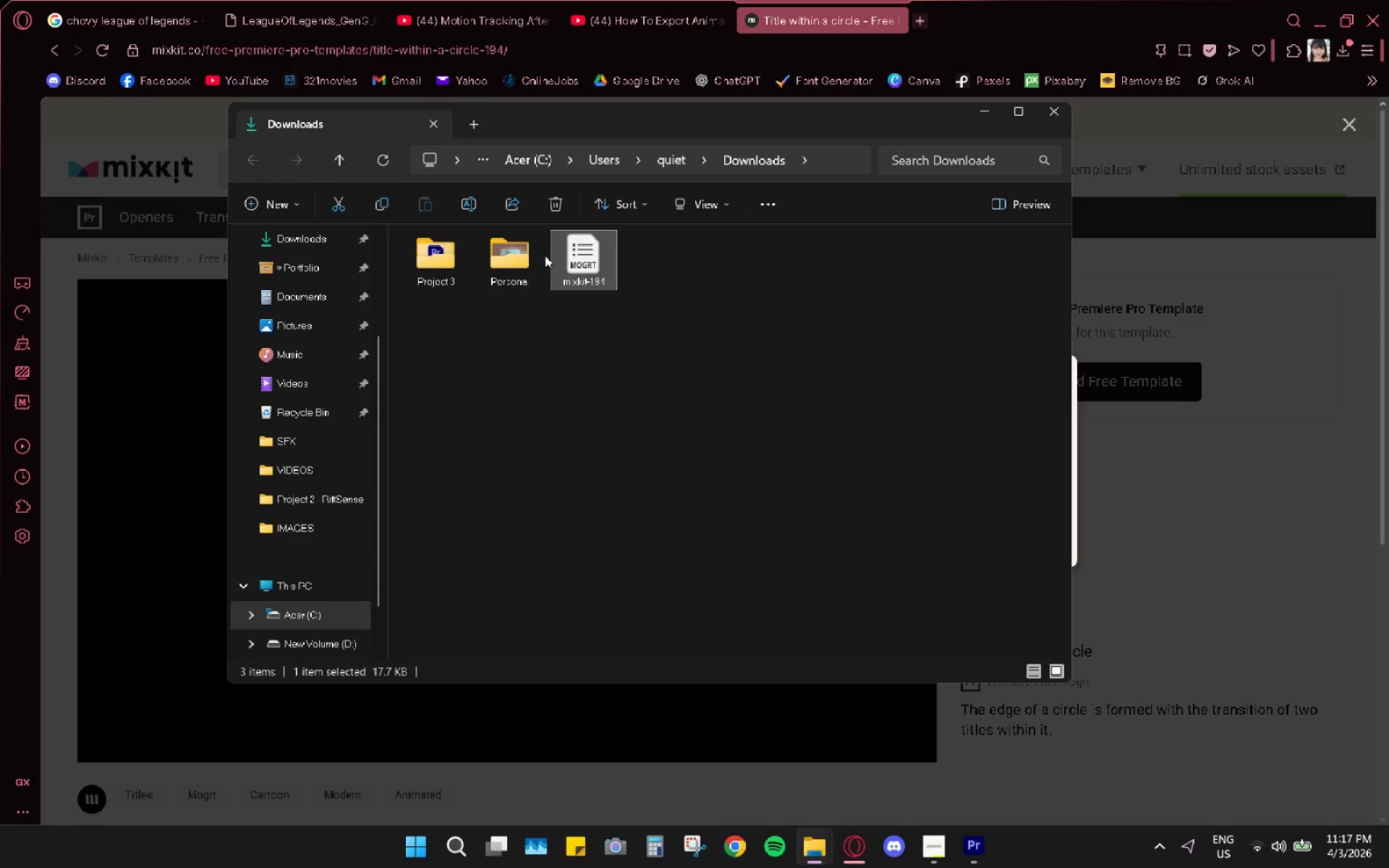 
hold_key(key=ControlLeft, duration=0.61)
 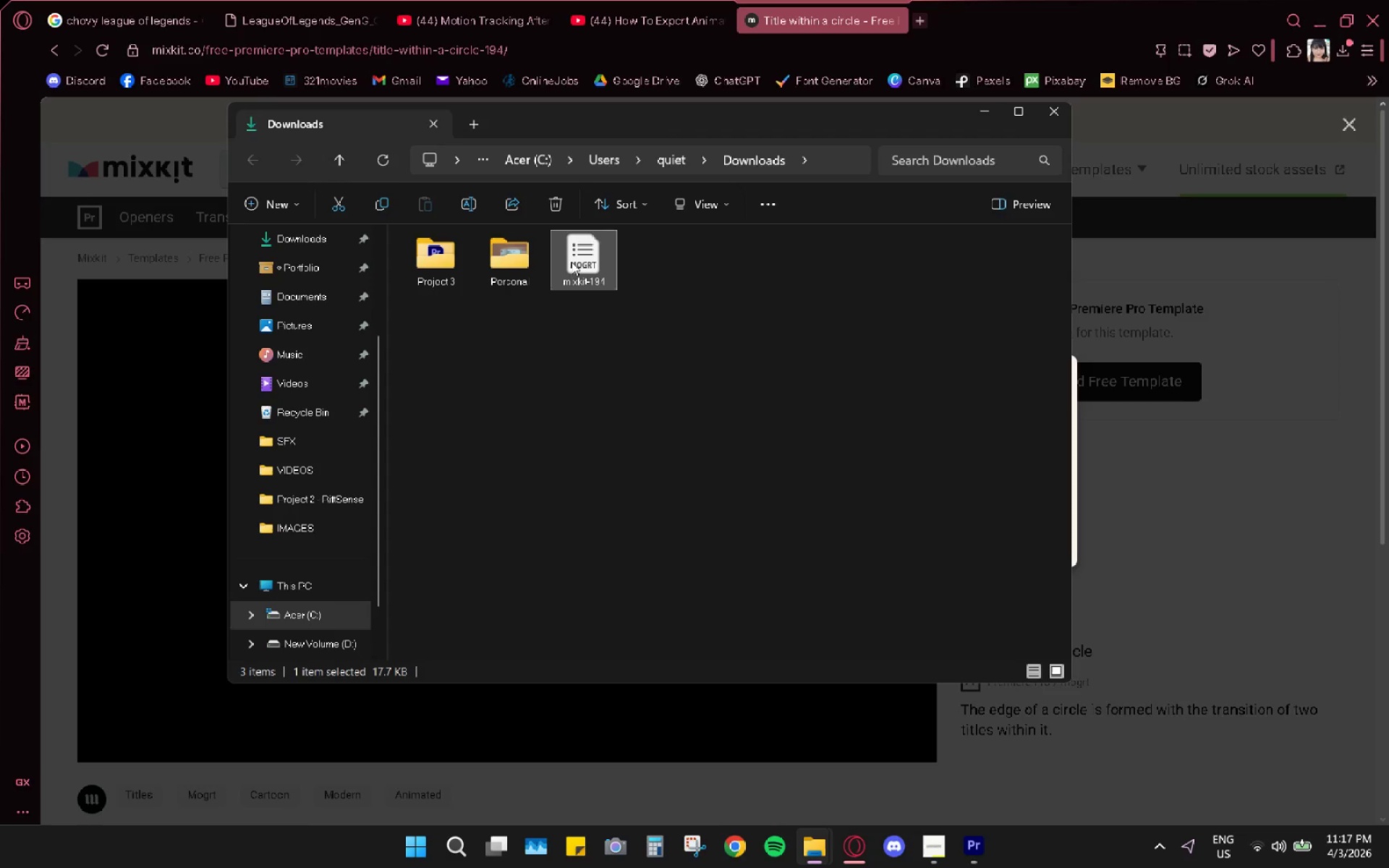 
key(Control+ControlLeft)
 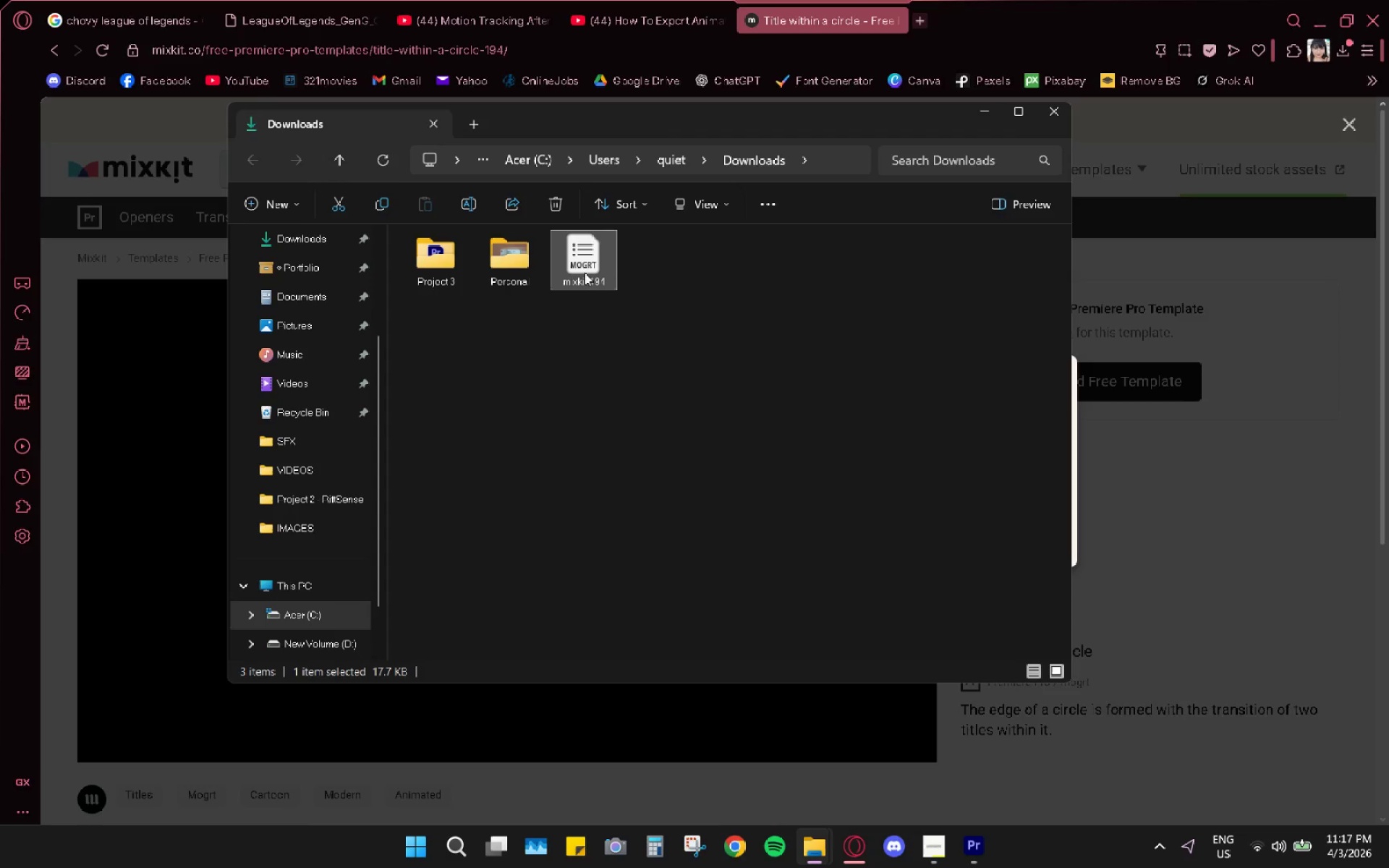 
hold_key(key=ControlLeft, duration=0.72)
 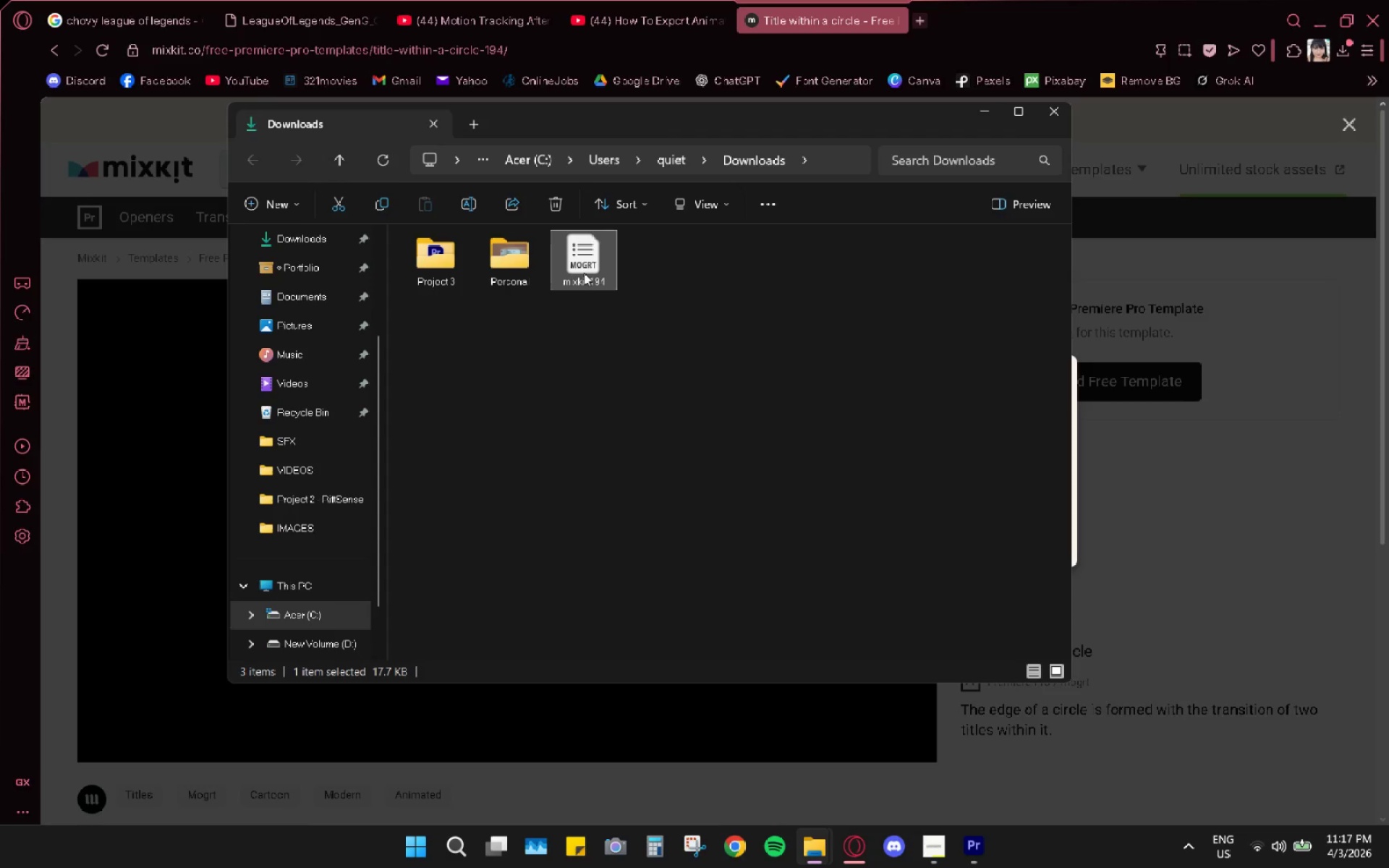 
key(Control+C)
 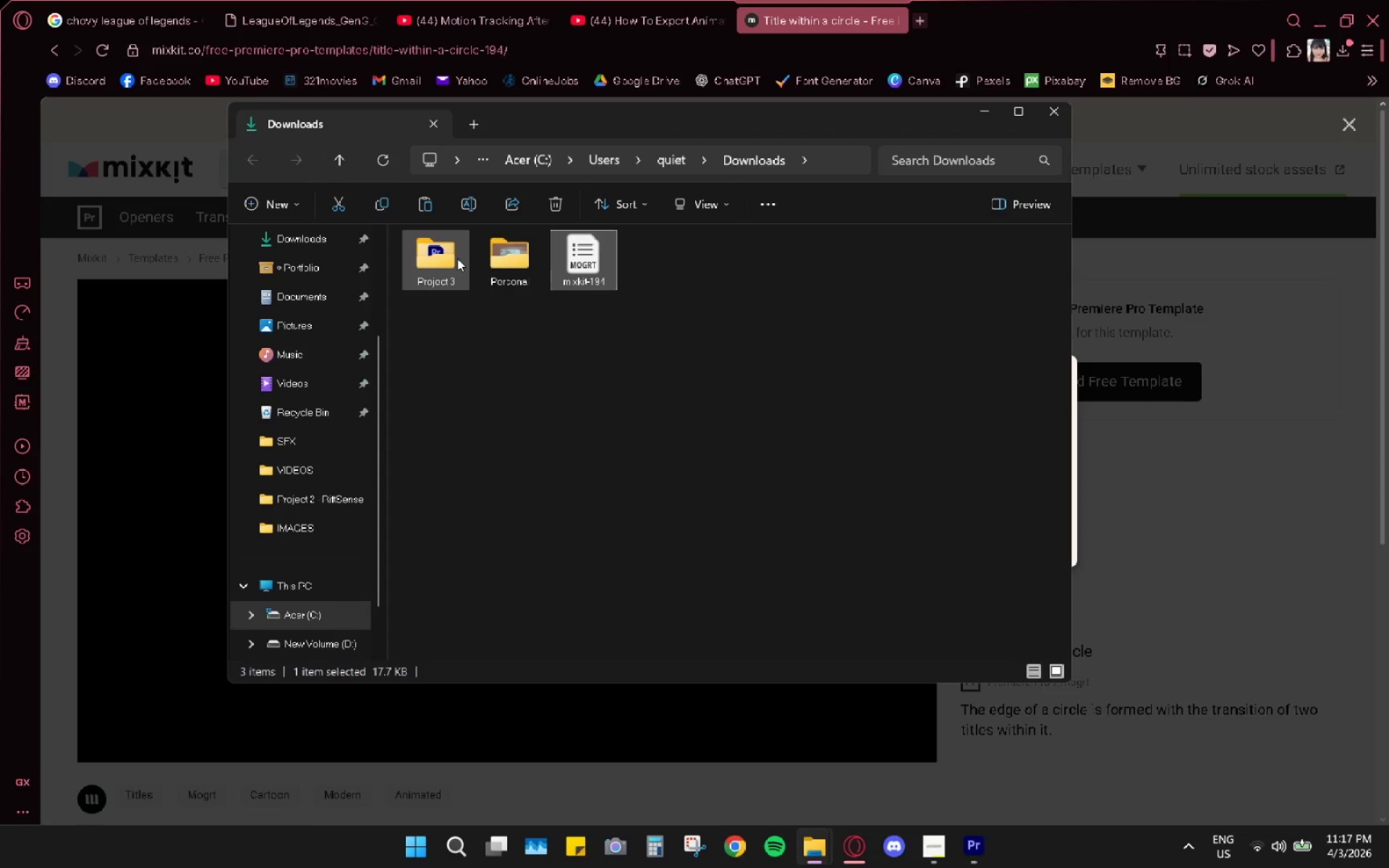 
double_click([457, 258])
 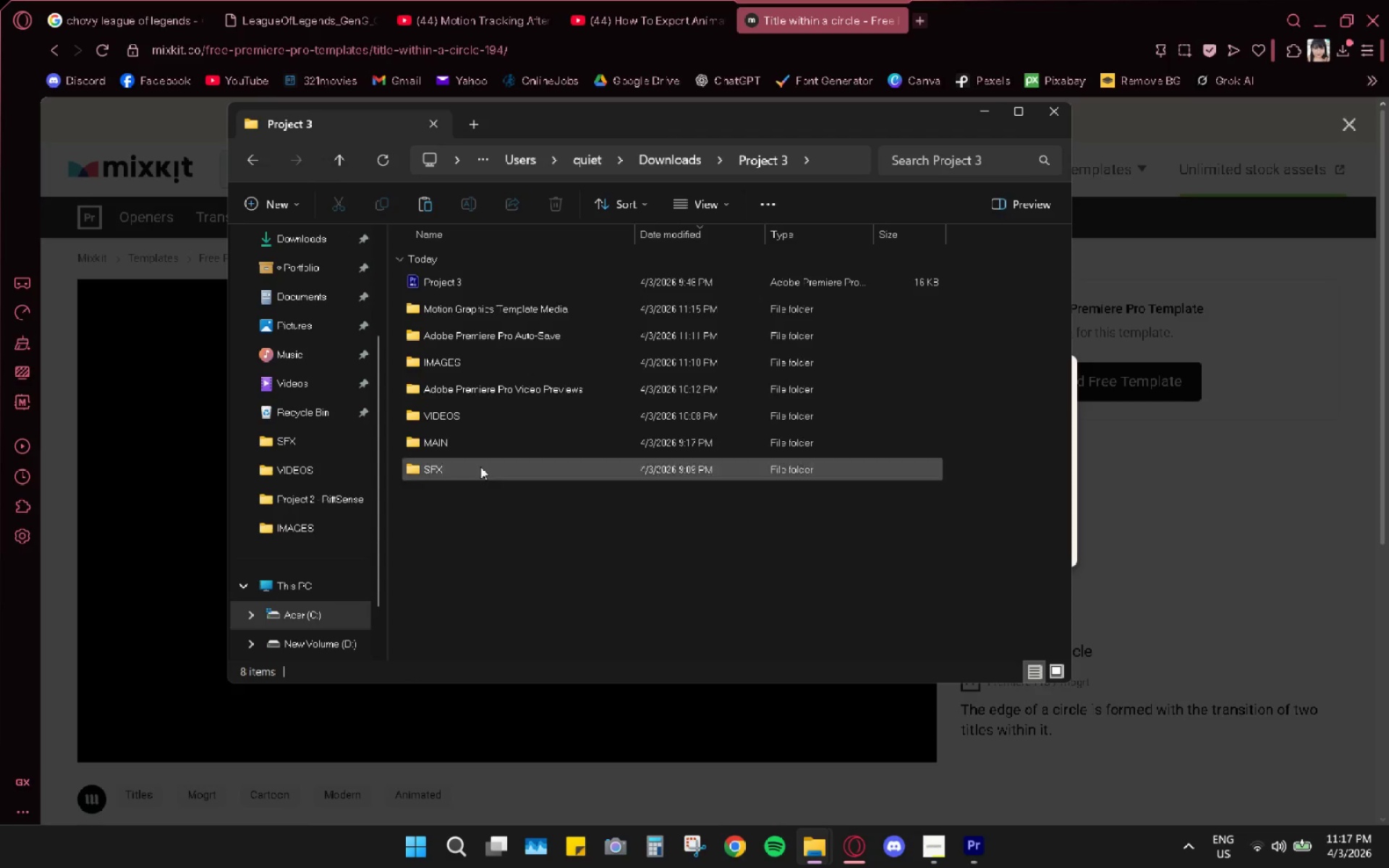 
left_click([473, 496])
 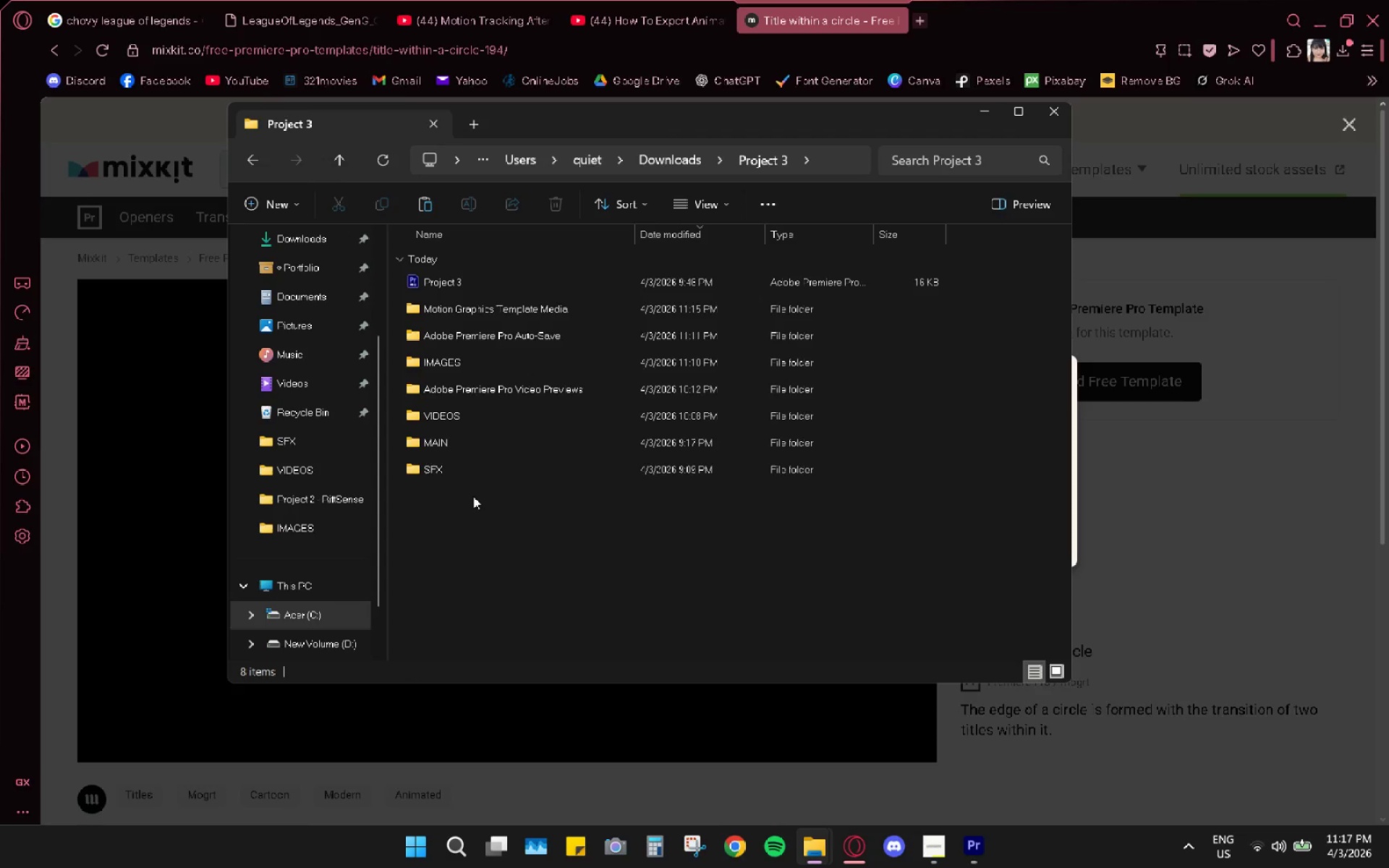 
right_click([473, 496])
 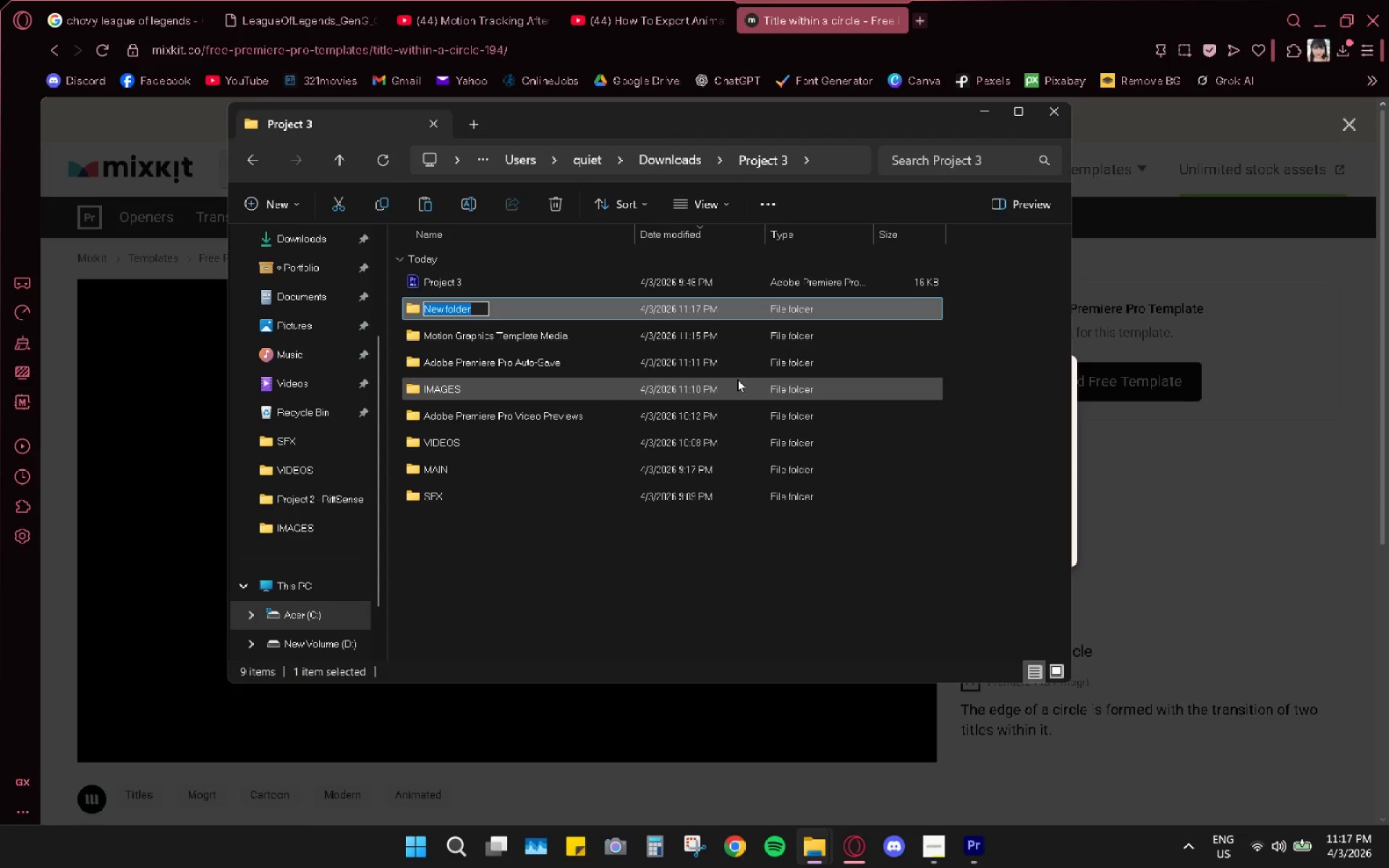 
wait(7.05)
 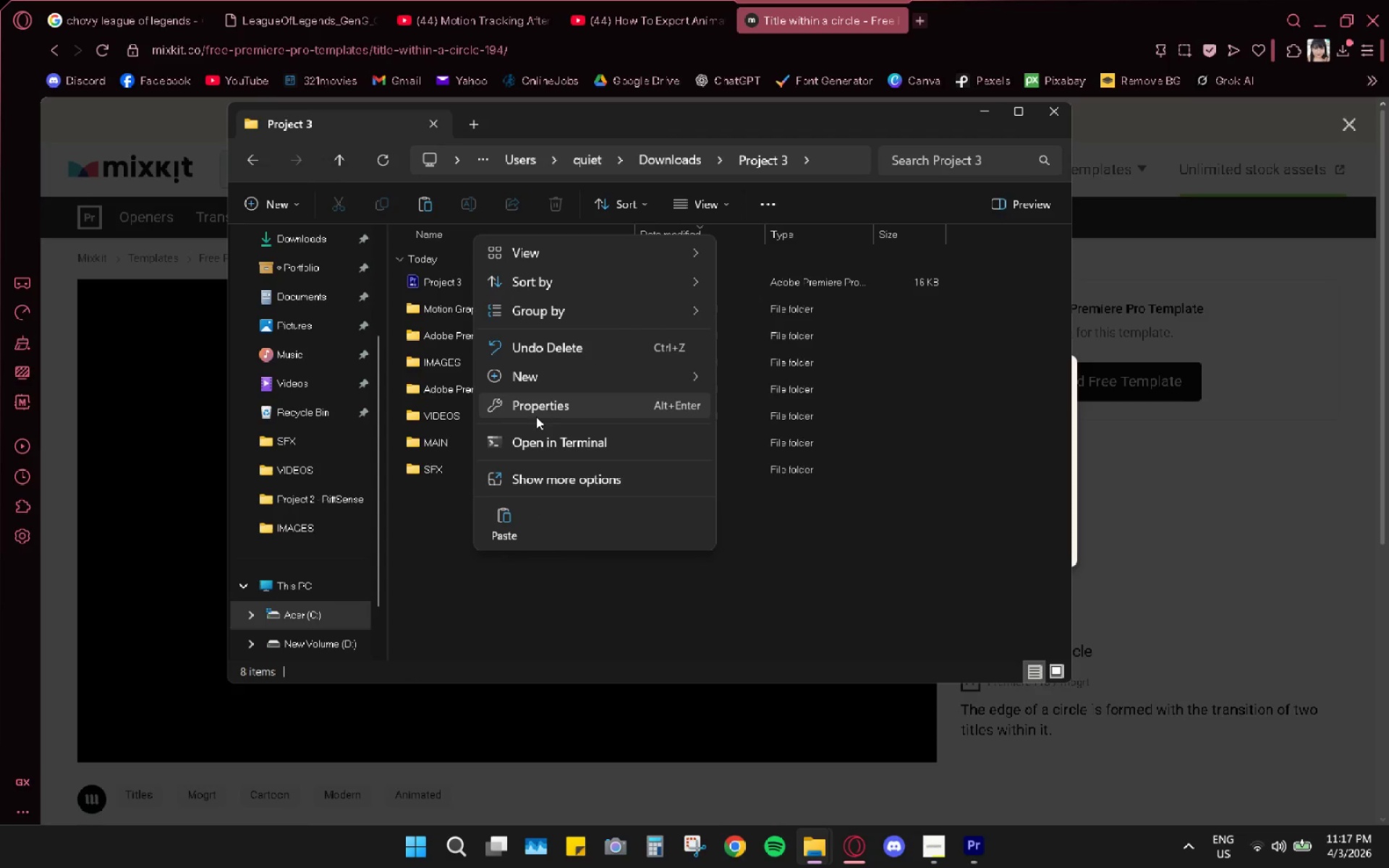 
type(MOGRTS)
 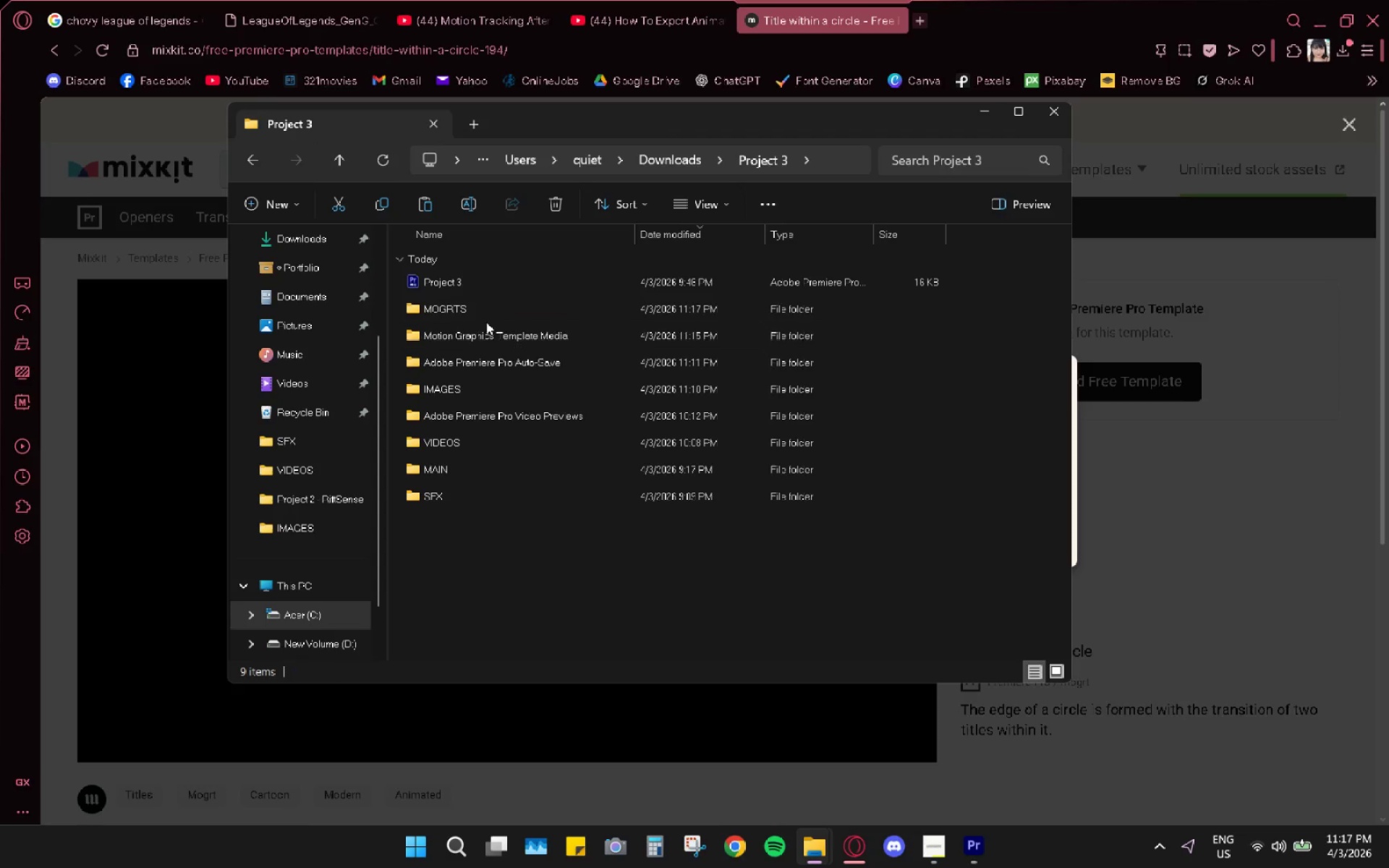 
double_click([483, 315])
 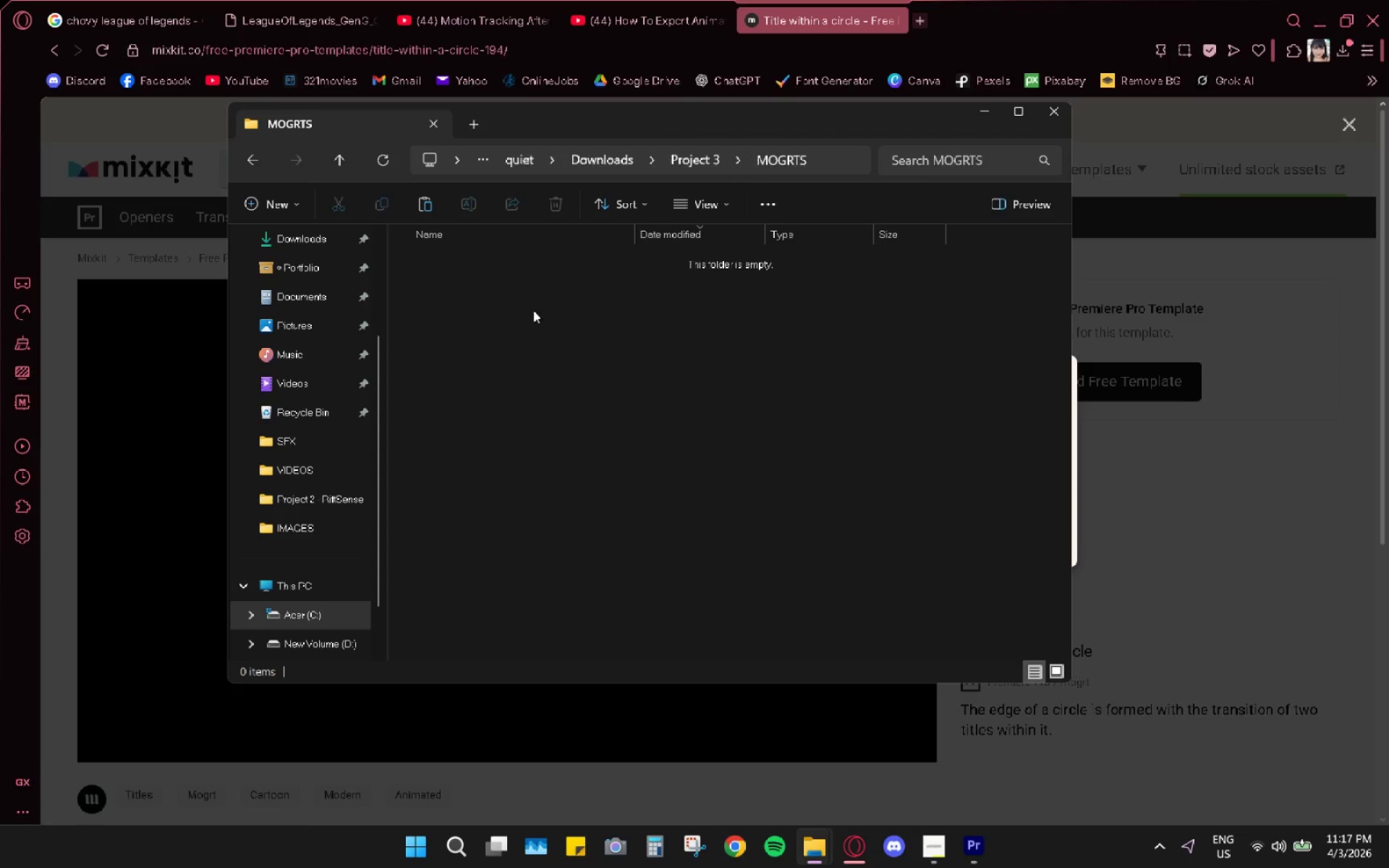 
key(Control+ControlLeft)
 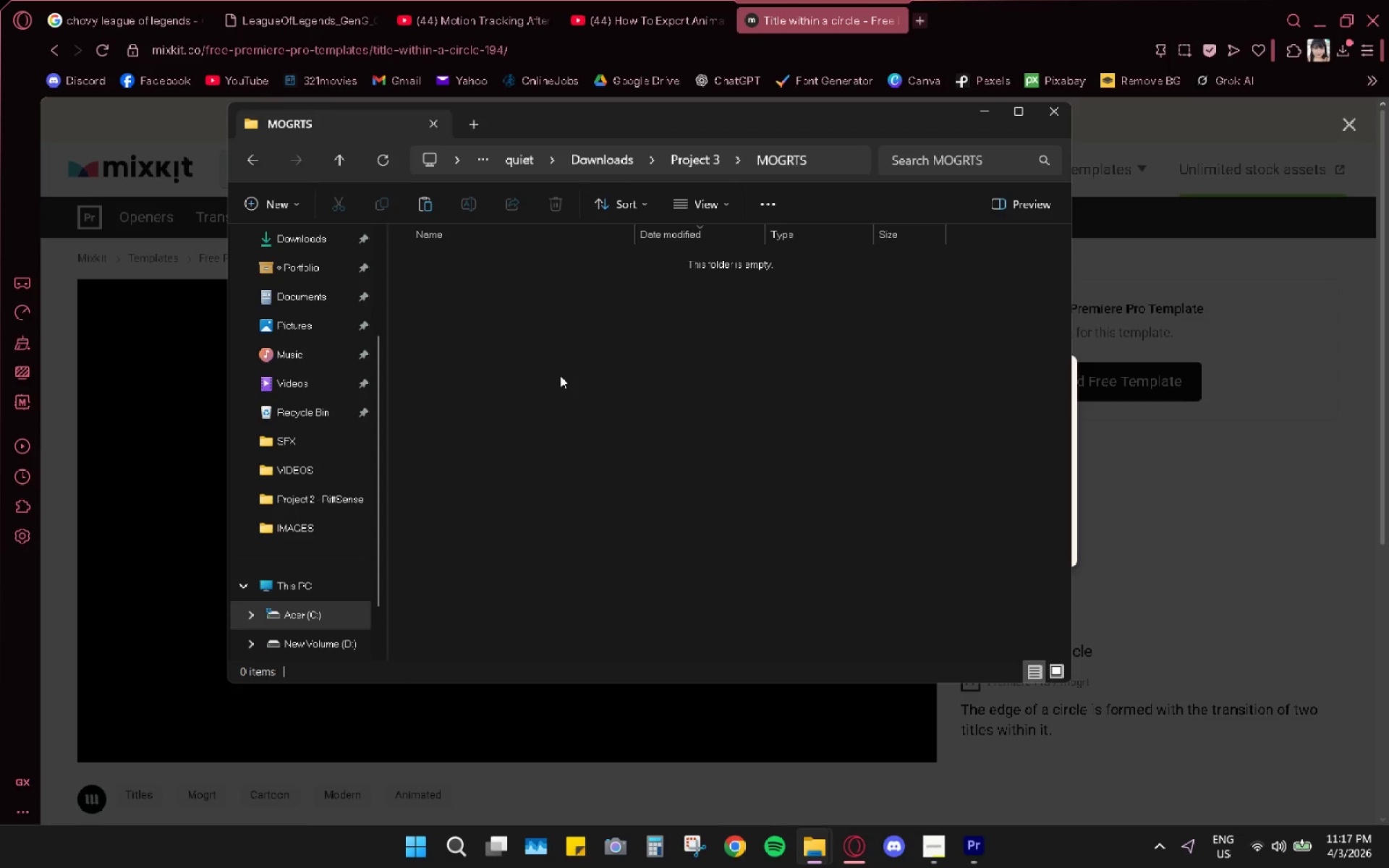 
key(Control+V)
 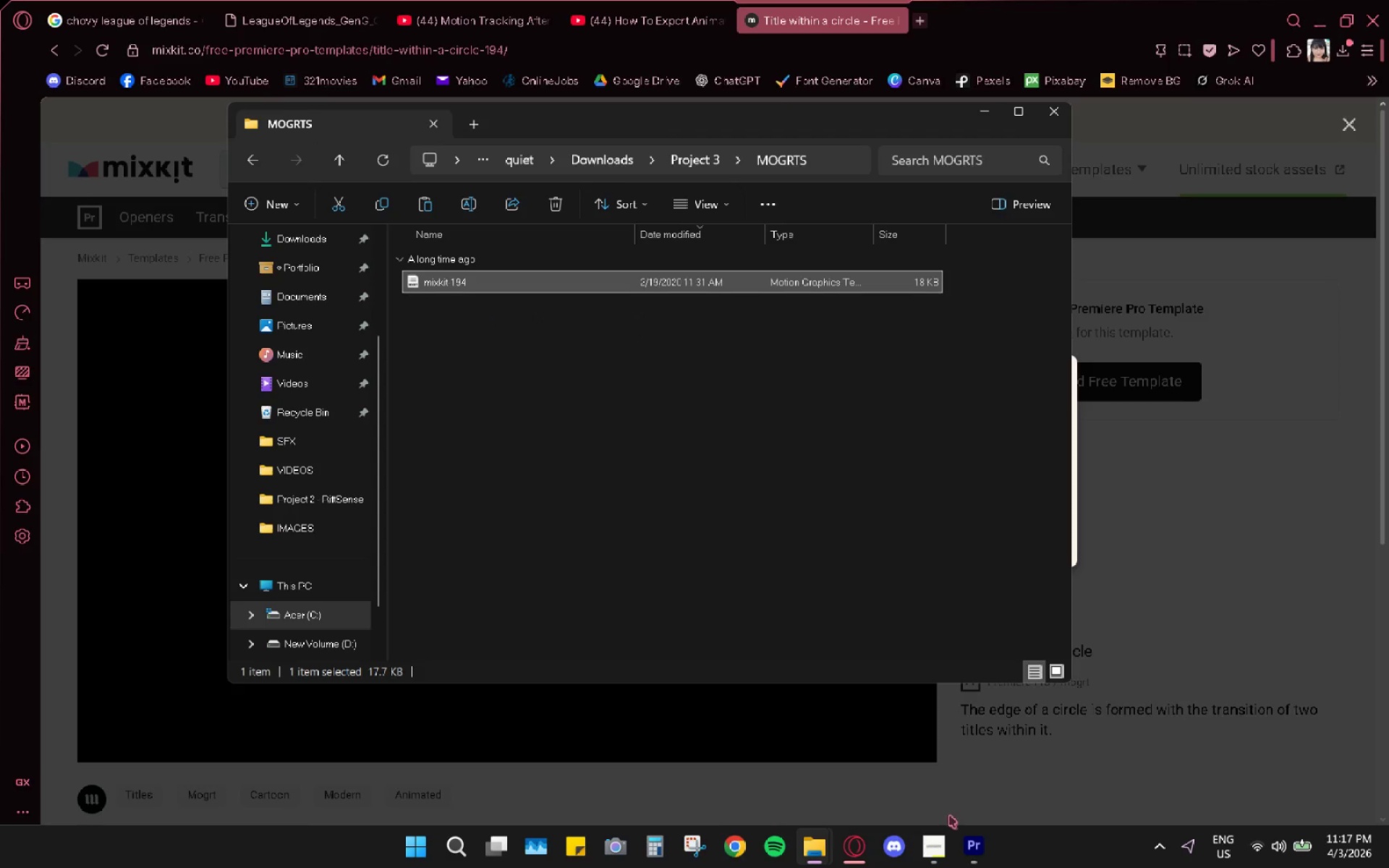 
left_click([967, 846])
 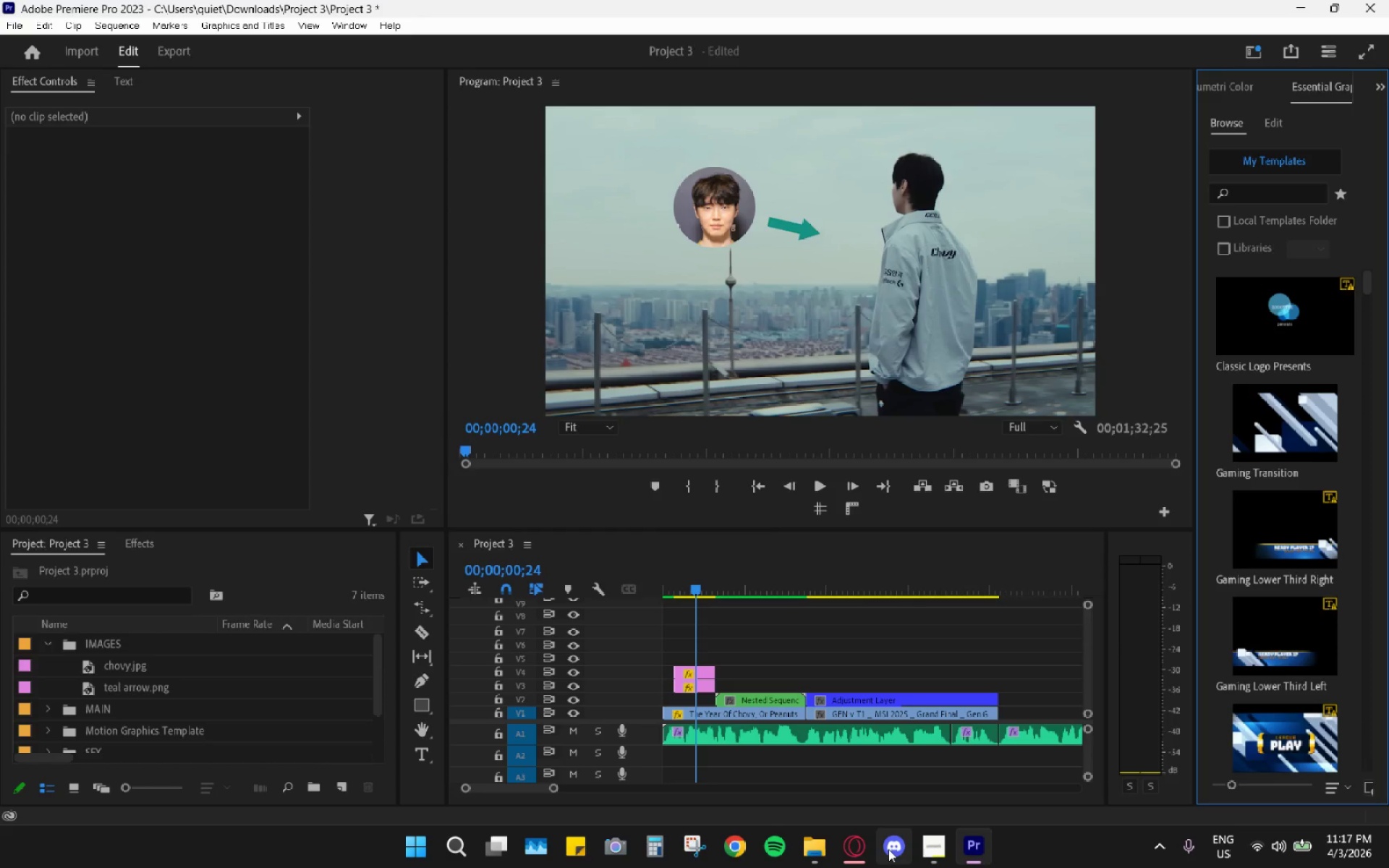 
left_click([820, 850])
 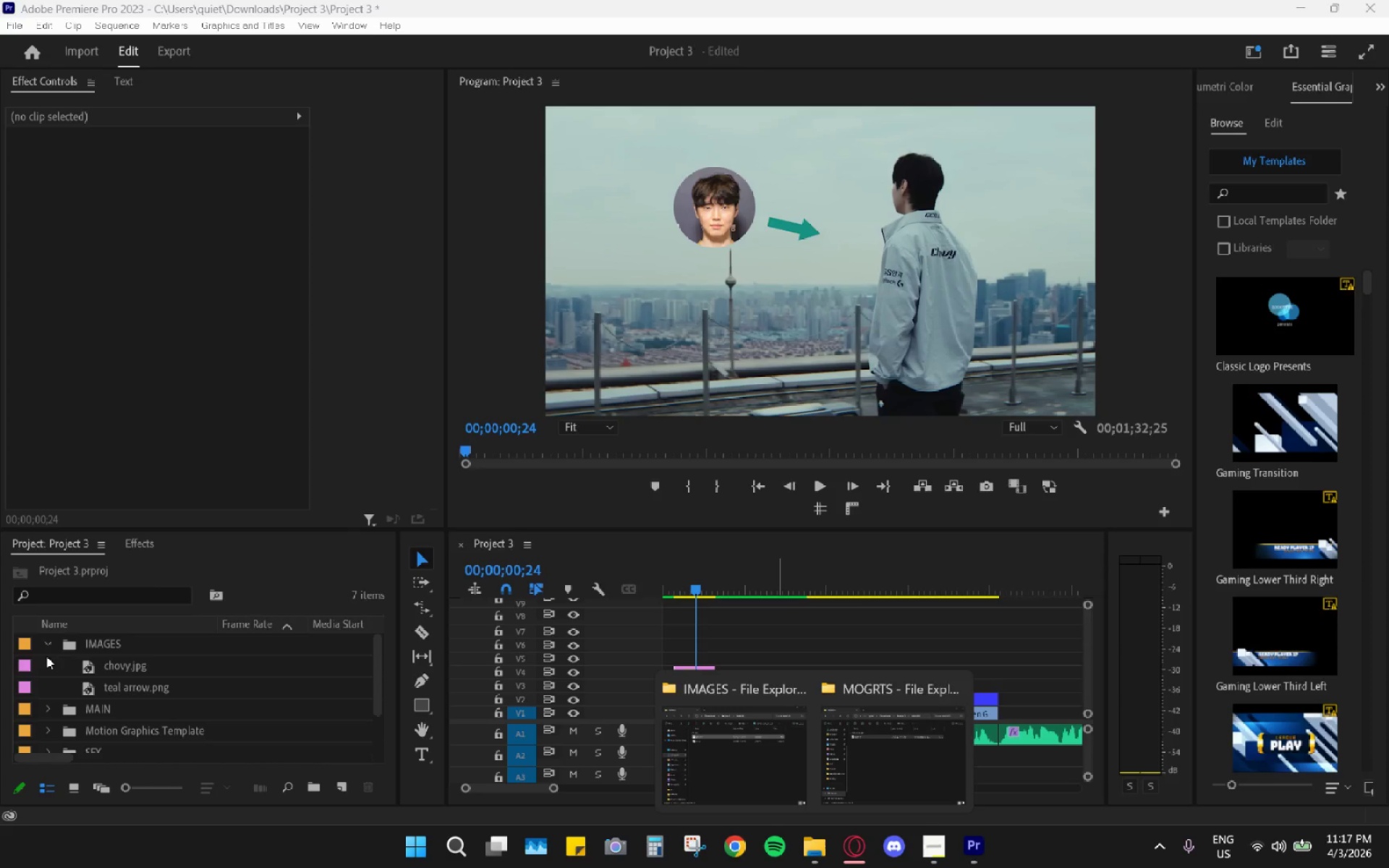 
left_click([48, 650])
 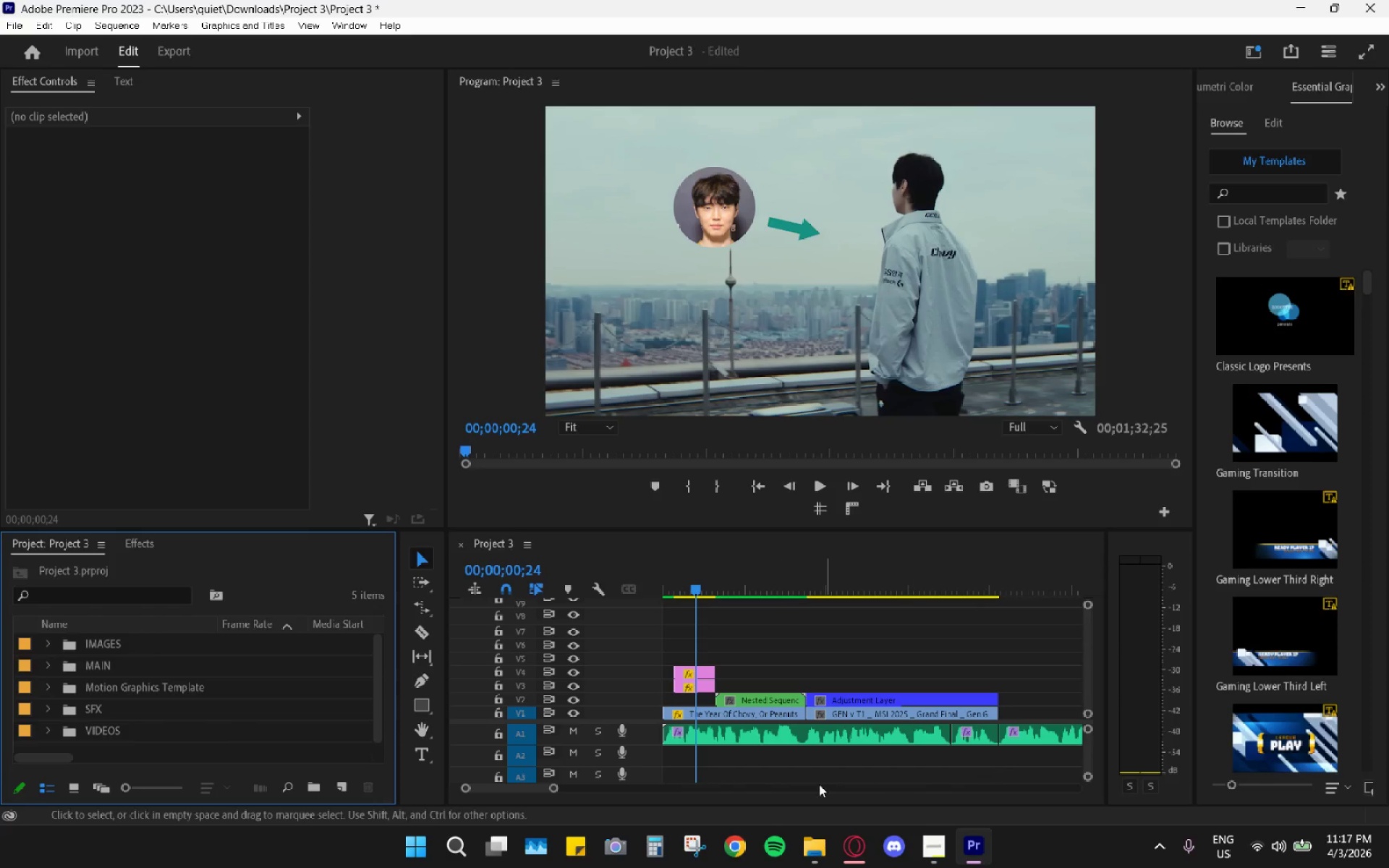 
left_click([803, 848])
 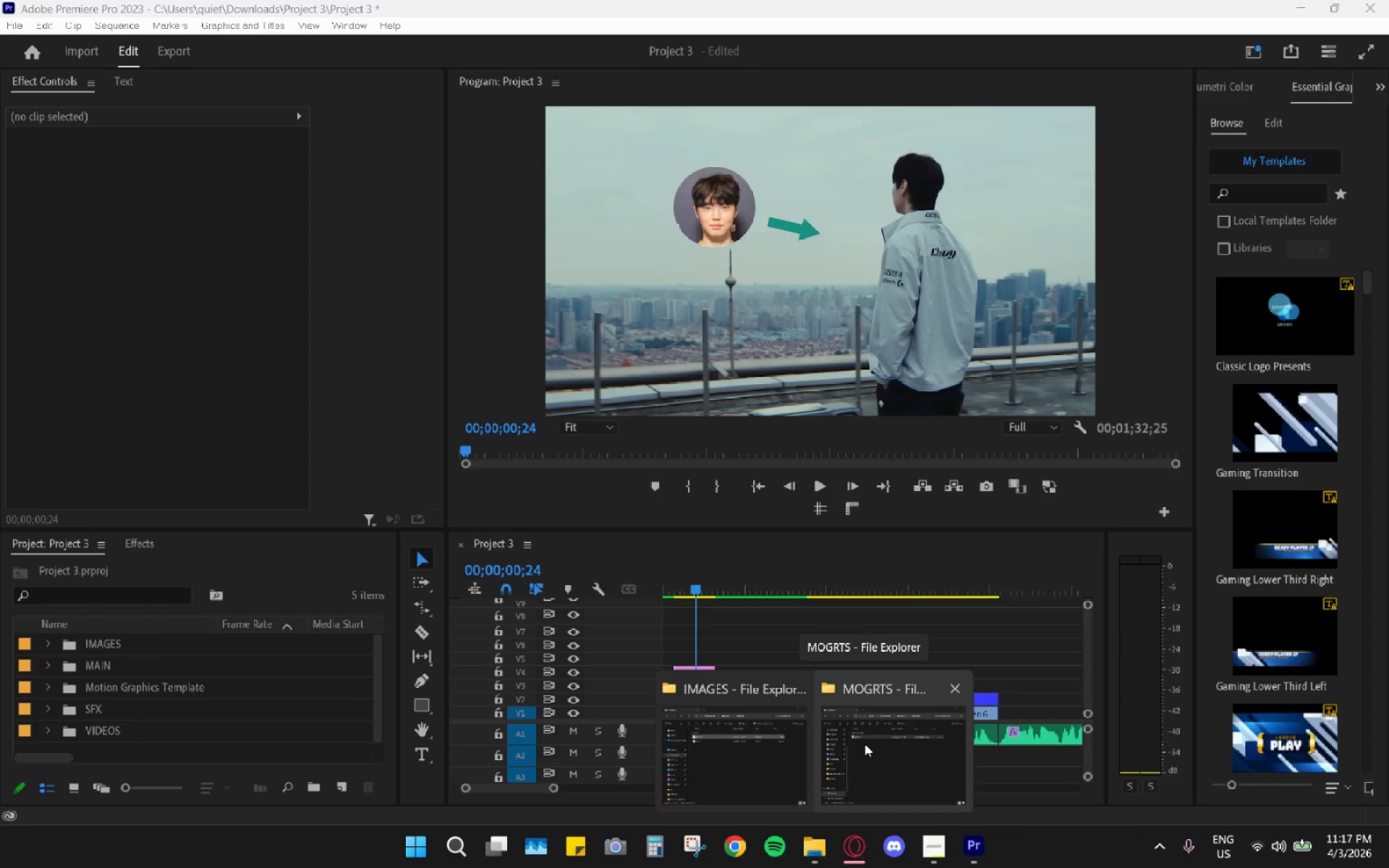 
left_click([799, 689])
 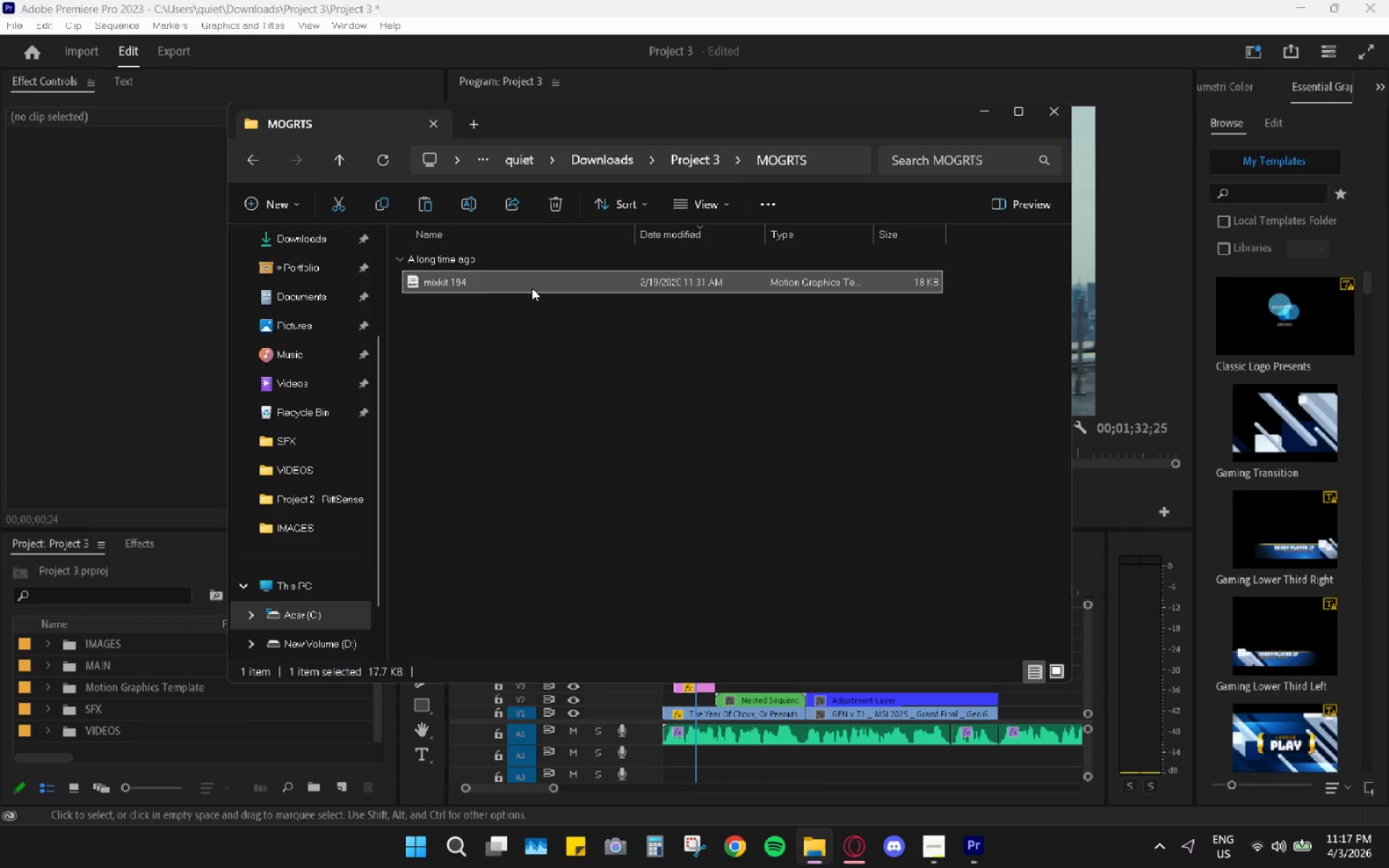 
left_click_drag(start_coordinate=[451, 279], to_coordinate=[1250, 475])
 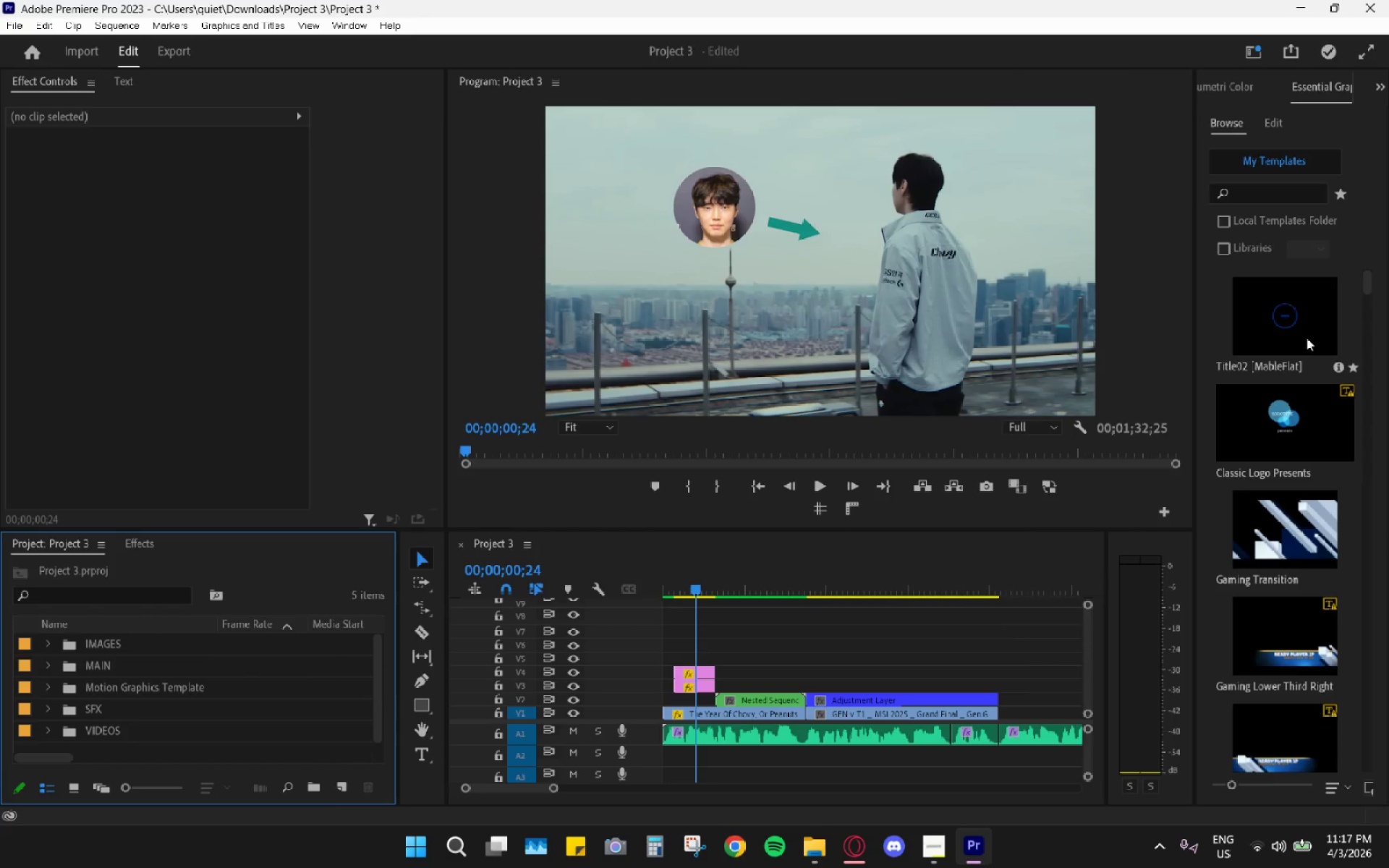 
left_click_drag(start_coordinate=[1287, 317], to_coordinate=[674, 659])
 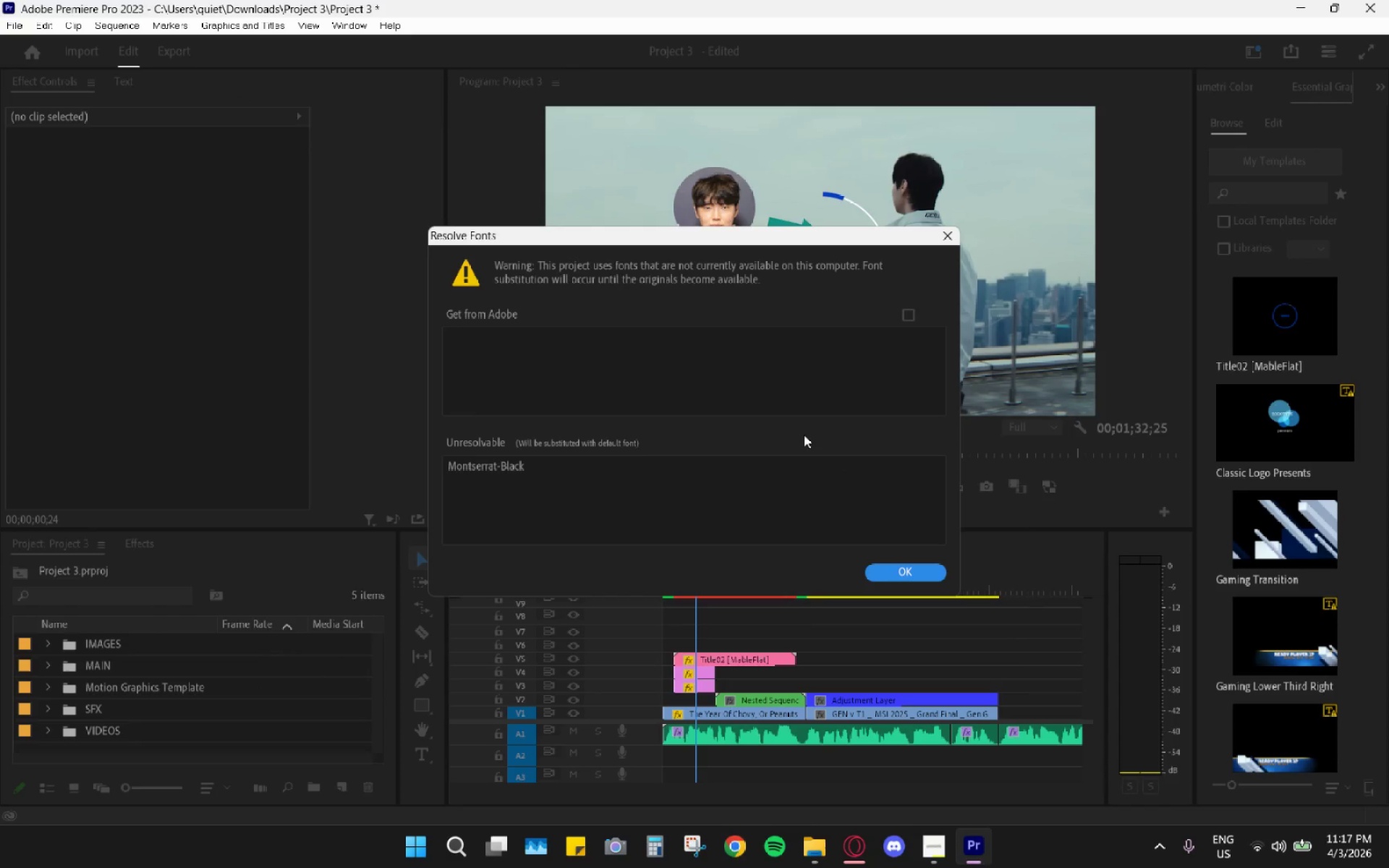 
wait(9.17)
 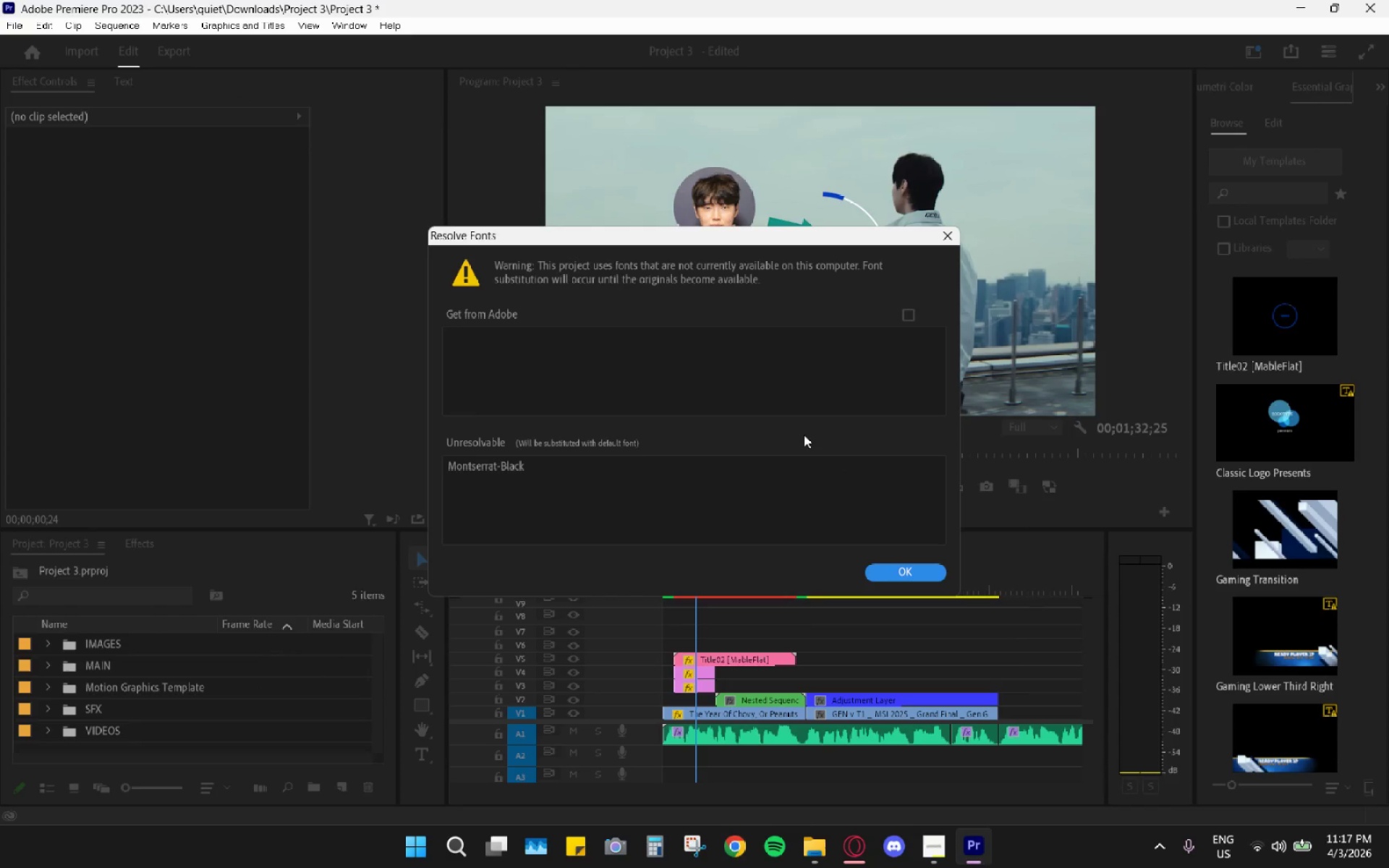 
left_click([905, 569])
 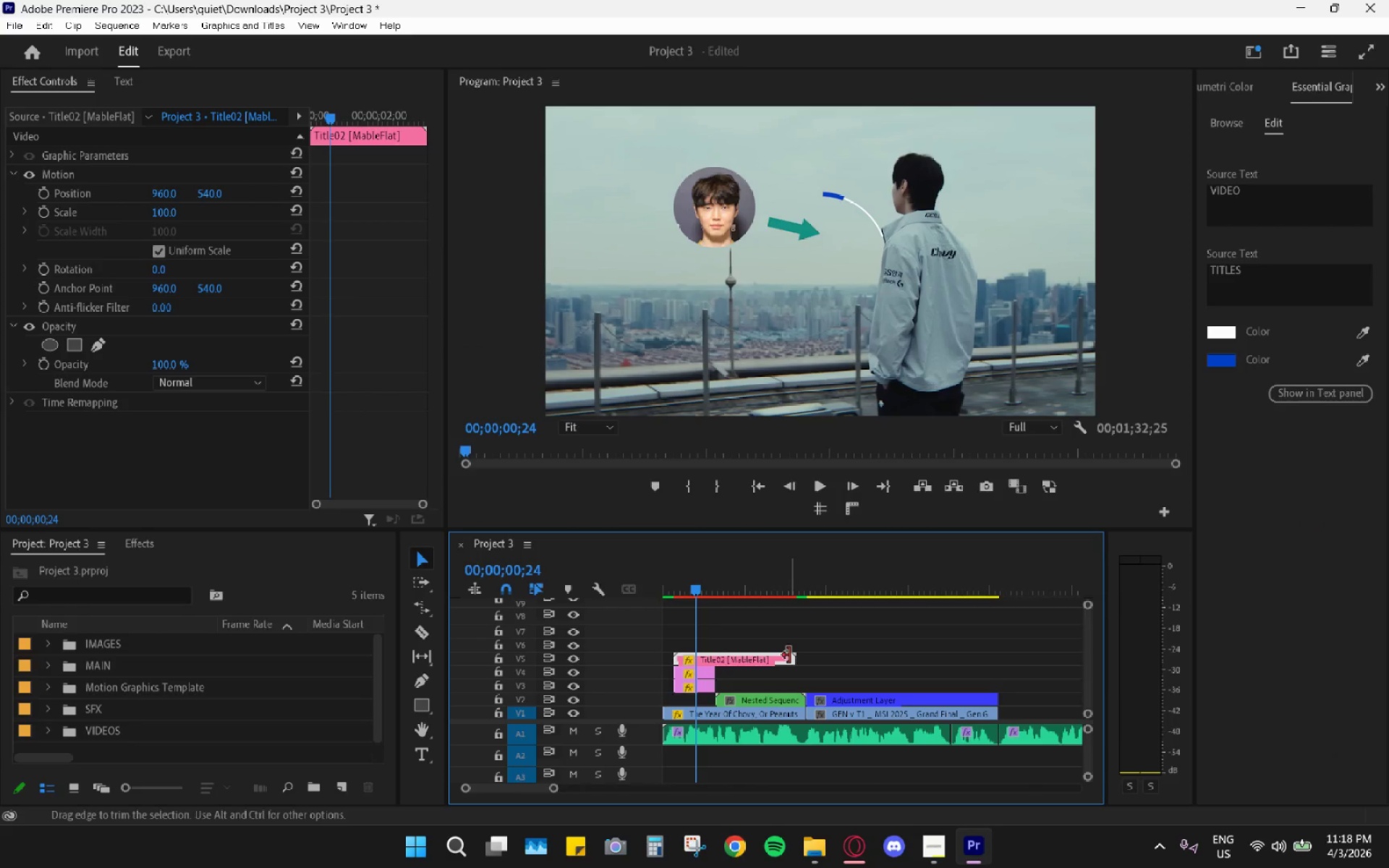 
left_click_drag(start_coordinate=[682, 582], to_coordinate=[698, 598])
 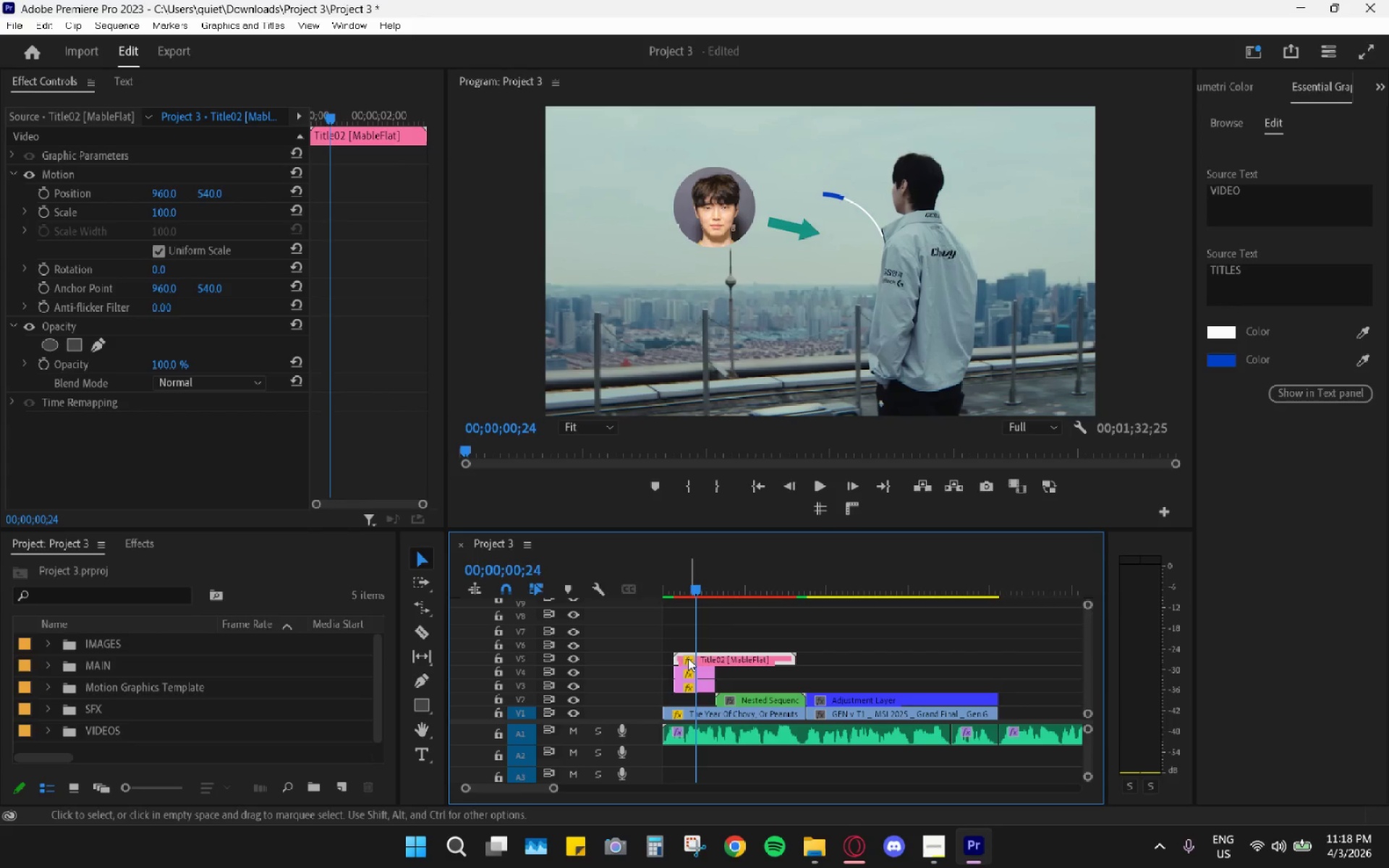 
scroll: coordinate [688, 658], scroll_direction: up, amount: 3.0
 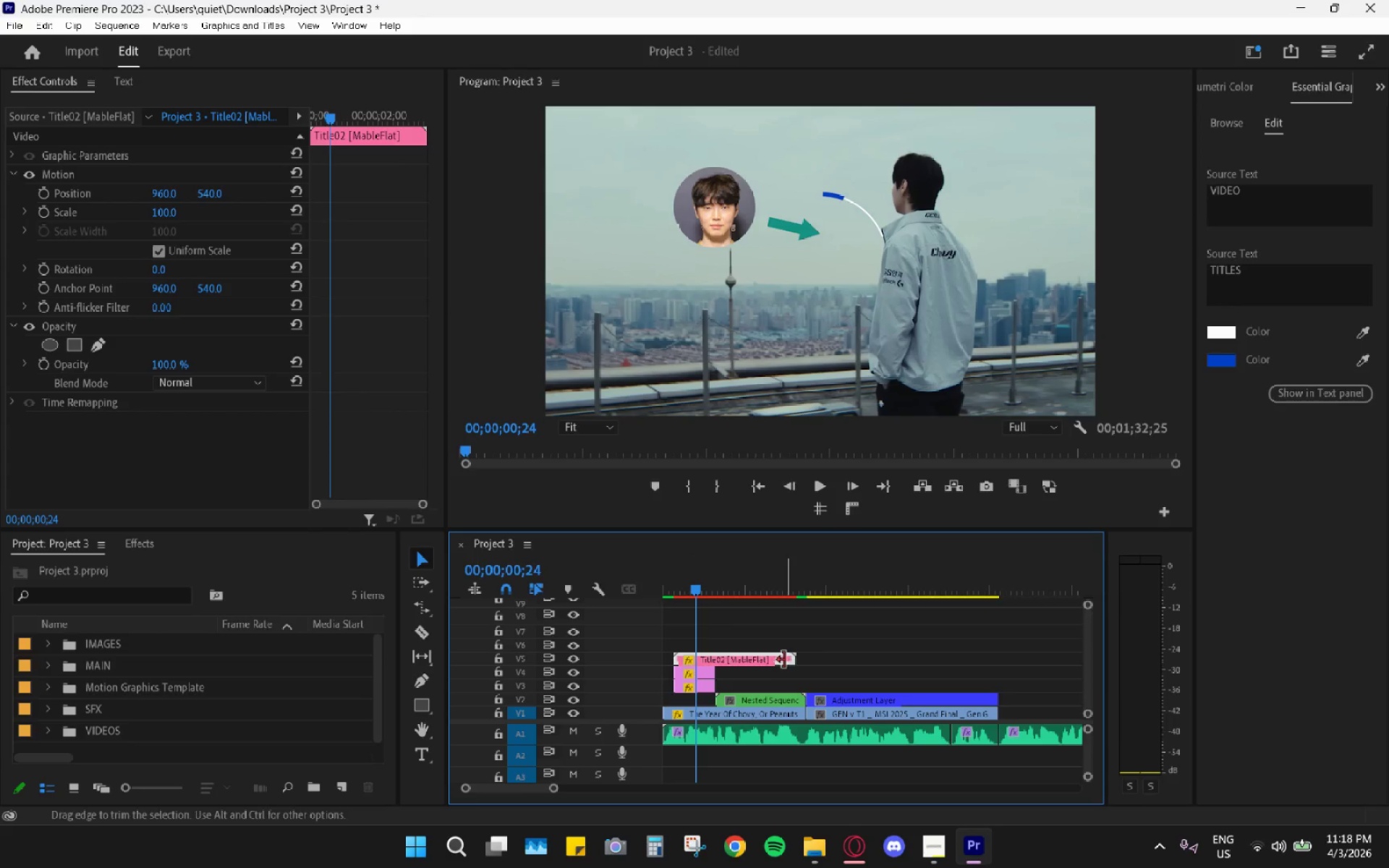 
left_click_drag(start_coordinate=[738, 660], to_coordinate=[723, 660])
 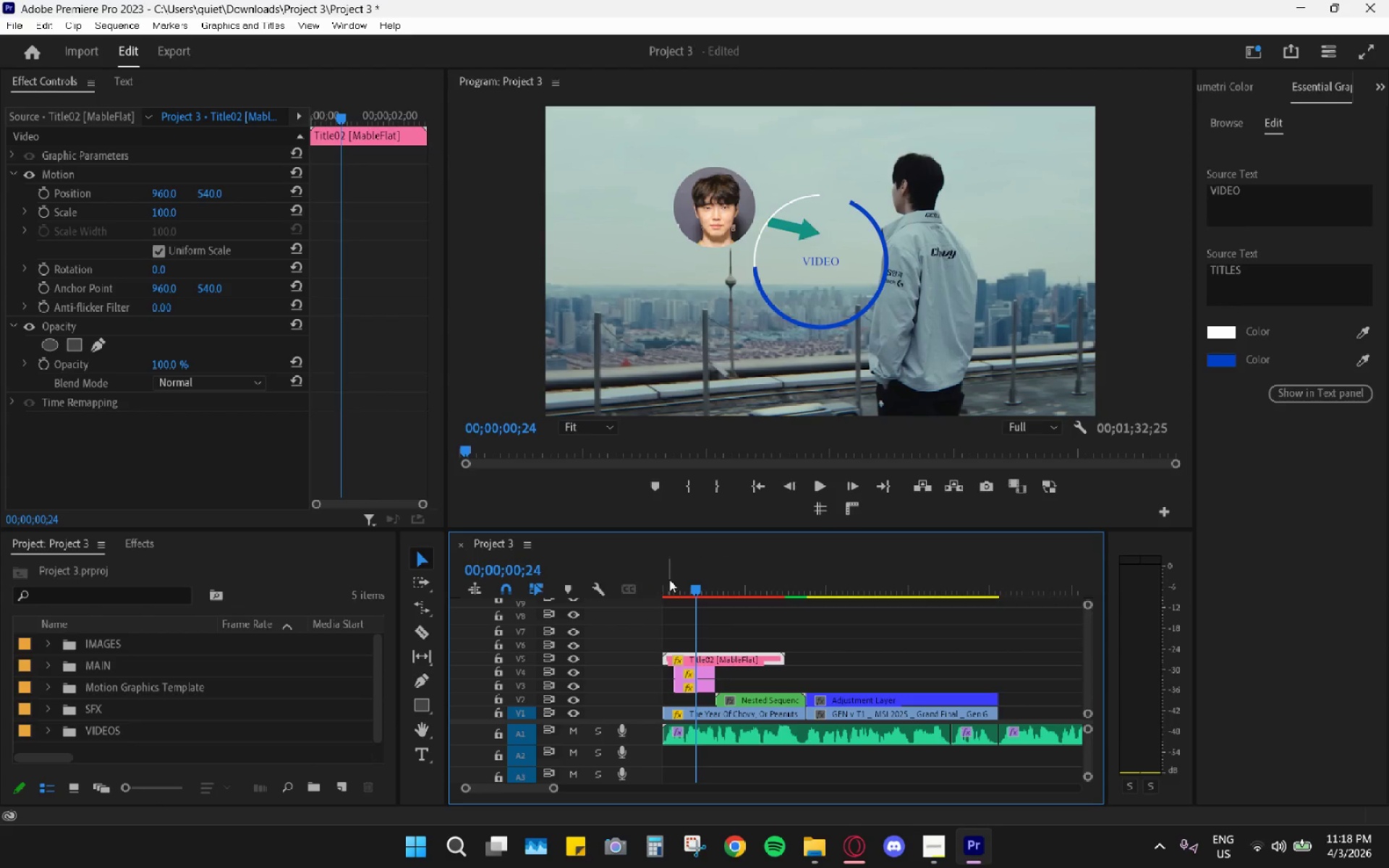 
left_click_drag(start_coordinate=[669, 579], to_coordinate=[645, 582])
 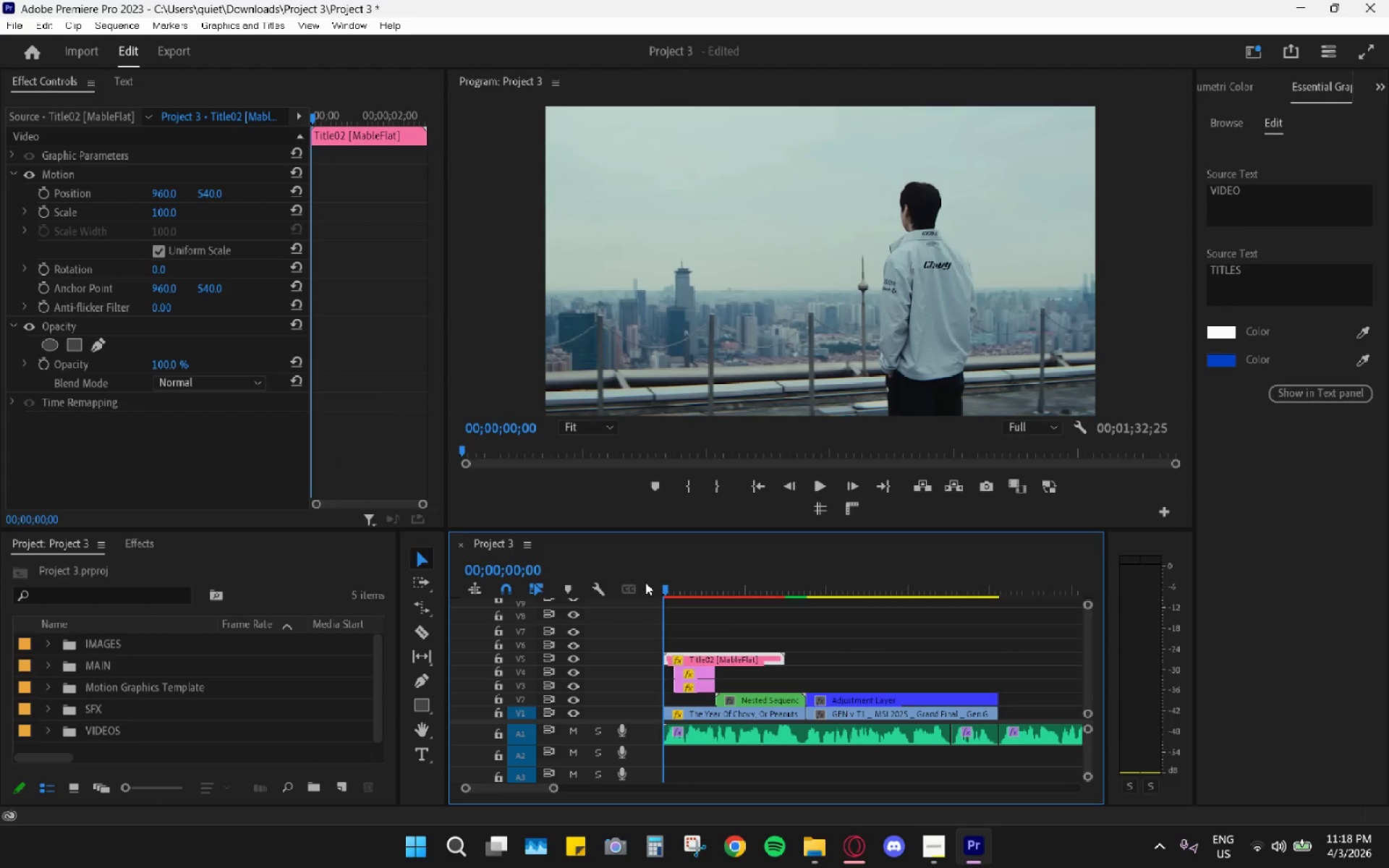 
key(Space)
 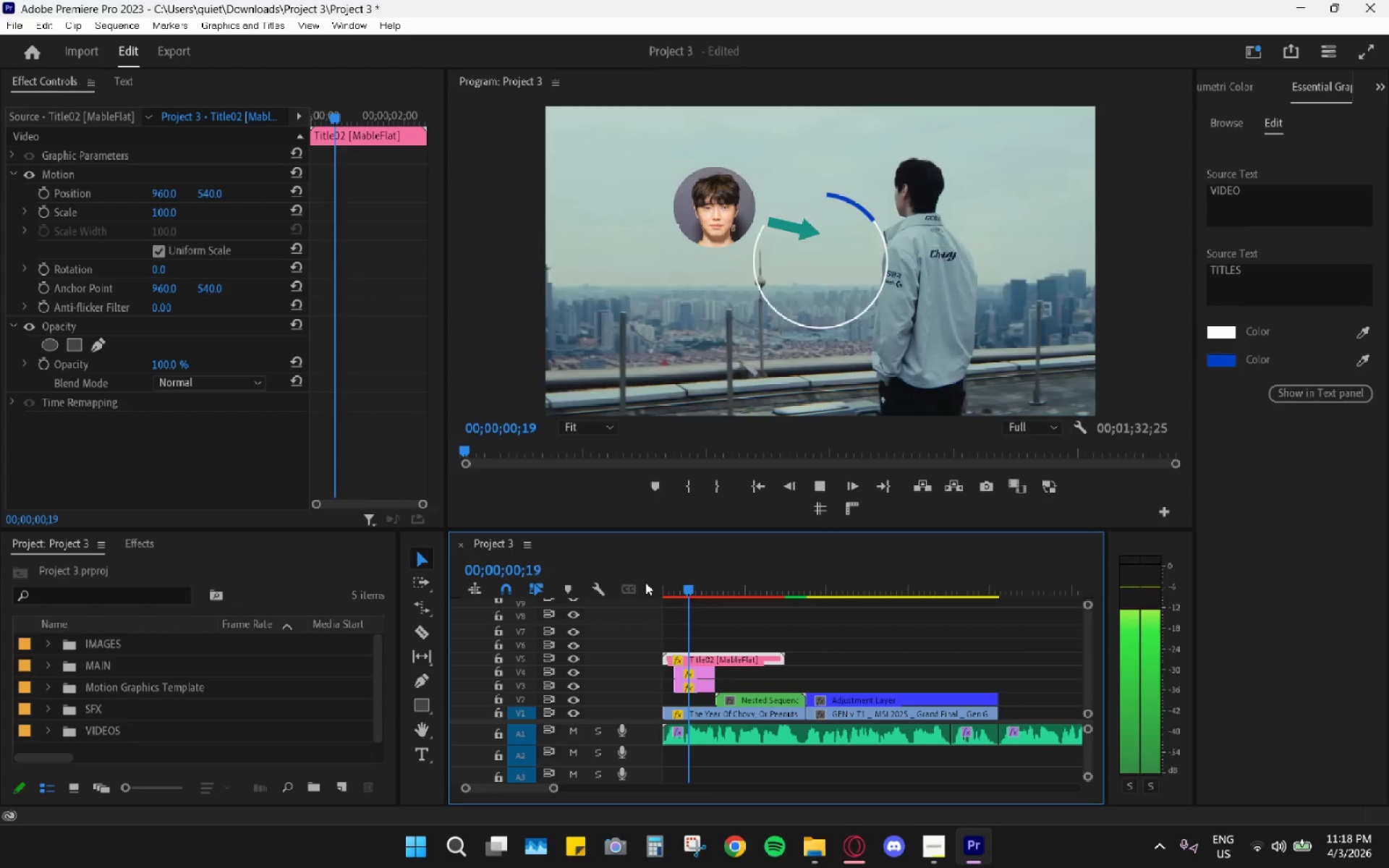 
key(Space)
 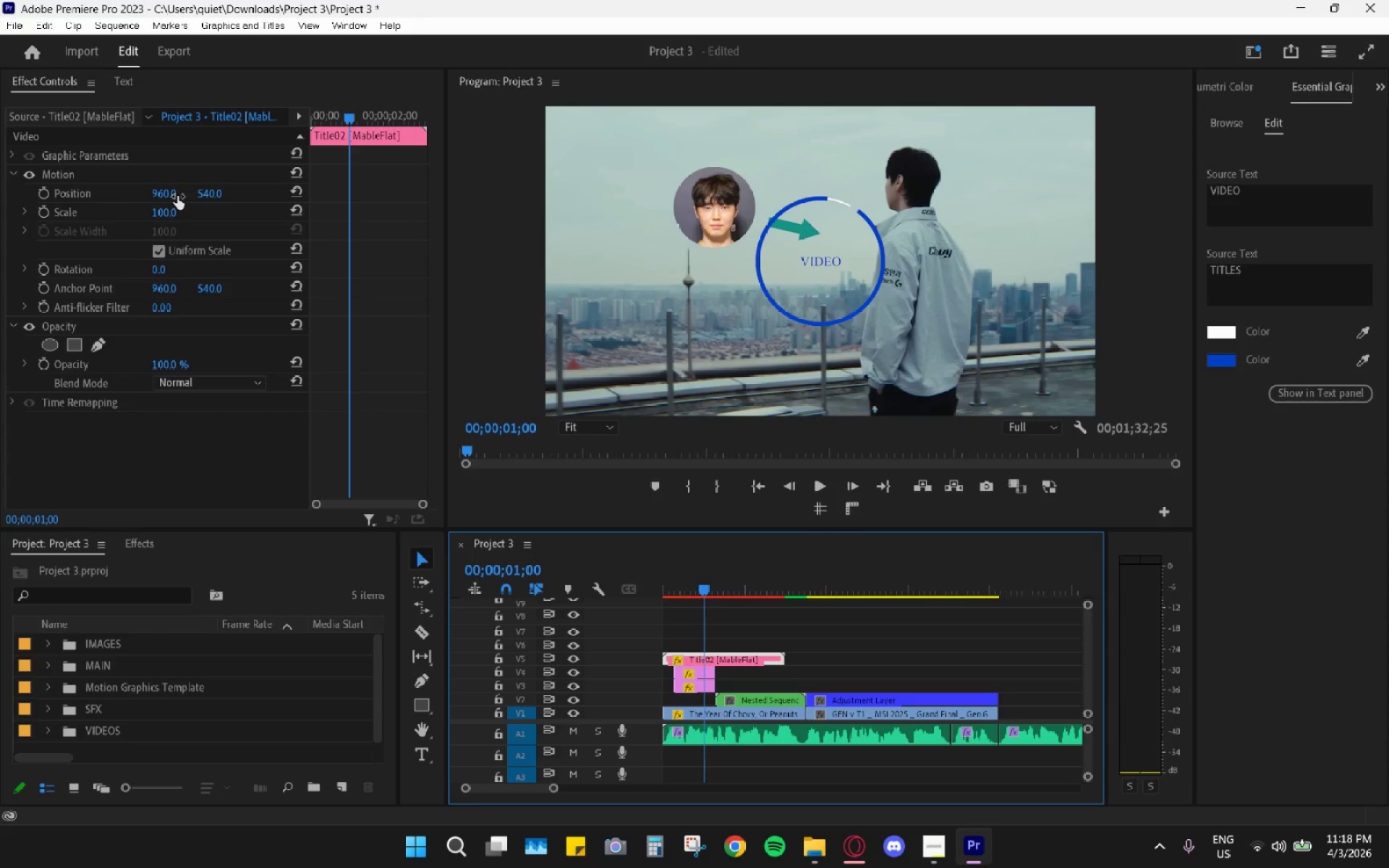 
wait(6.72)
 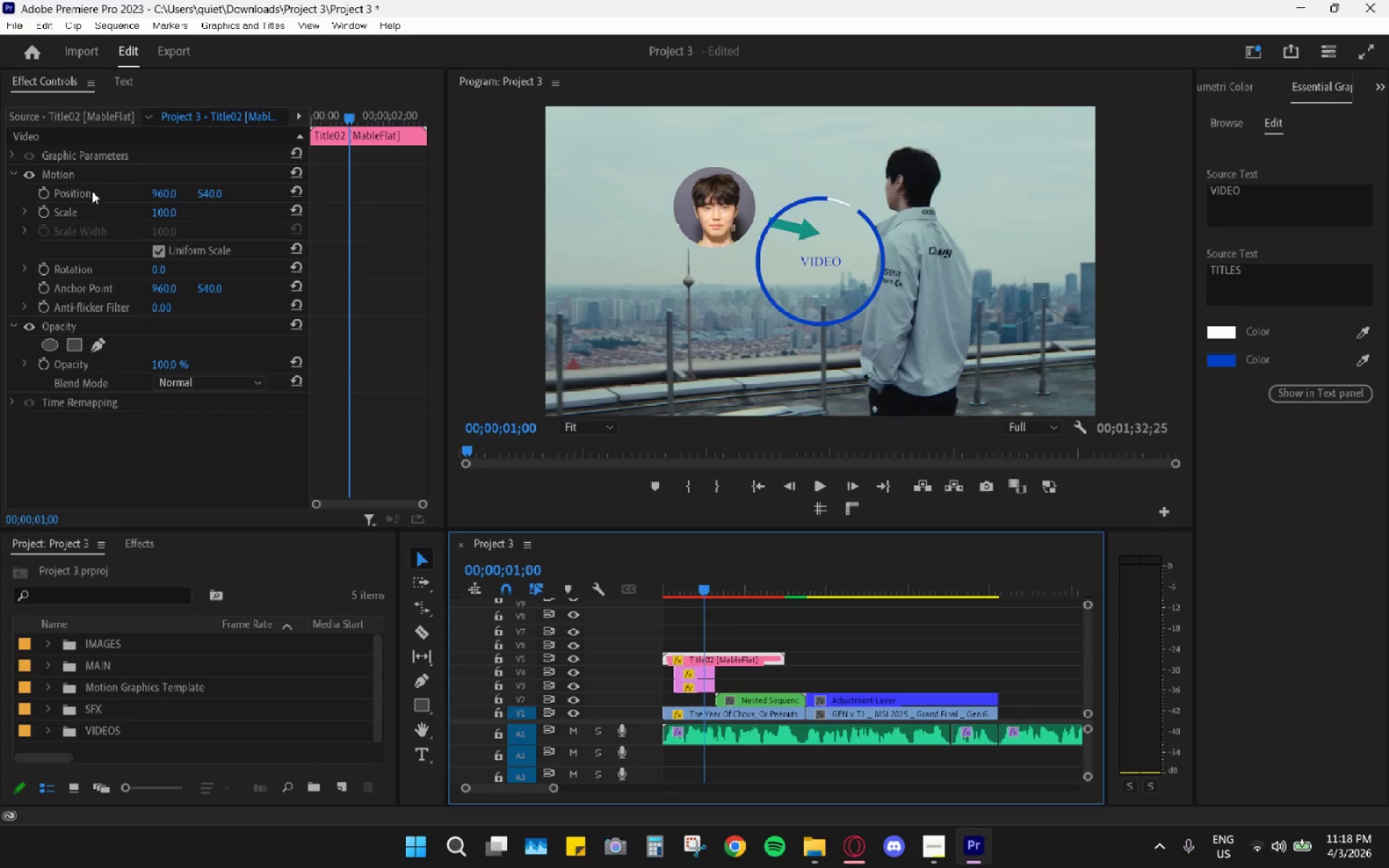 
left_click_drag(start_coordinate=[170, 209], to_coordinate=[122, 217])
 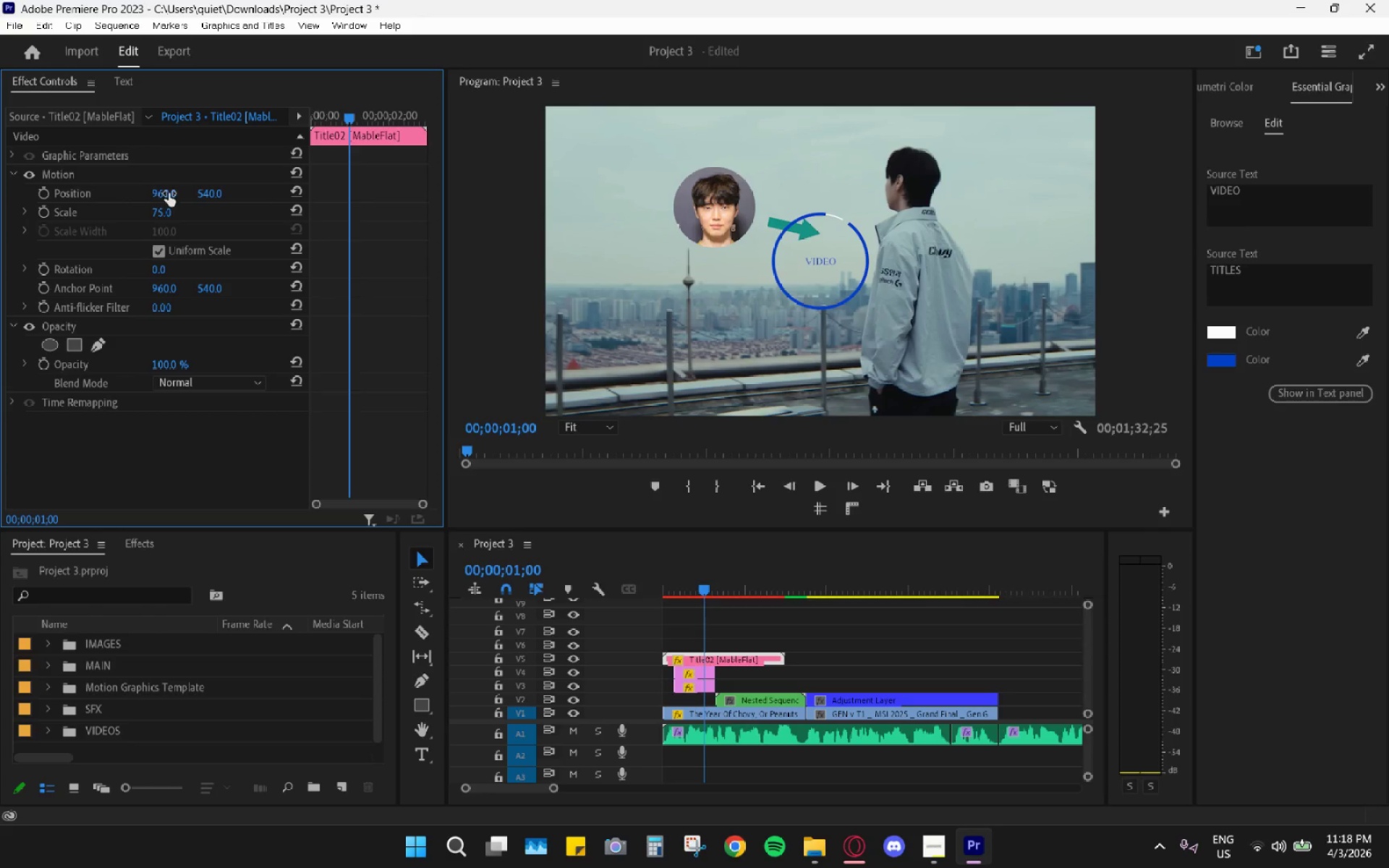 
left_click_drag(start_coordinate=[169, 193], to_coordinate=[20, 192])
 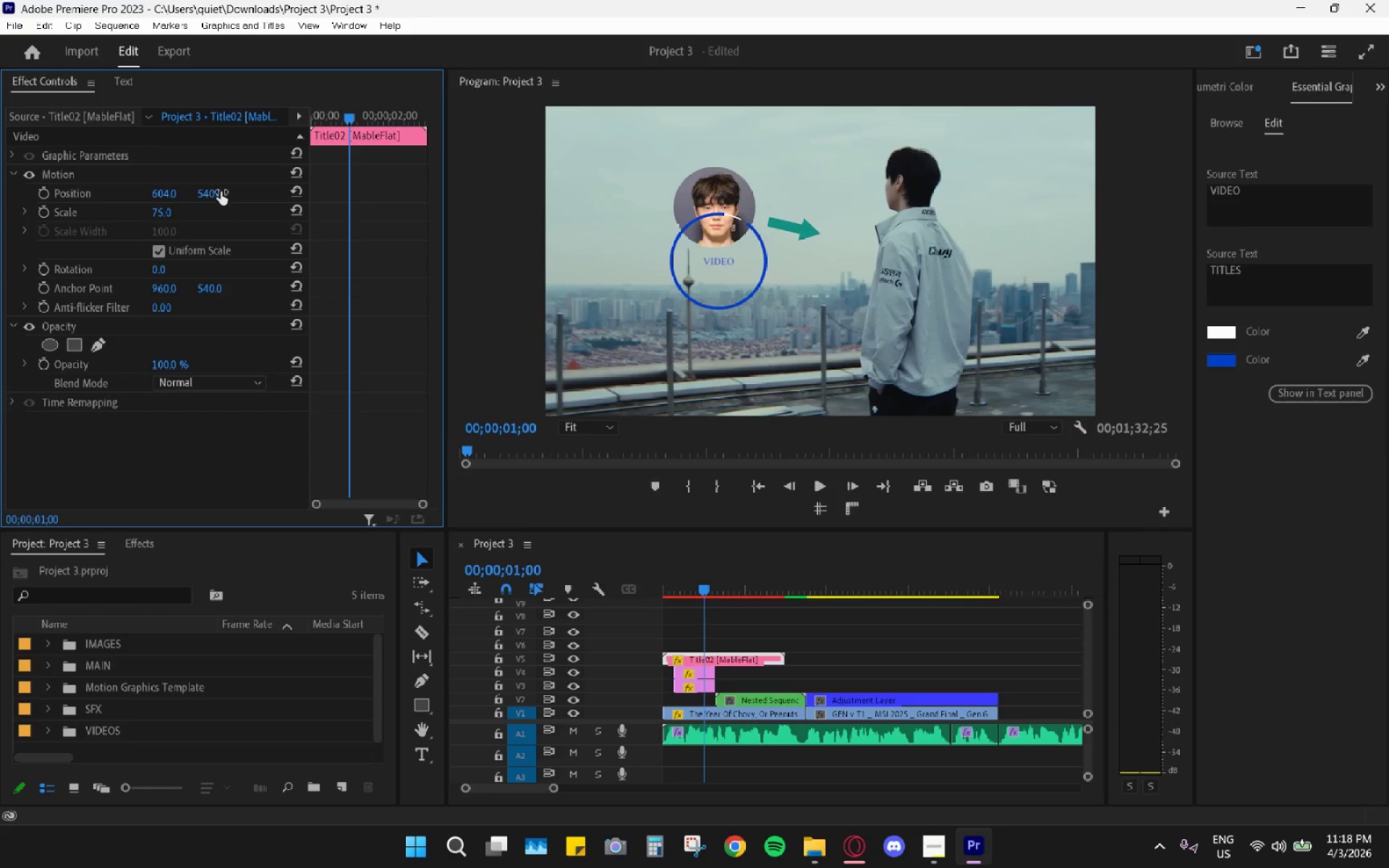 
left_click_drag(start_coordinate=[211, 194], to_coordinate=[41, 226])
 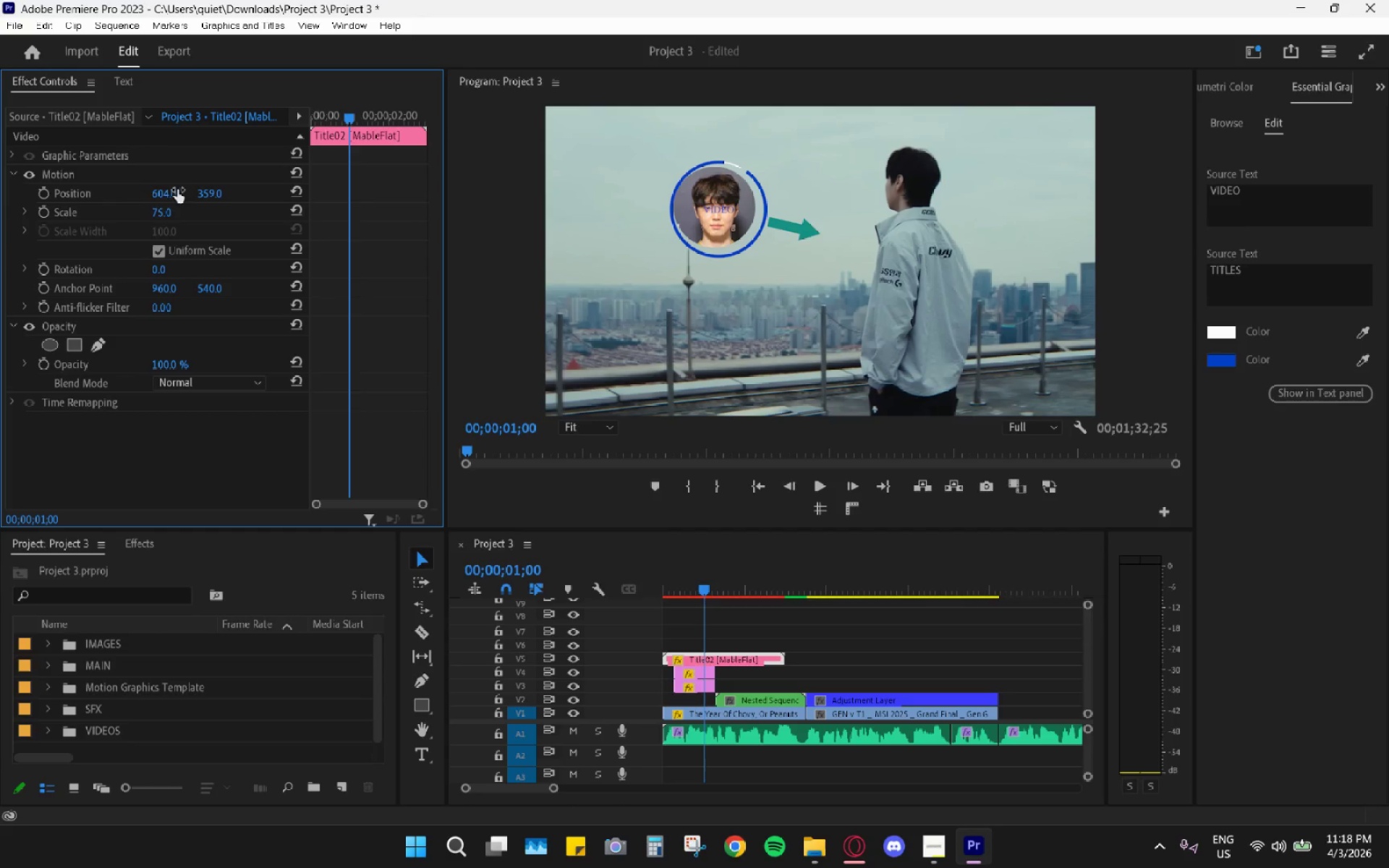 
left_click_drag(start_coordinate=[157, 191], to_coordinate=[222, 195])
 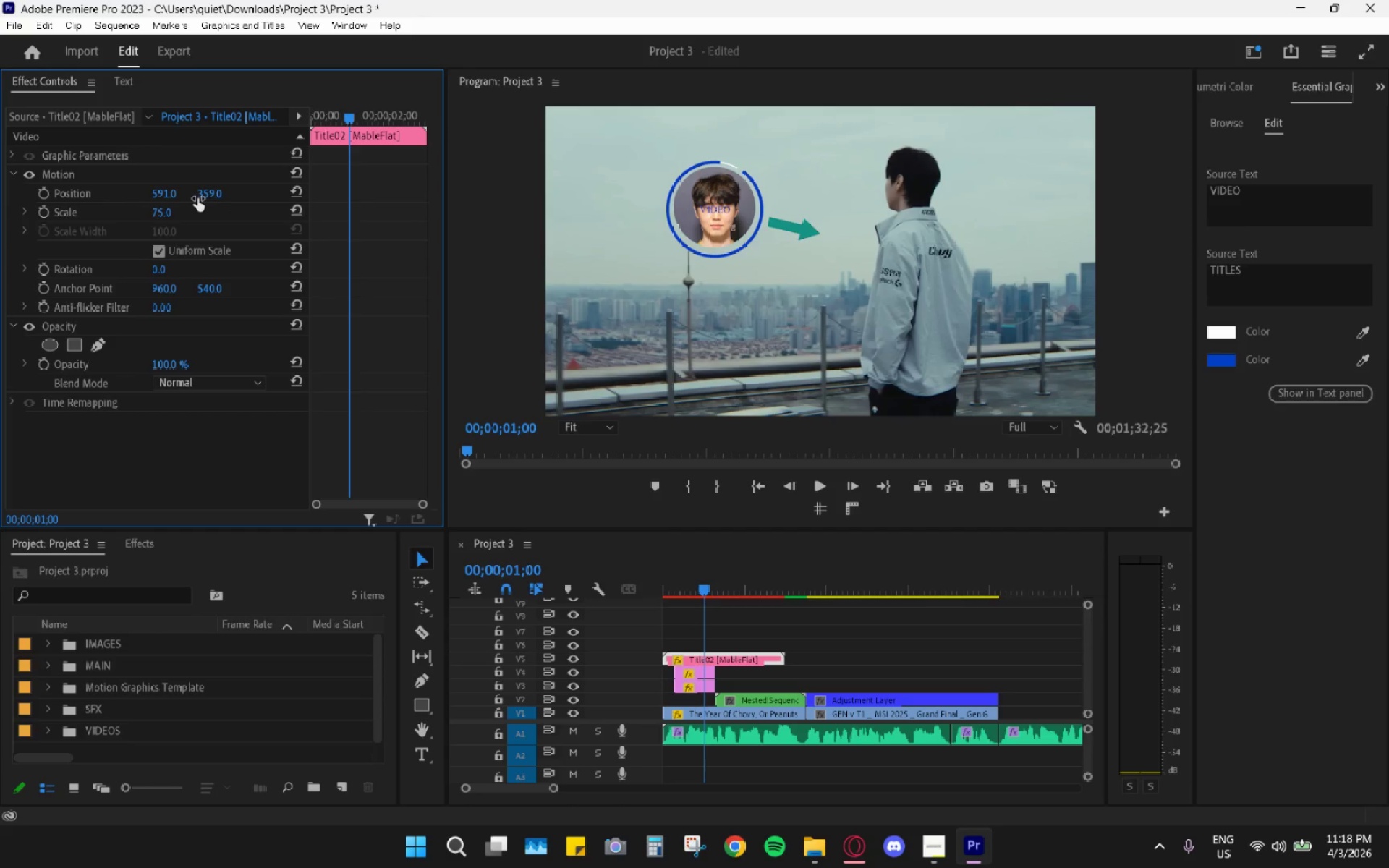 
left_click_drag(start_coordinate=[205, 196], to_coordinate=[243, 196])
 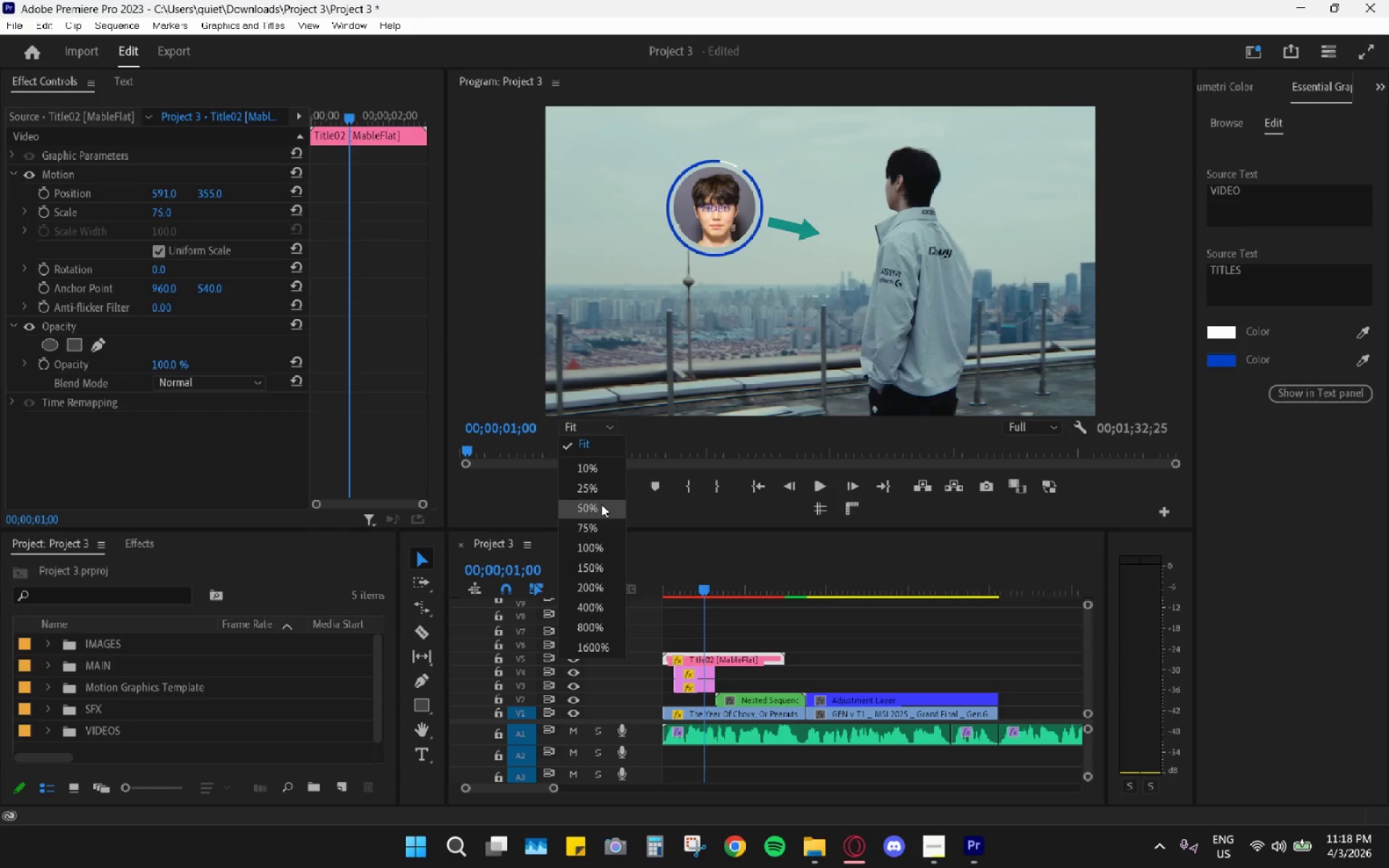 
left_click([597, 524])
 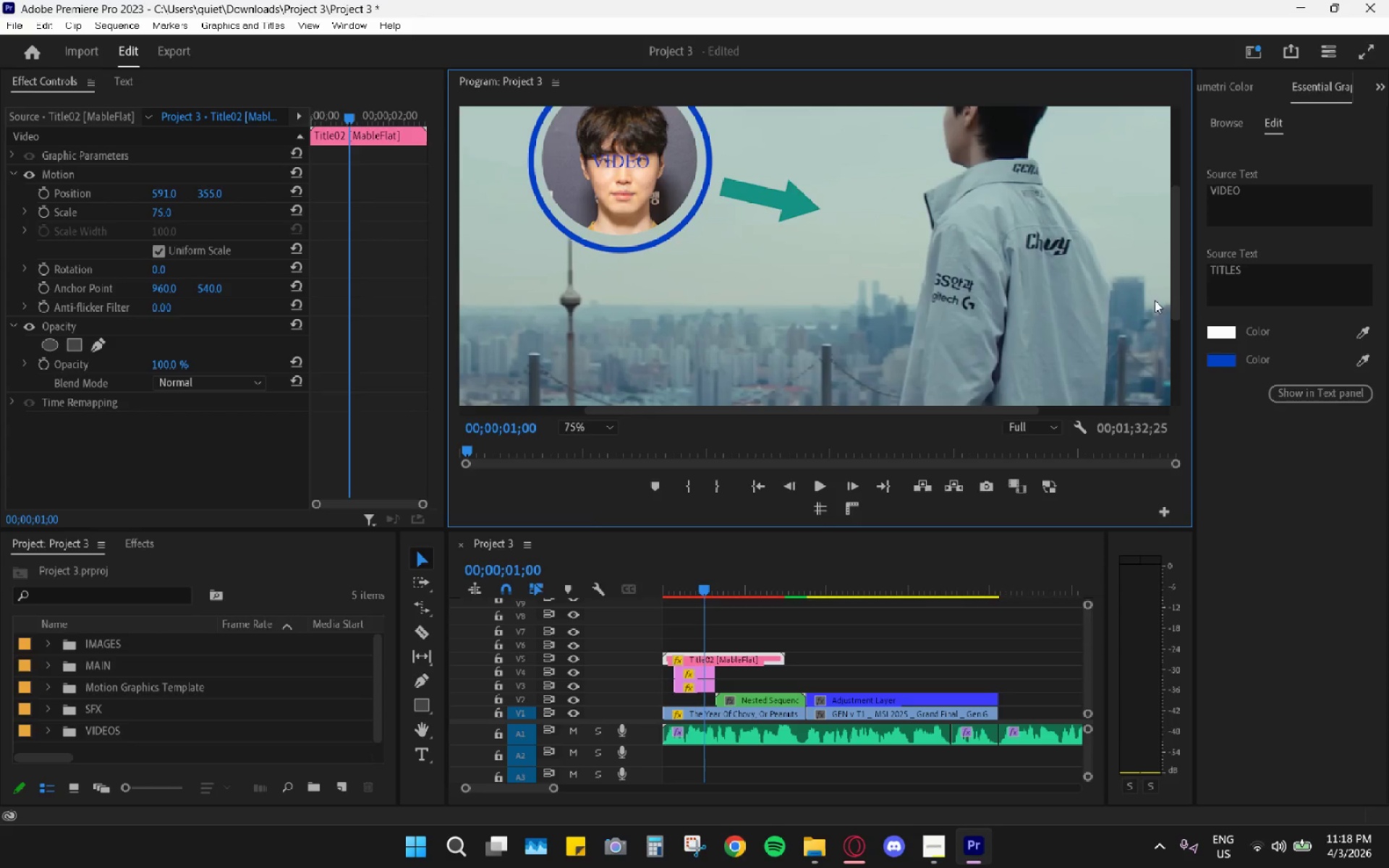 
left_click_drag(start_coordinate=[1173, 294], to_coordinate=[1166, 255])
 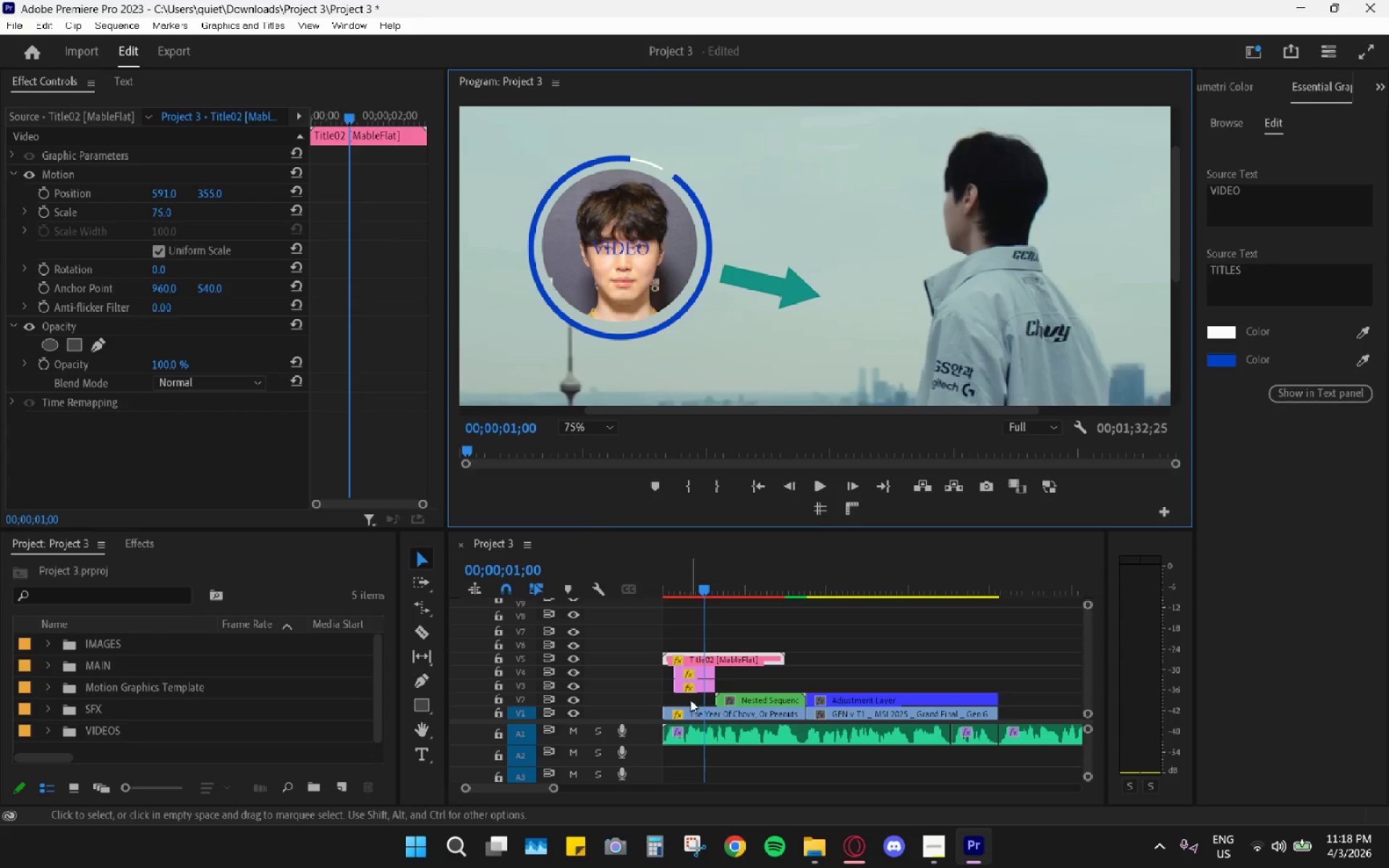 
left_click_drag(start_coordinate=[700, 671], to_coordinate=[703, 644])
 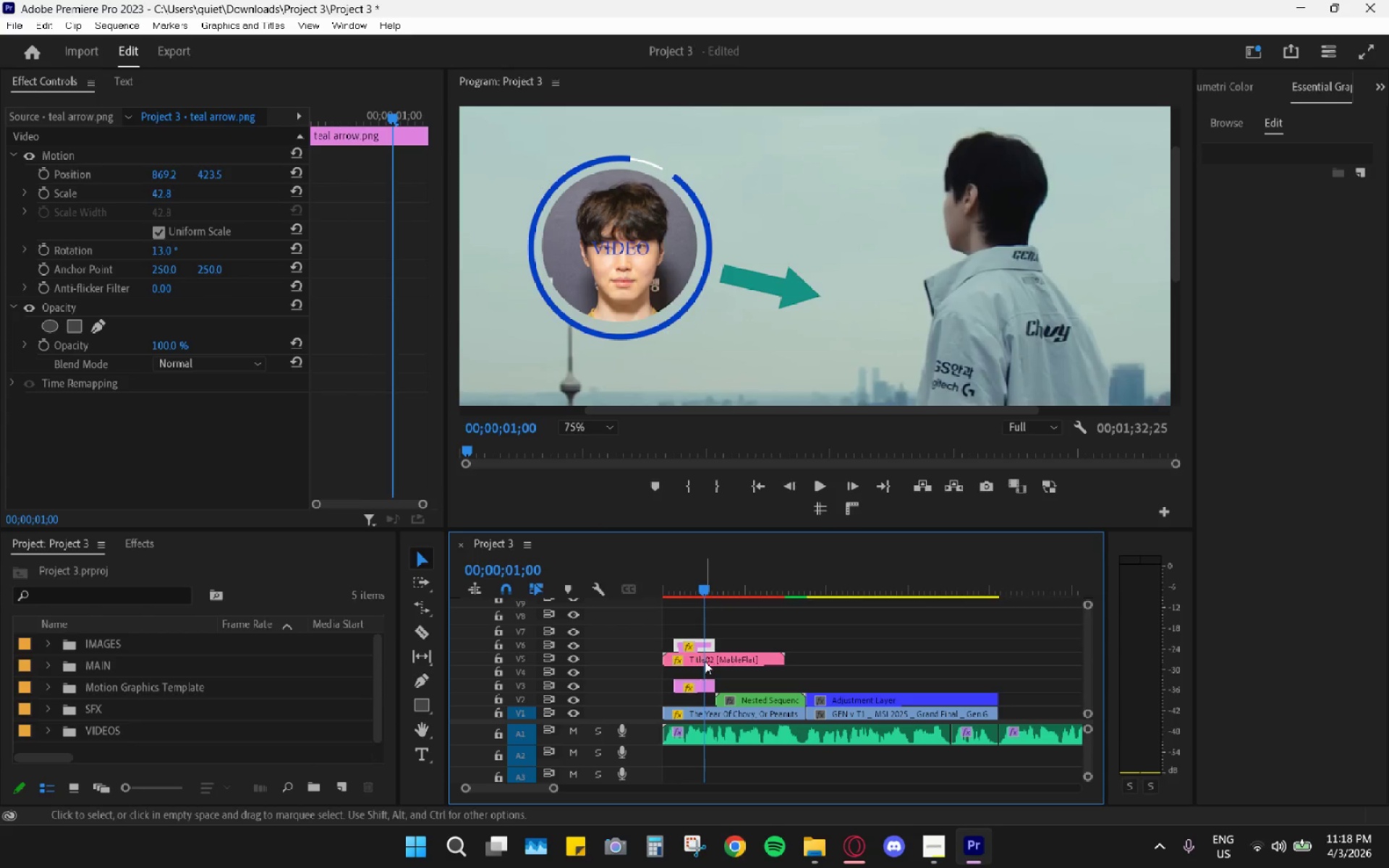 
left_click_drag(start_coordinate=[705, 661], to_coordinate=[704, 681])
 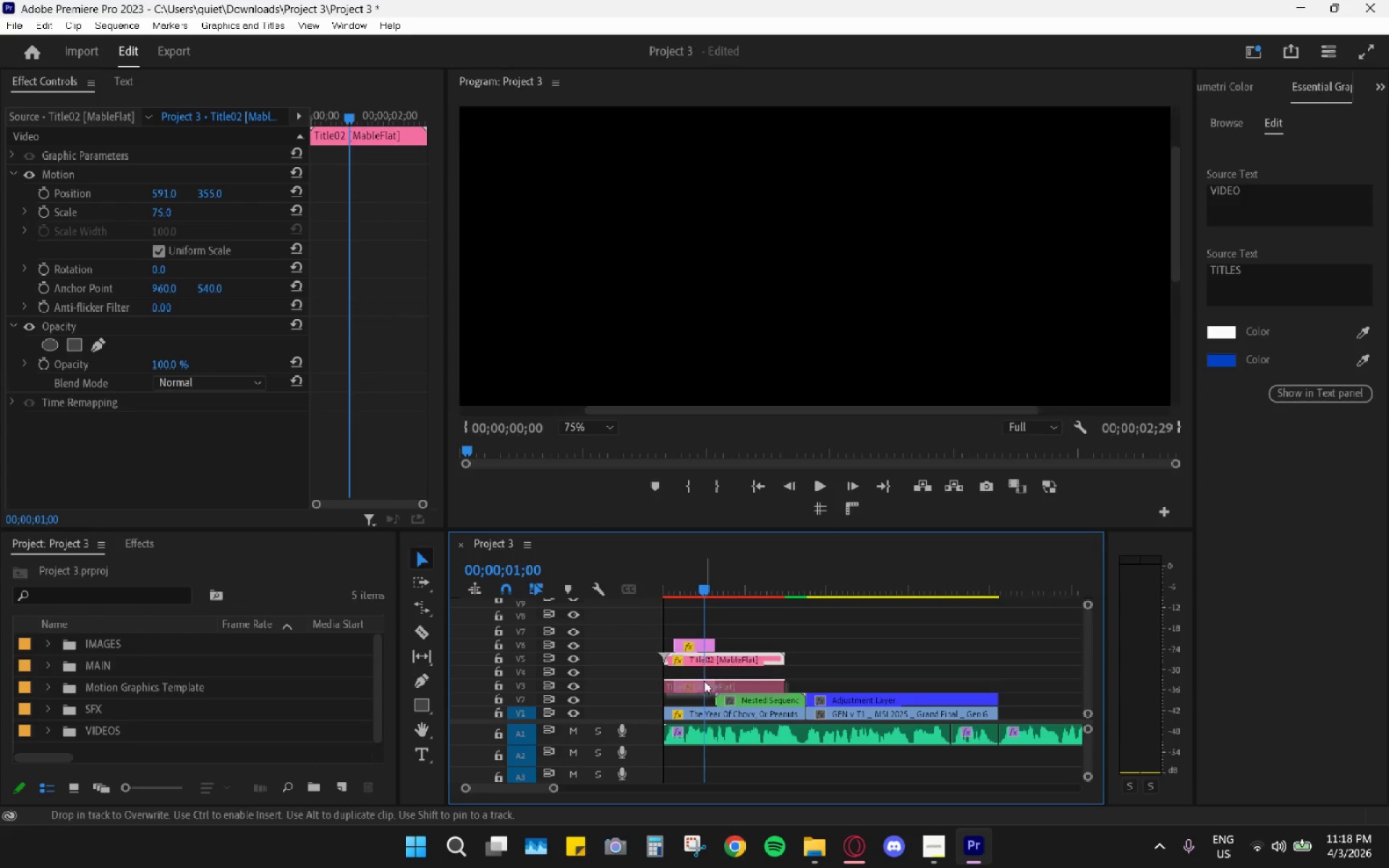 
double_click([704, 681])
 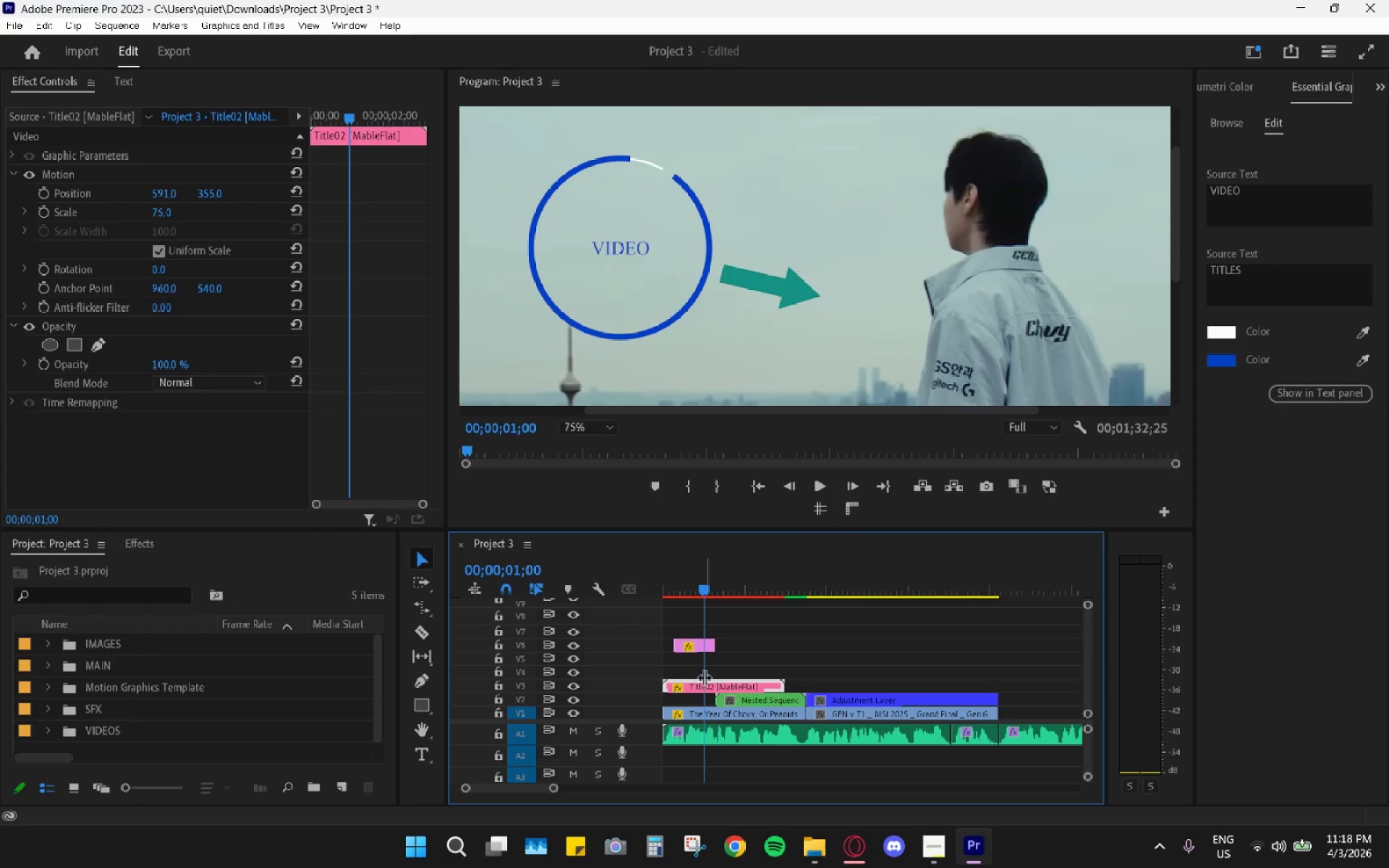 
key(Control+Z)
 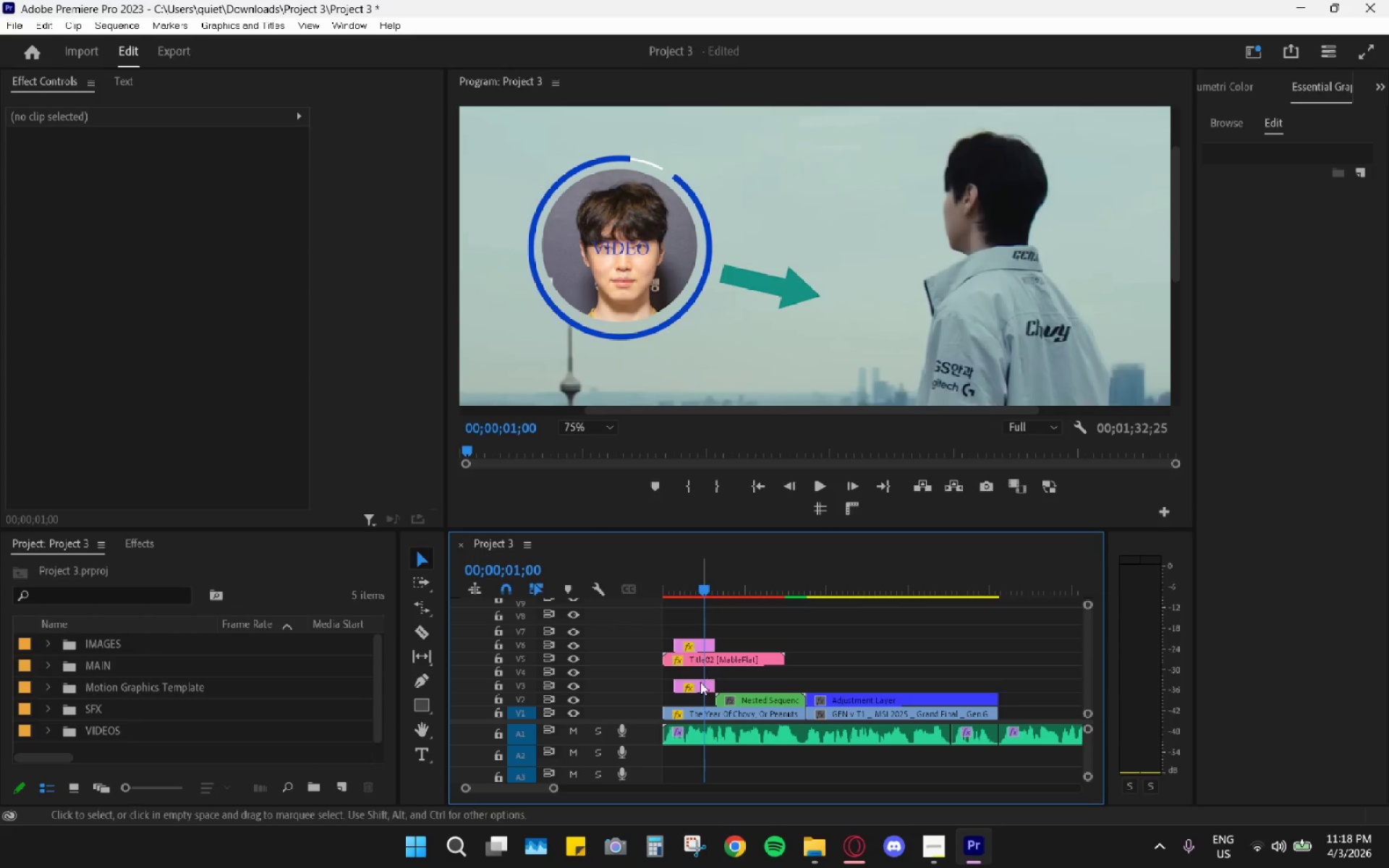 
left_click_drag(start_coordinate=[700, 684], to_coordinate=[702, 674])
 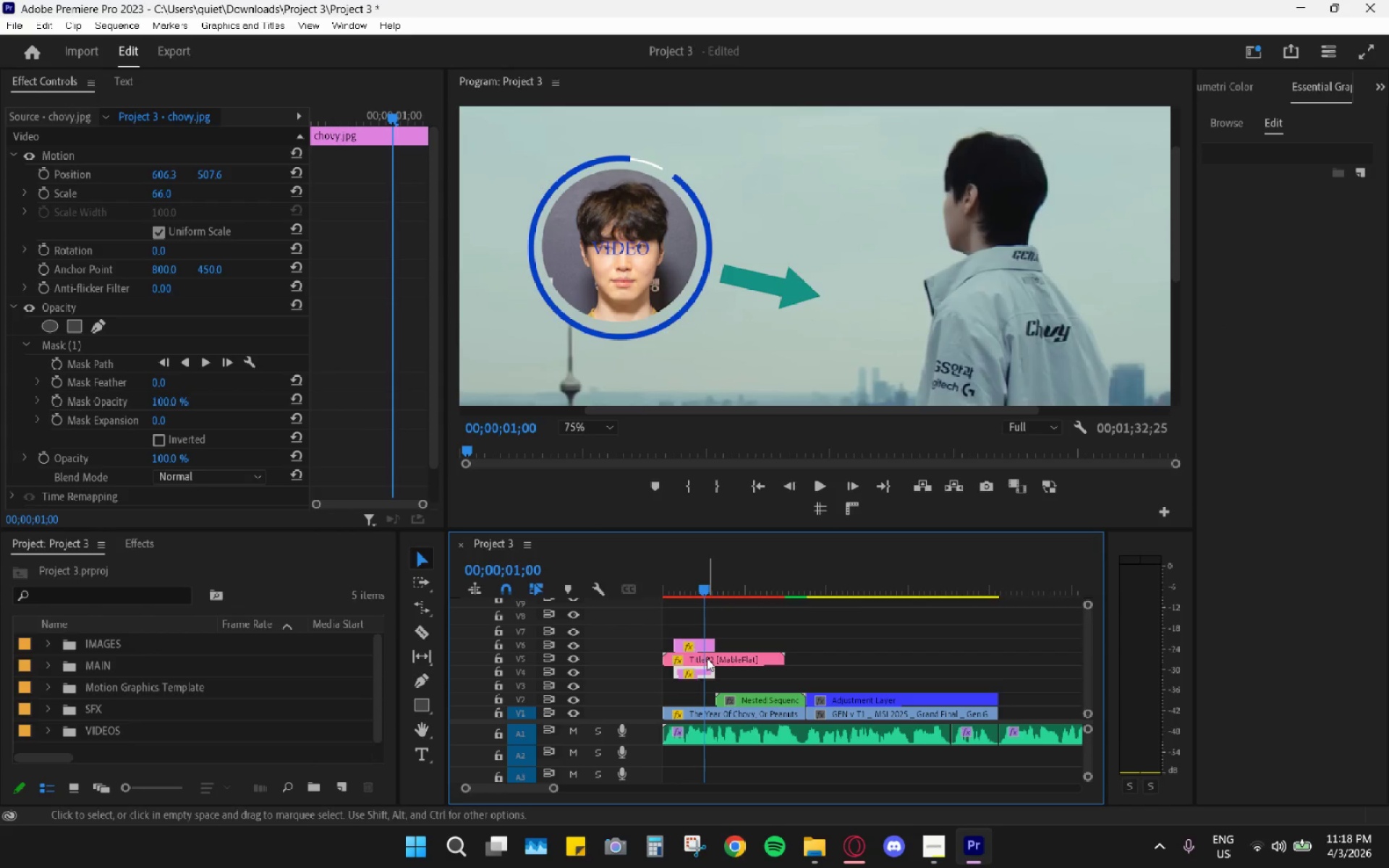 
left_click_drag(start_coordinate=[707, 658], to_coordinate=[708, 685])
 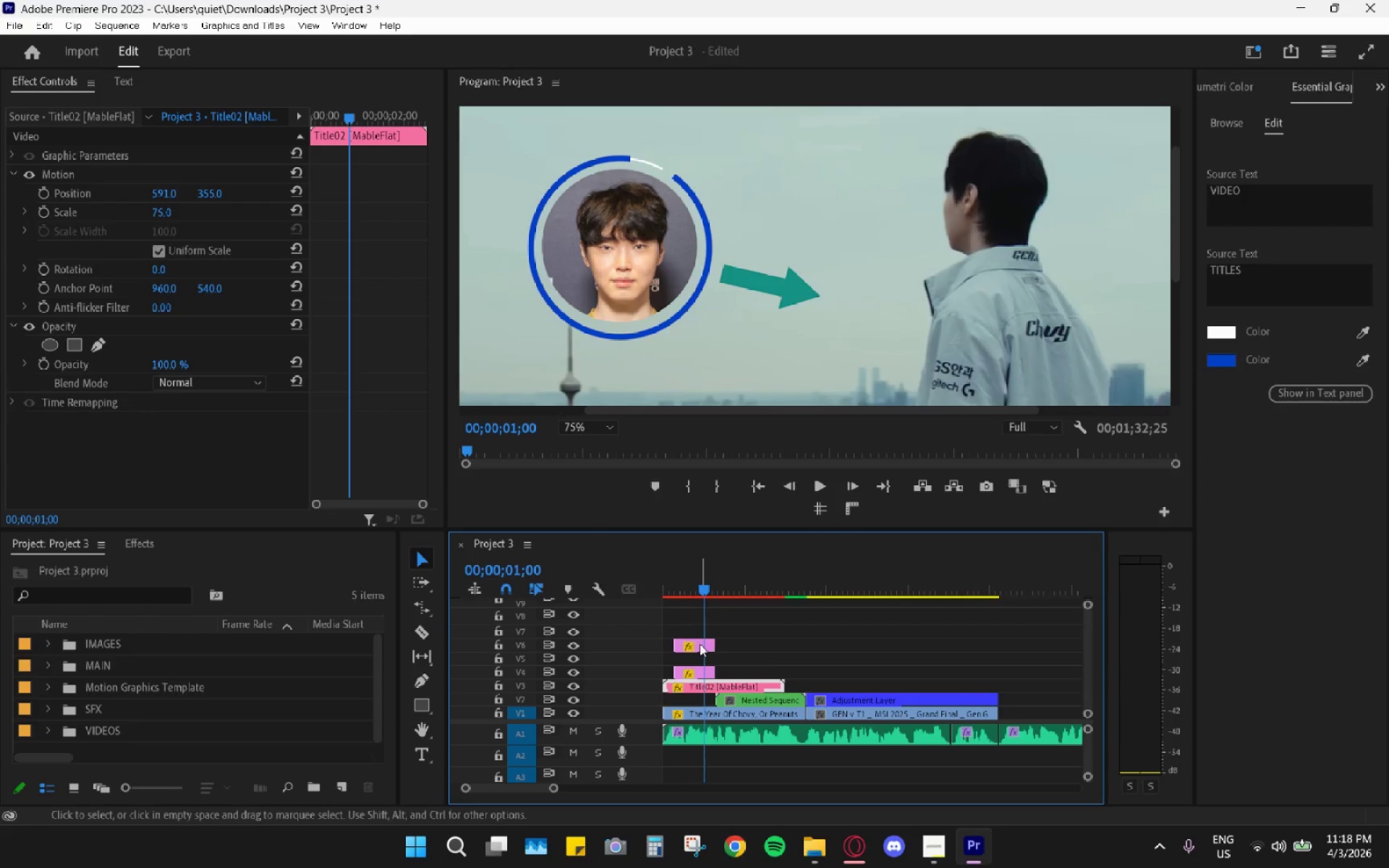 
left_click_drag(start_coordinate=[698, 647], to_coordinate=[702, 660])
 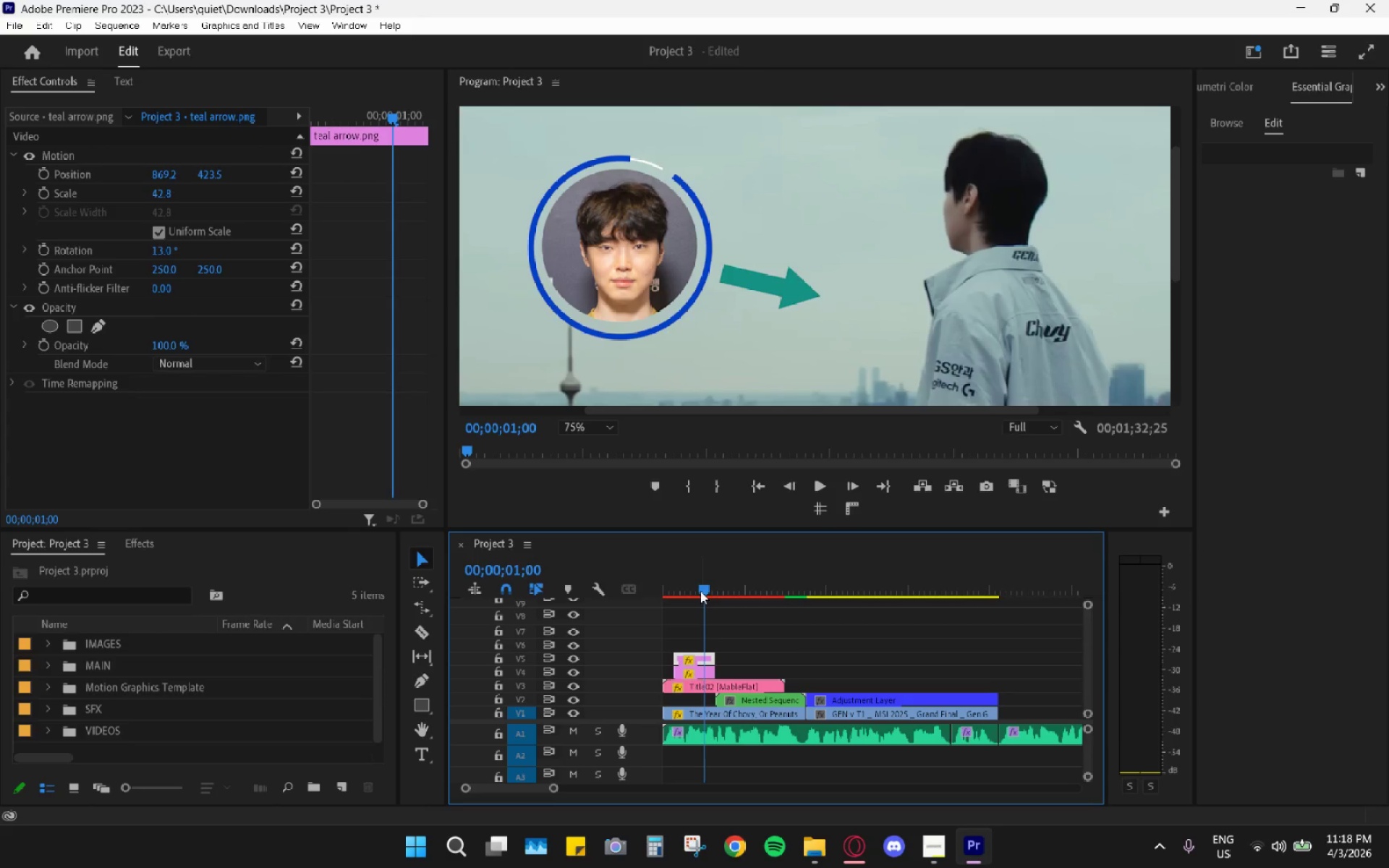 
left_click_drag(start_coordinate=[695, 580], to_coordinate=[716, 594])
 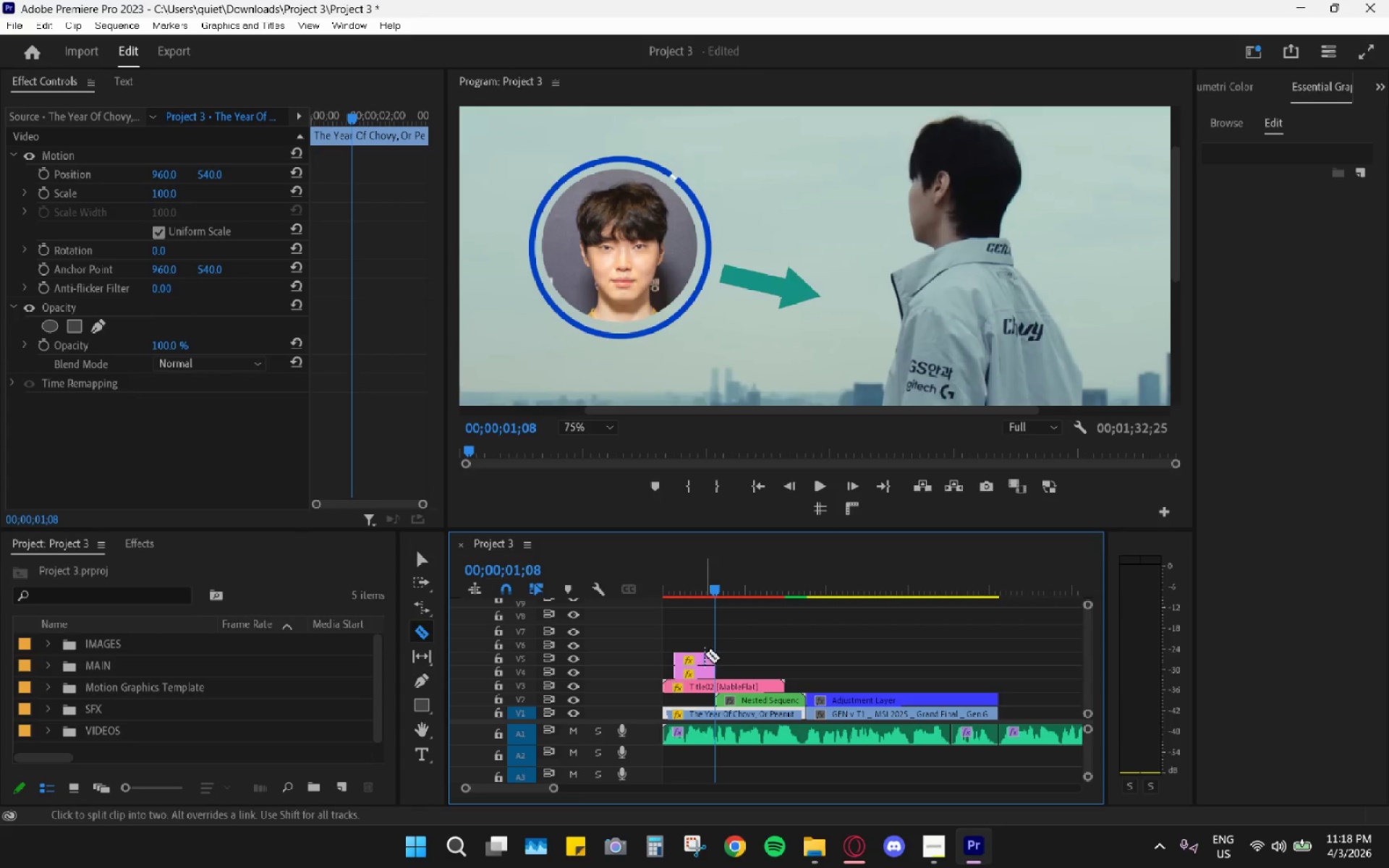 
type(cv)
 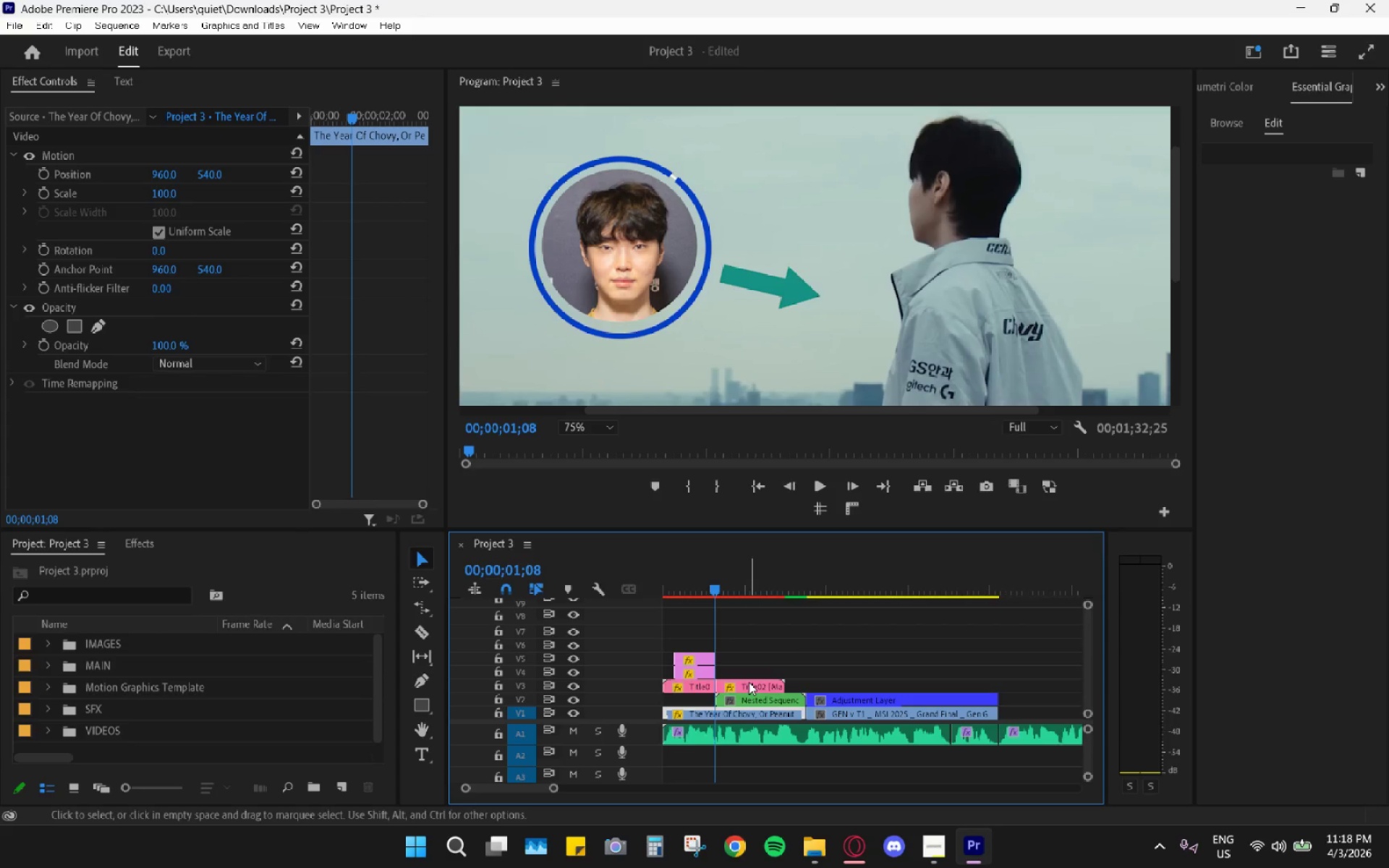 
left_click([749, 682])
 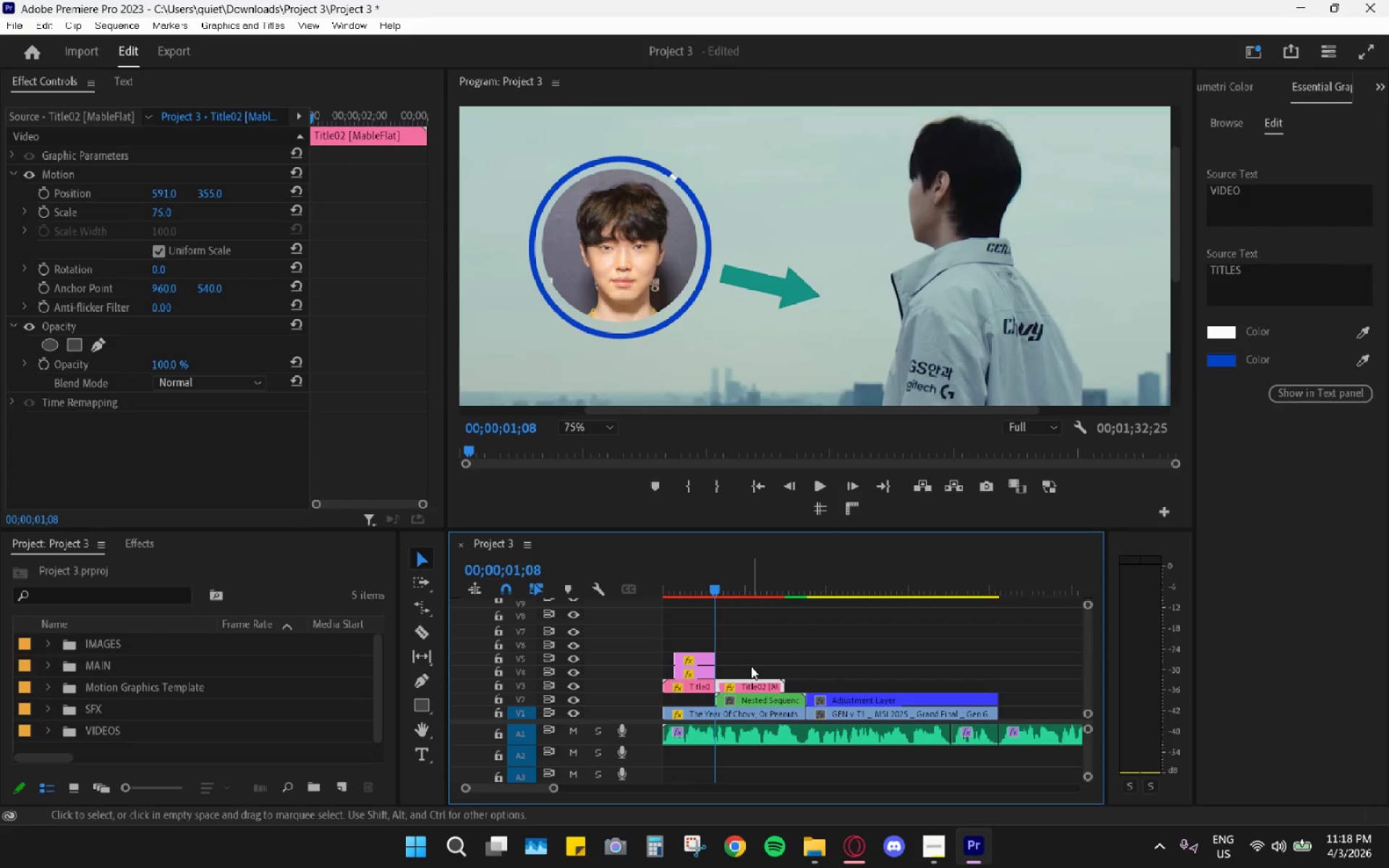 
key(H)
 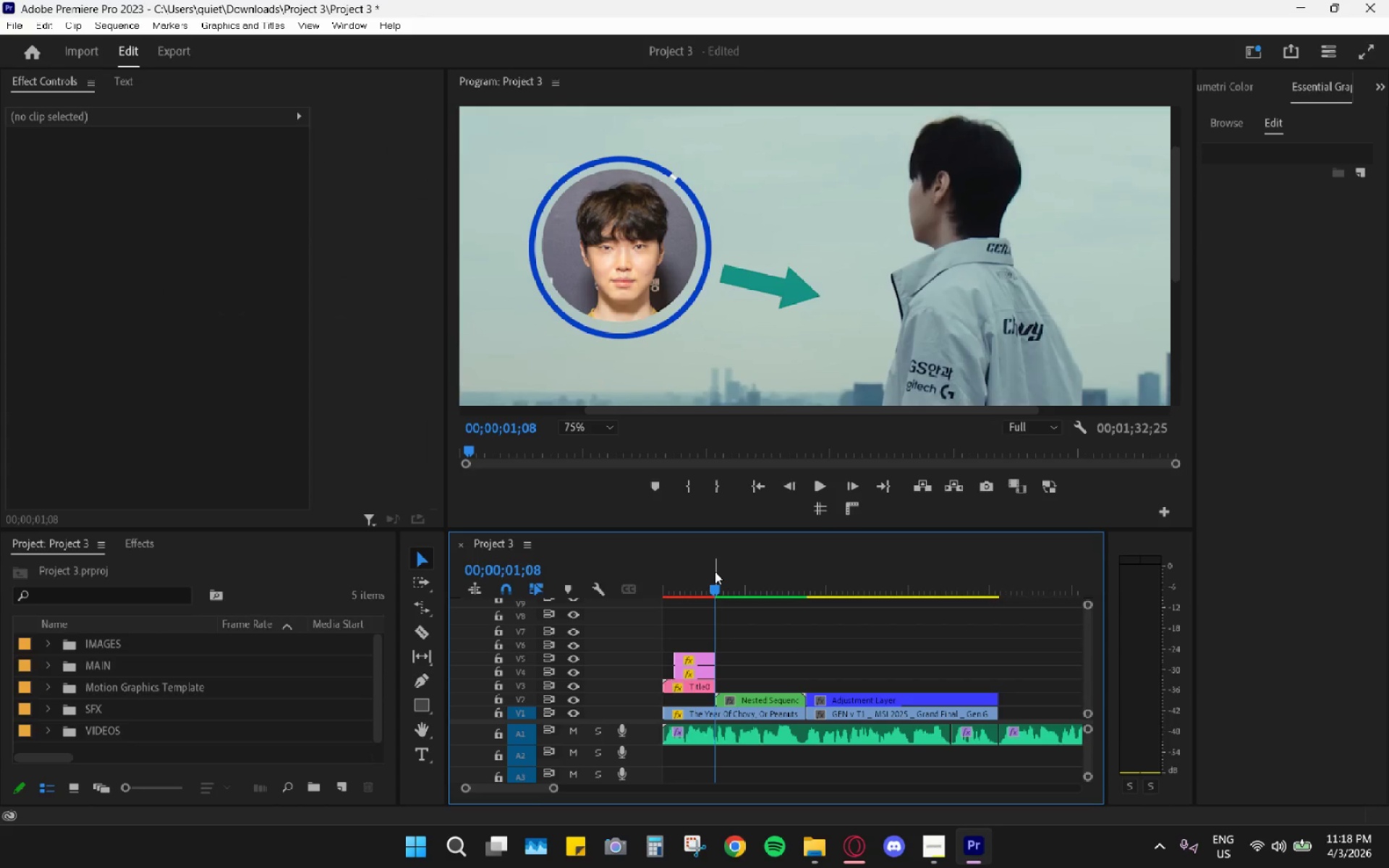 
left_click_drag(start_coordinate=[713, 571], to_coordinate=[670, 571])
 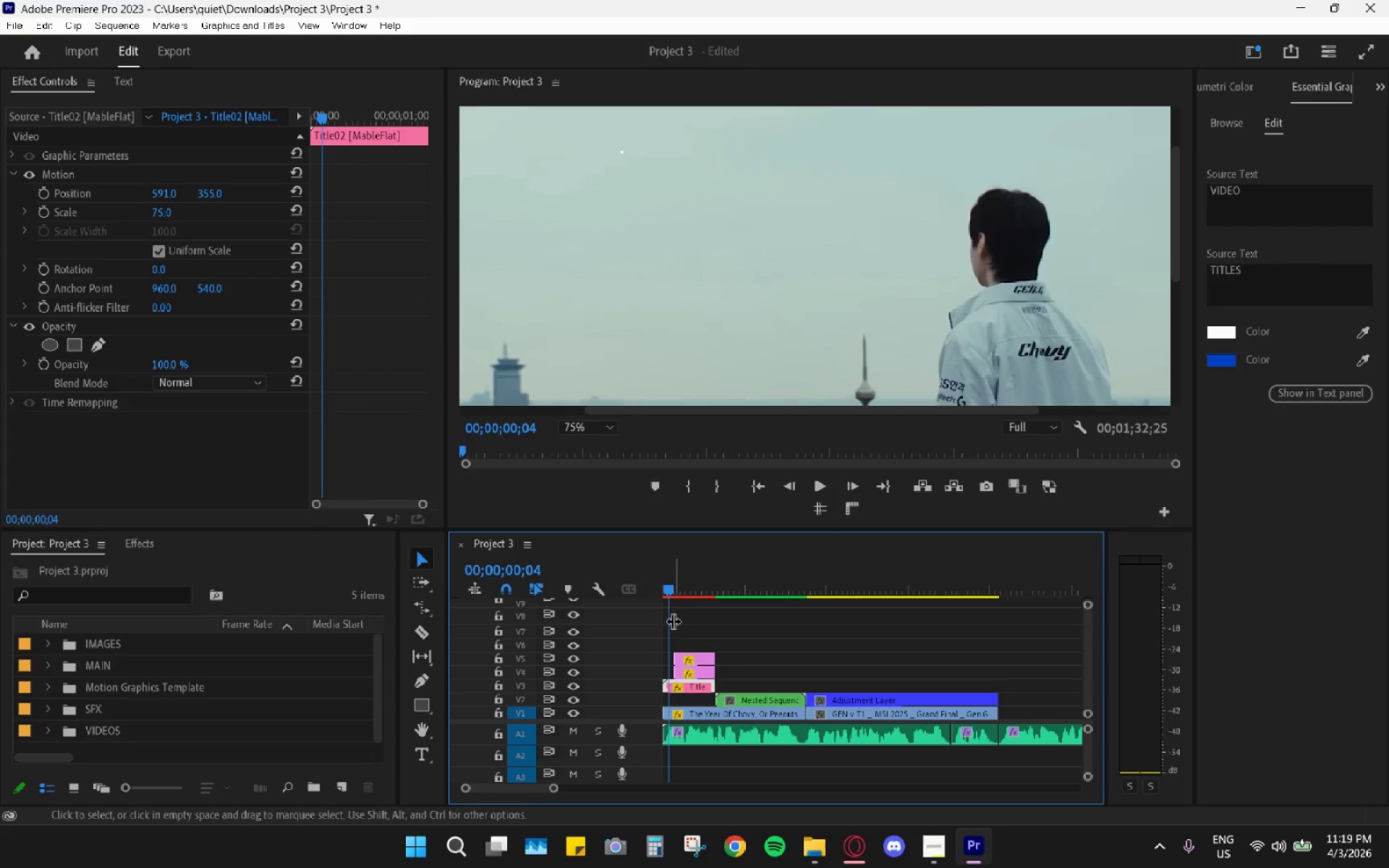 
left_click_drag(start_coordinate=[671, 587], to_coordinate=[708, 598])
 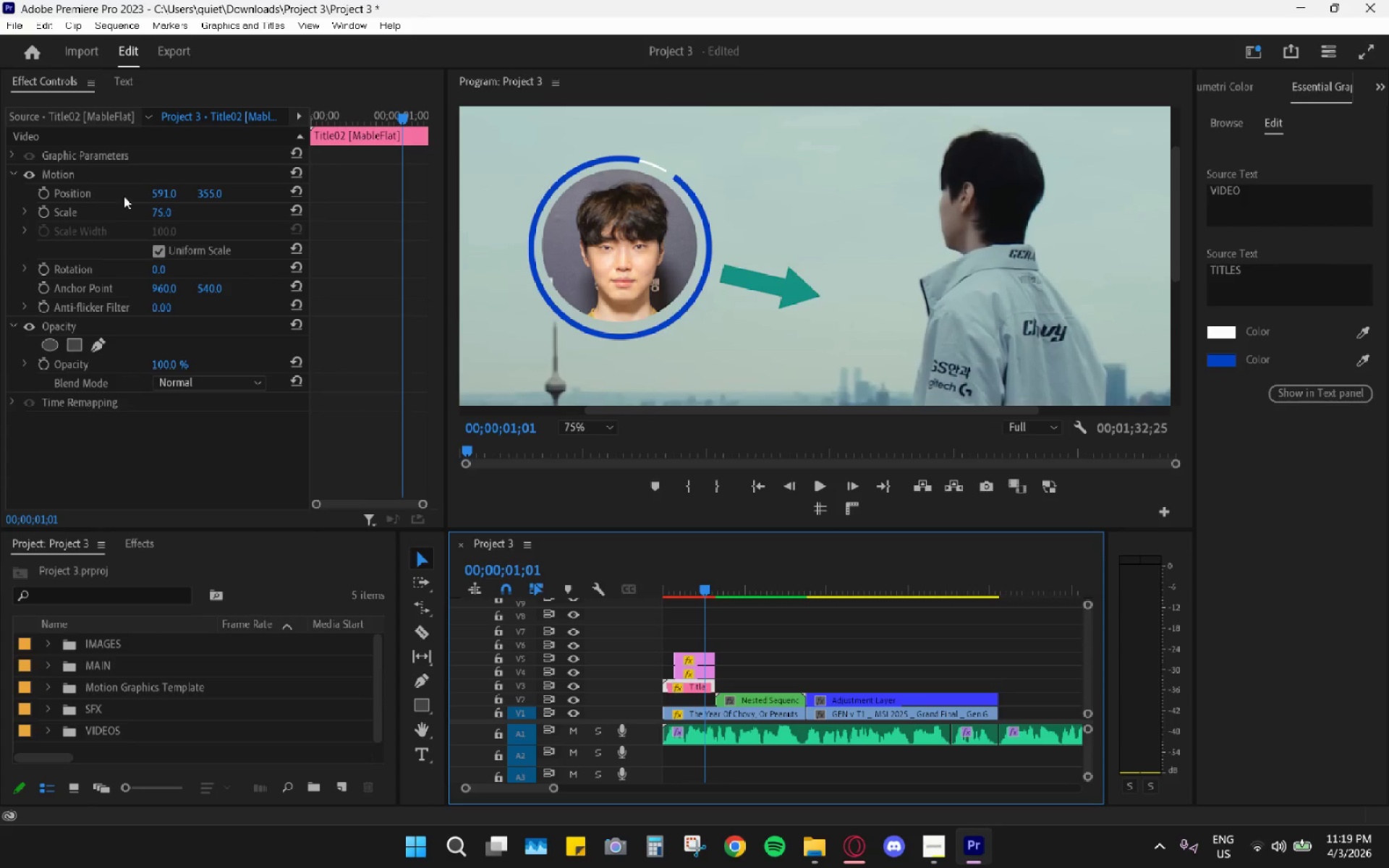 
wait(6.05)
 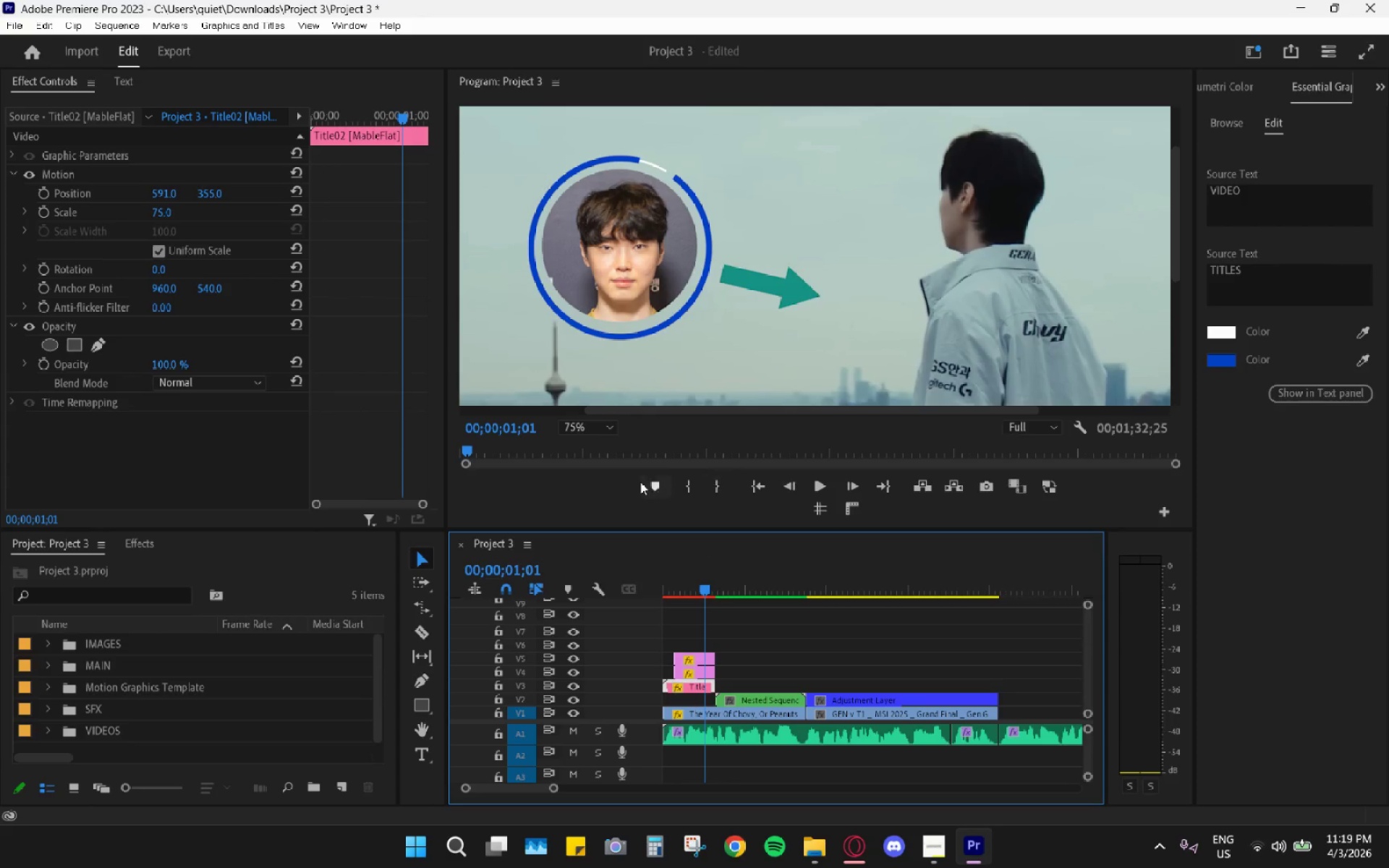 
left_click([700, 673])
 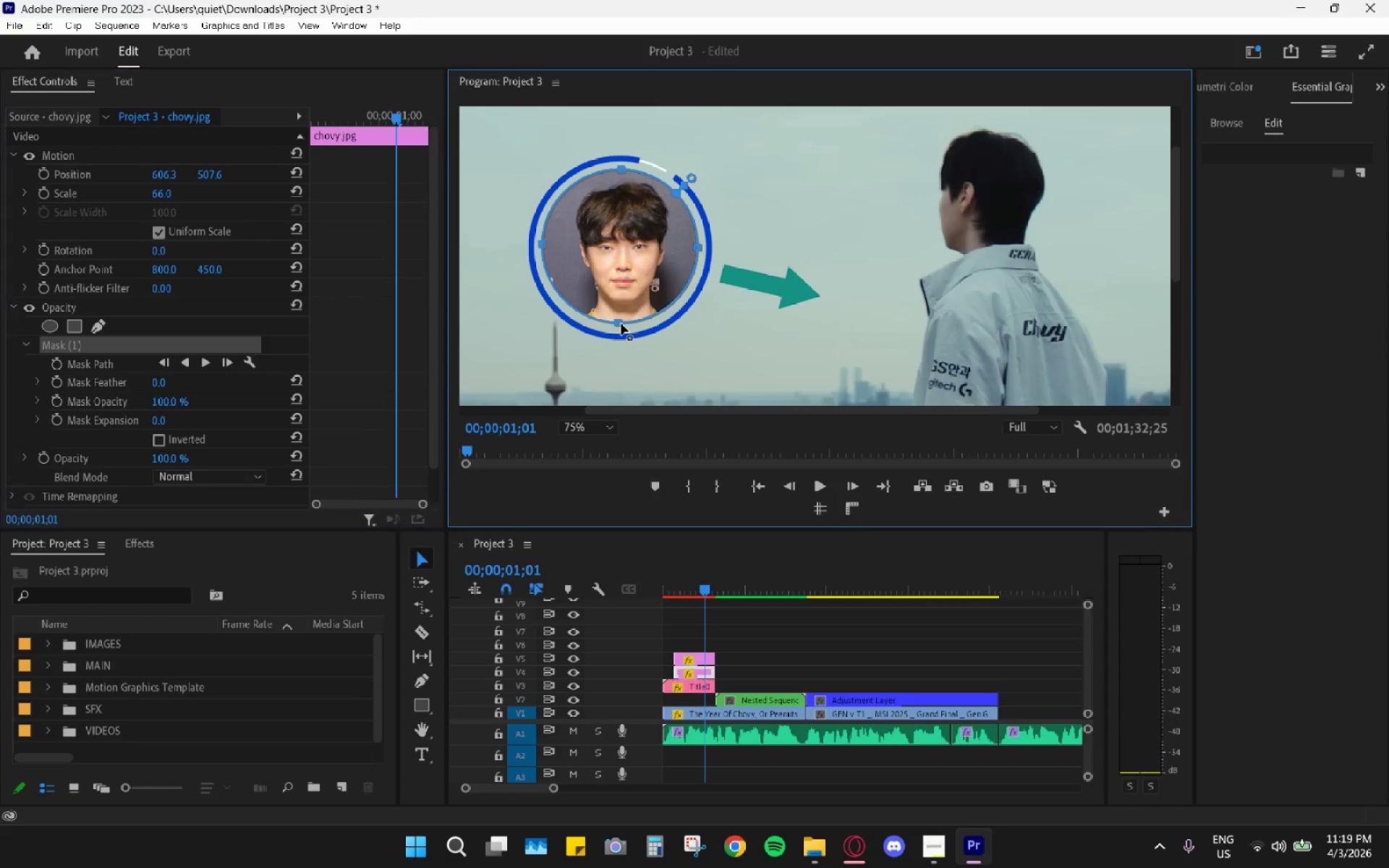 
wait(14.16)
 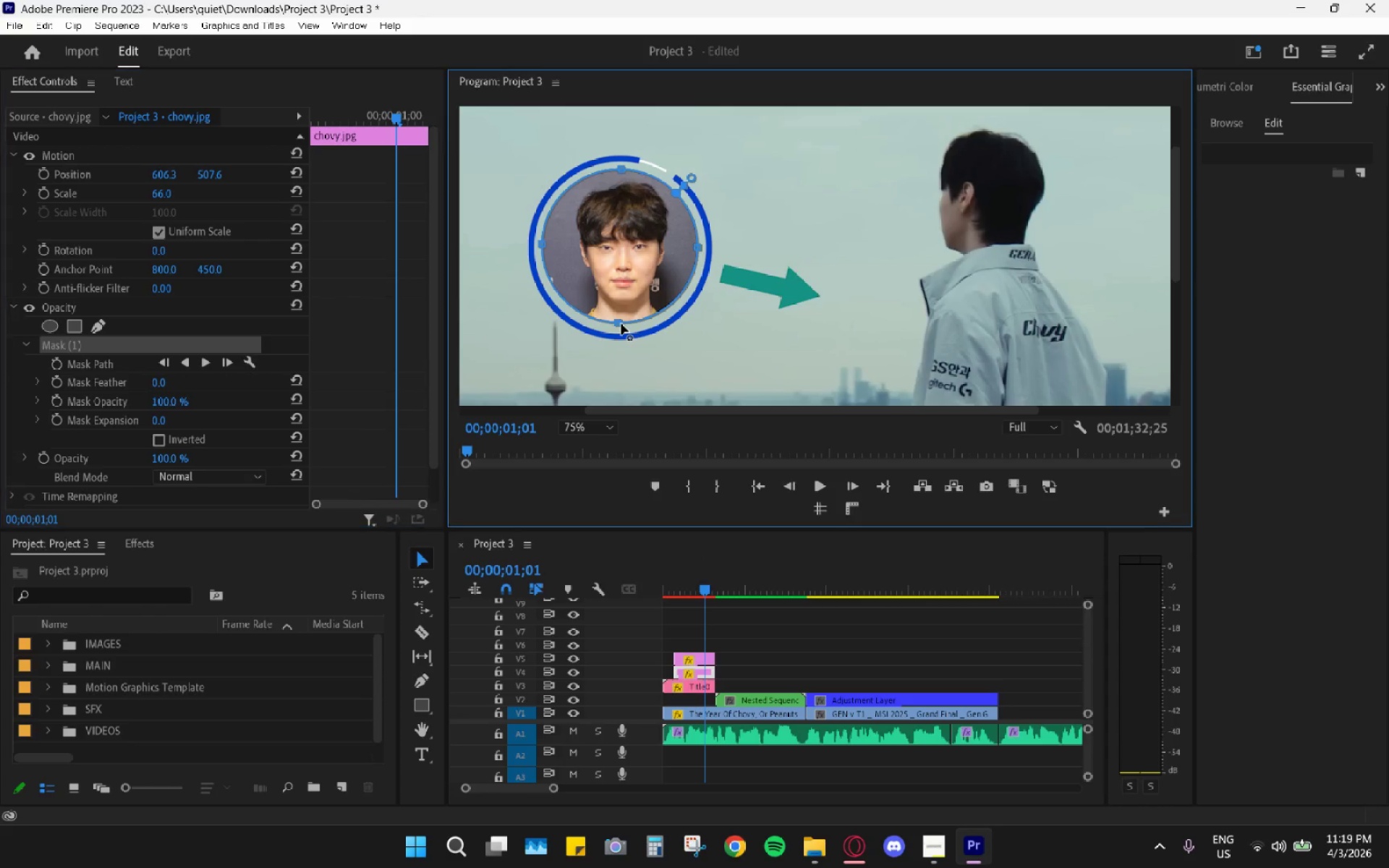 
left_click_drag(start_coordinate=[543, 245], to_coordinate=[539, 245])
 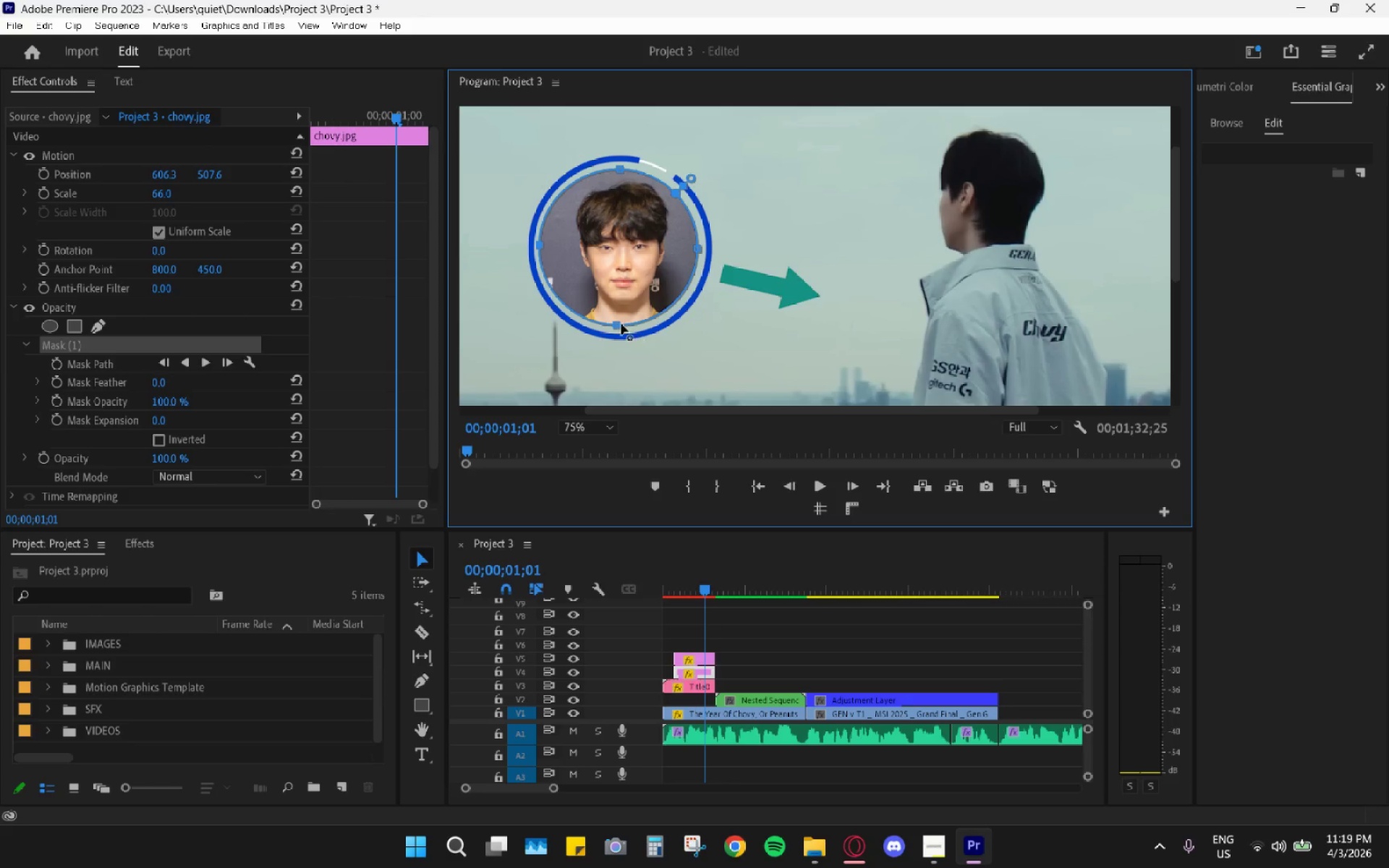 
left_click_drag(start_coordinate=[621, 324], to_coordinate=[627, 327])
 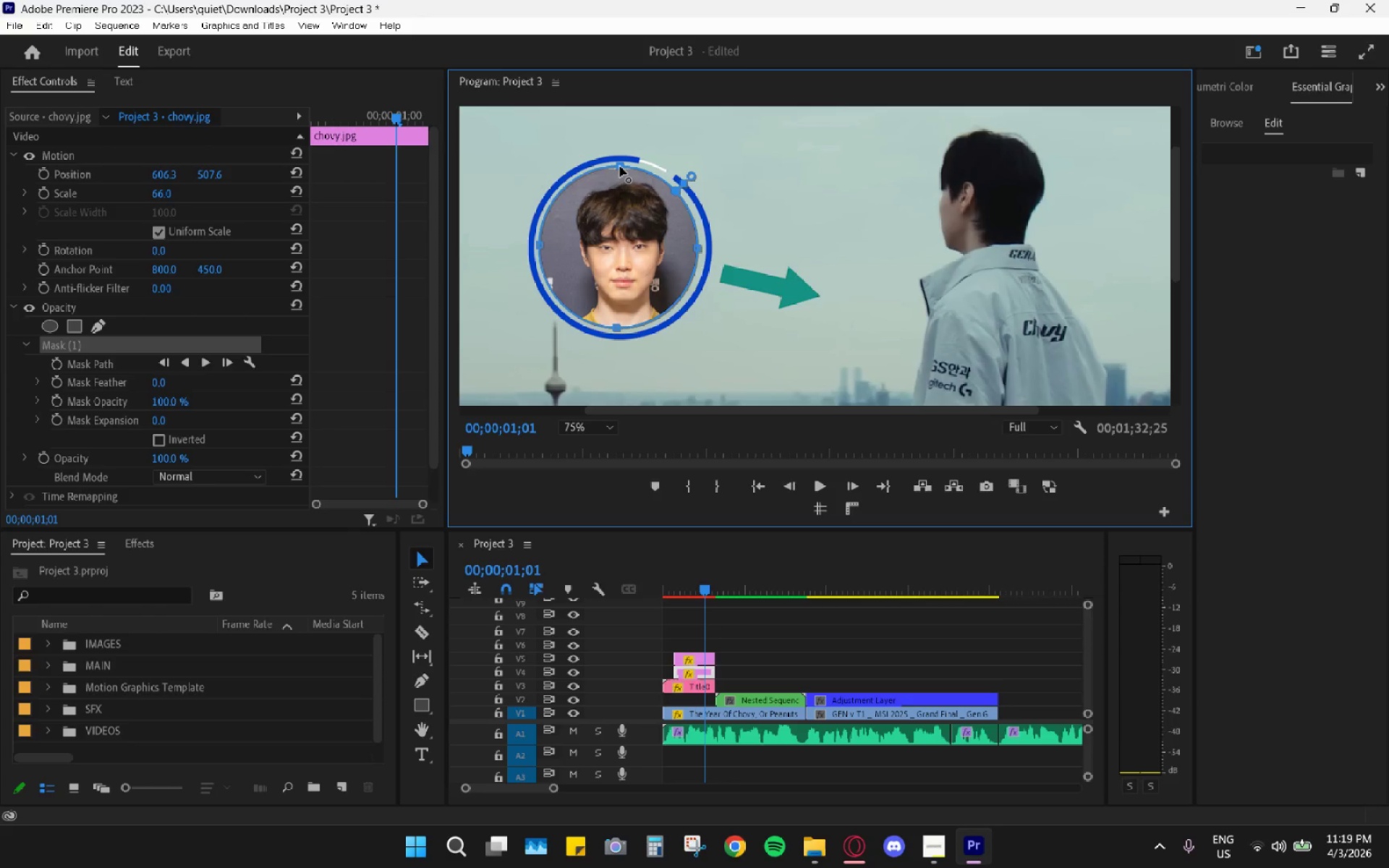 
left_click_drag(start_coordinate=[622, 216], to_coordinate=[620, 211])
 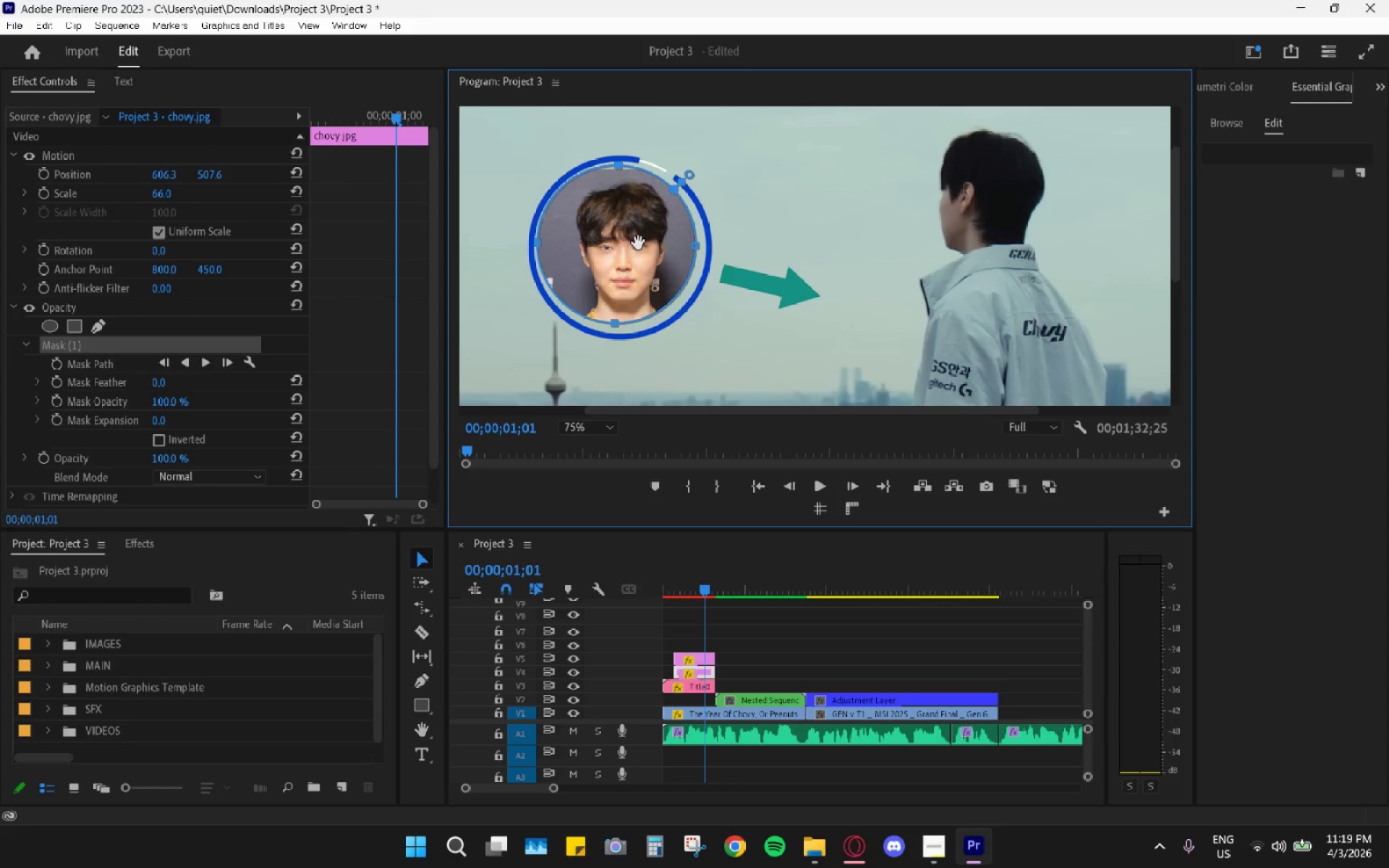 
key(Control+Z)
 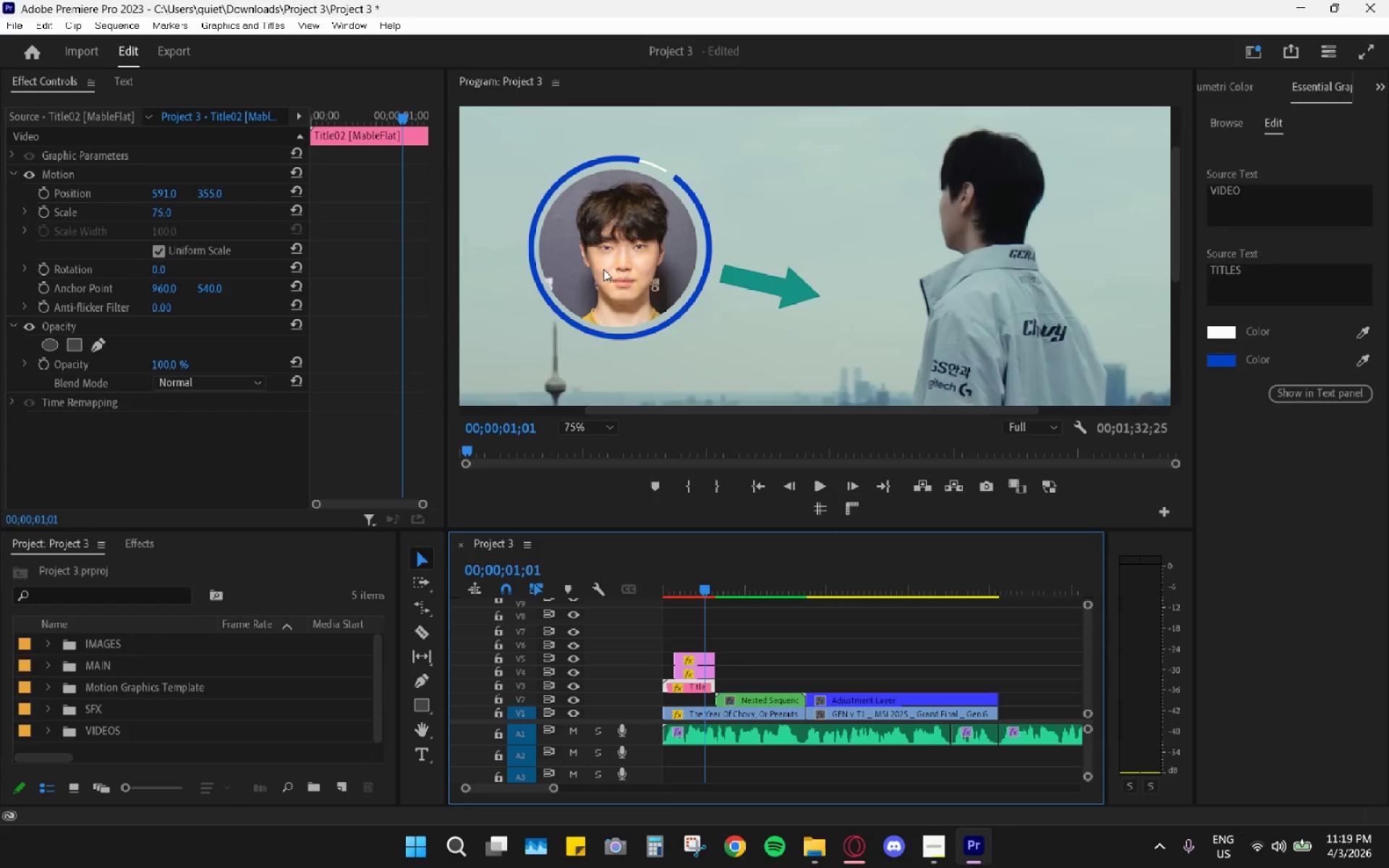 
left_click_drag(start_coordinate=[701, 238], to_coordinate=[694, 243])
 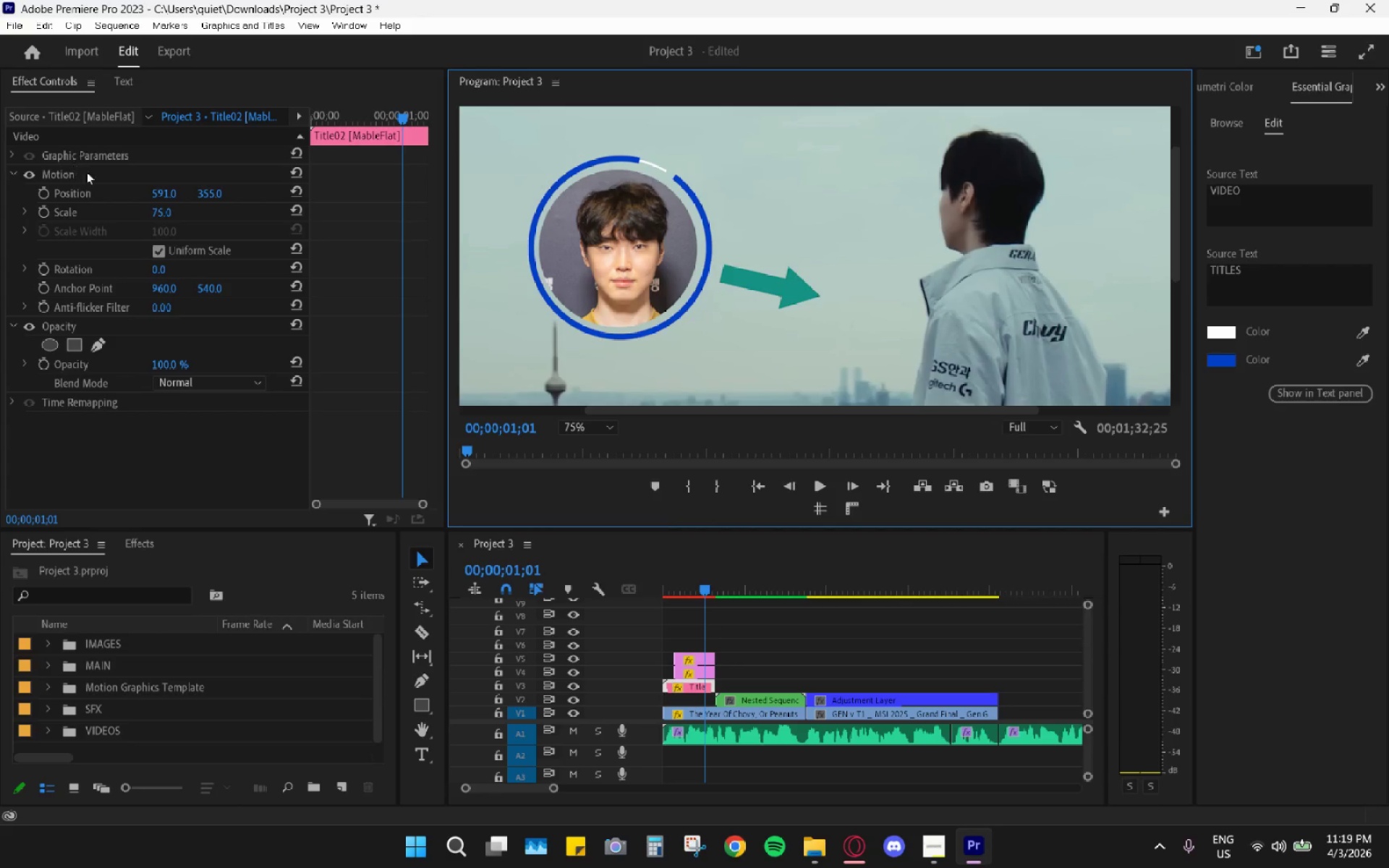 
left_click([109, 173])
 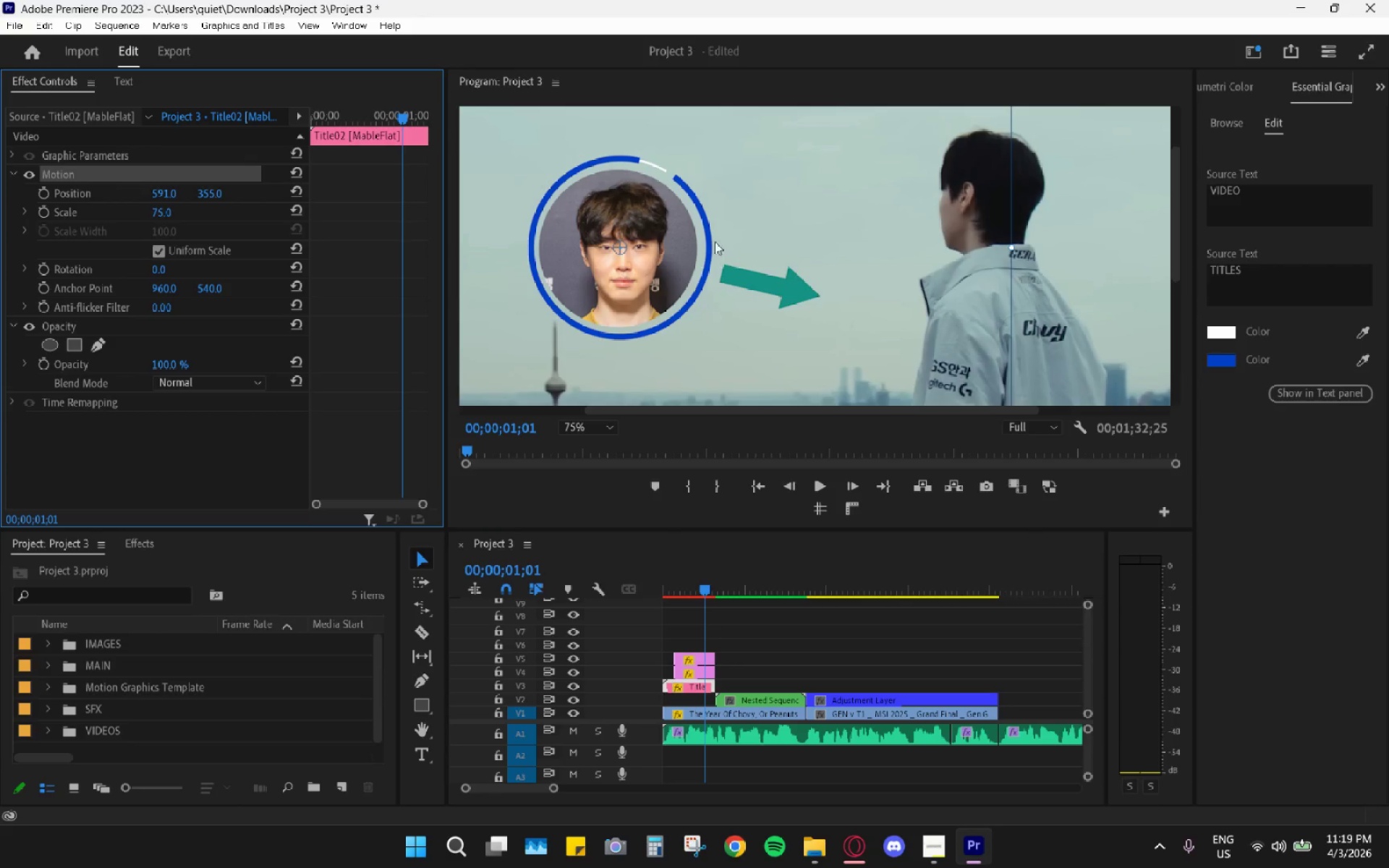 
left_click_drag(start_coordinate=[714, 242], to_coordinate=[711, 246])
 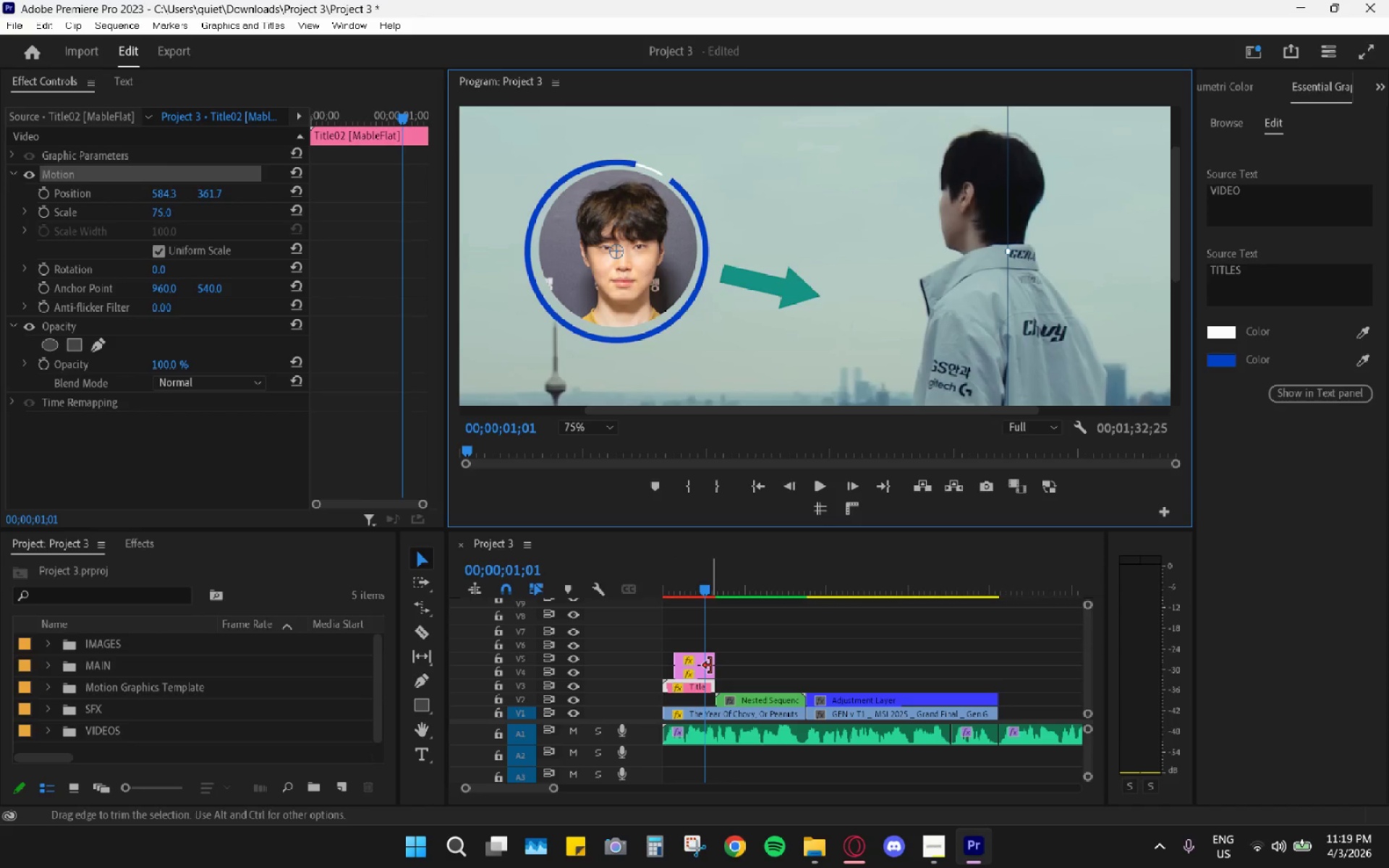 
left_click([702, 678])
 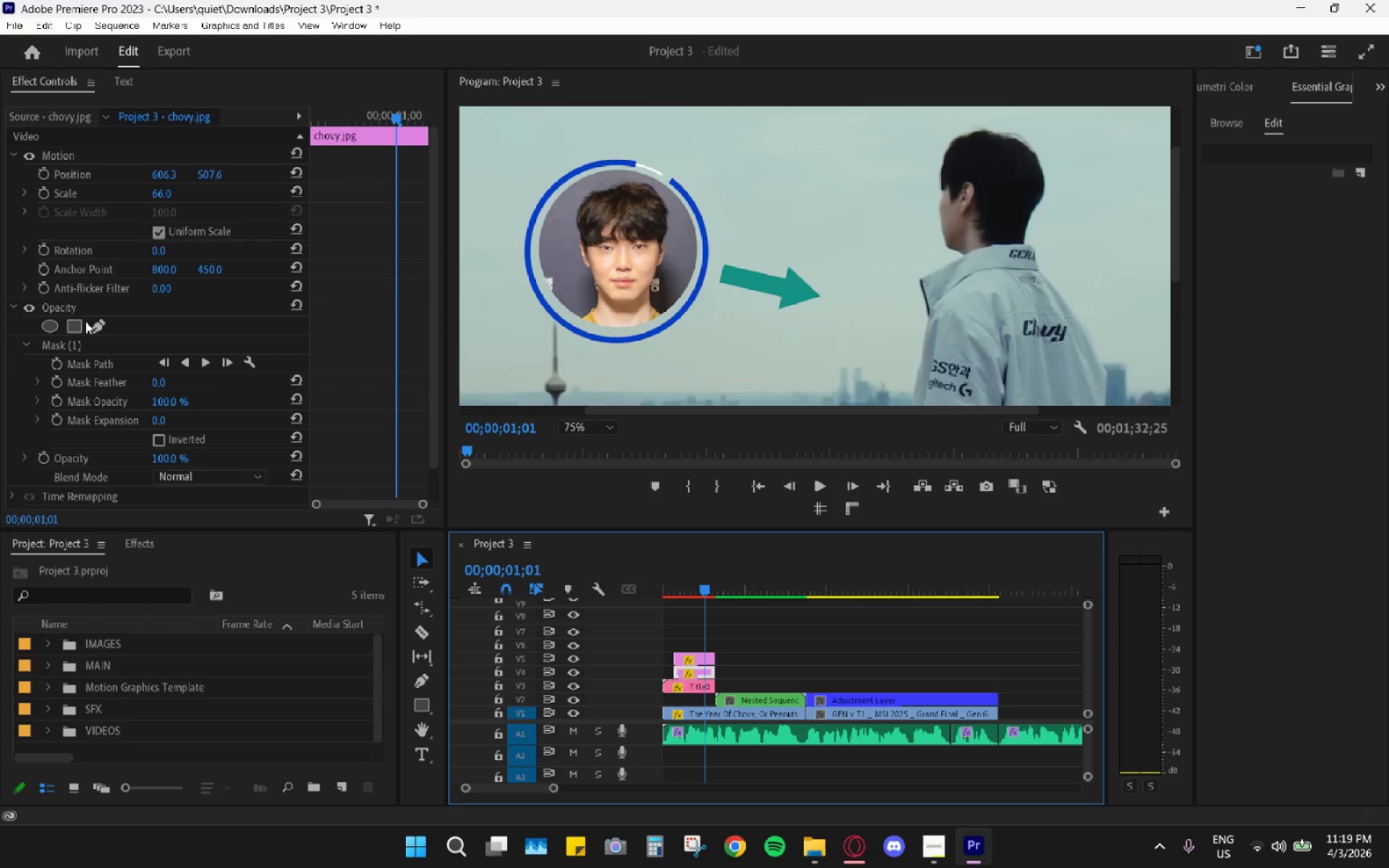 
left_click([111, 338])
 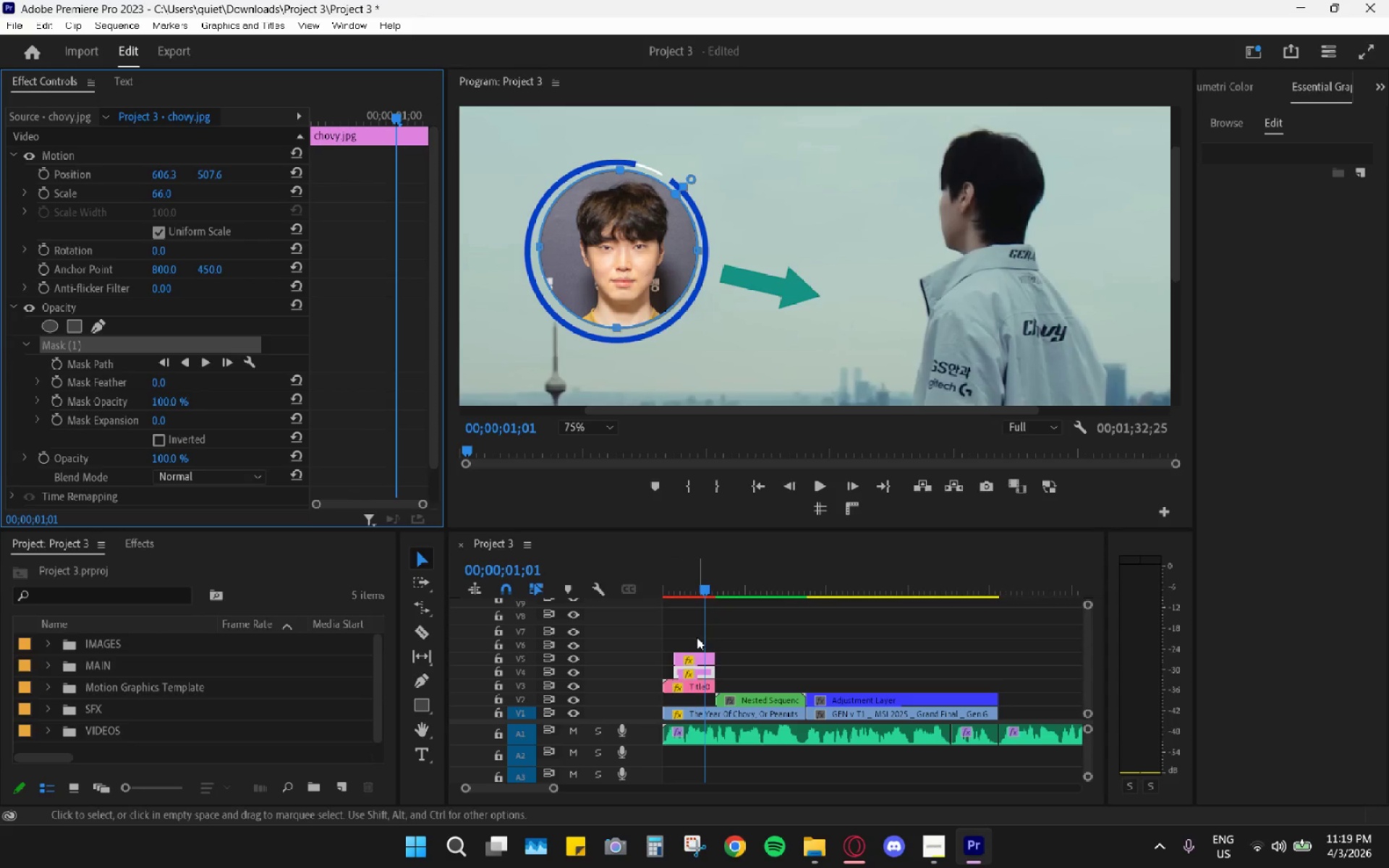 
left_click([703, 683])
 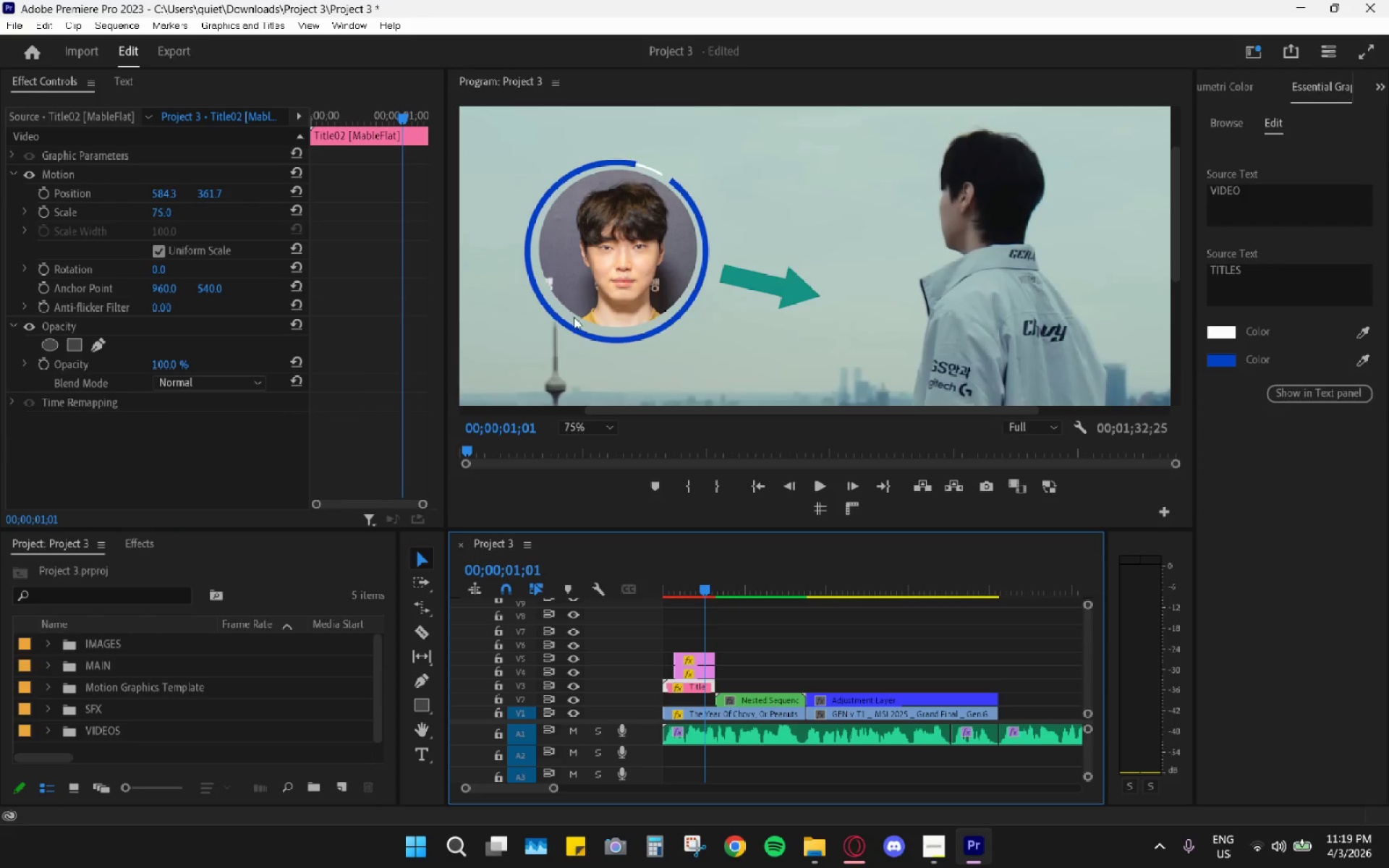 
left_click([88, 179])
 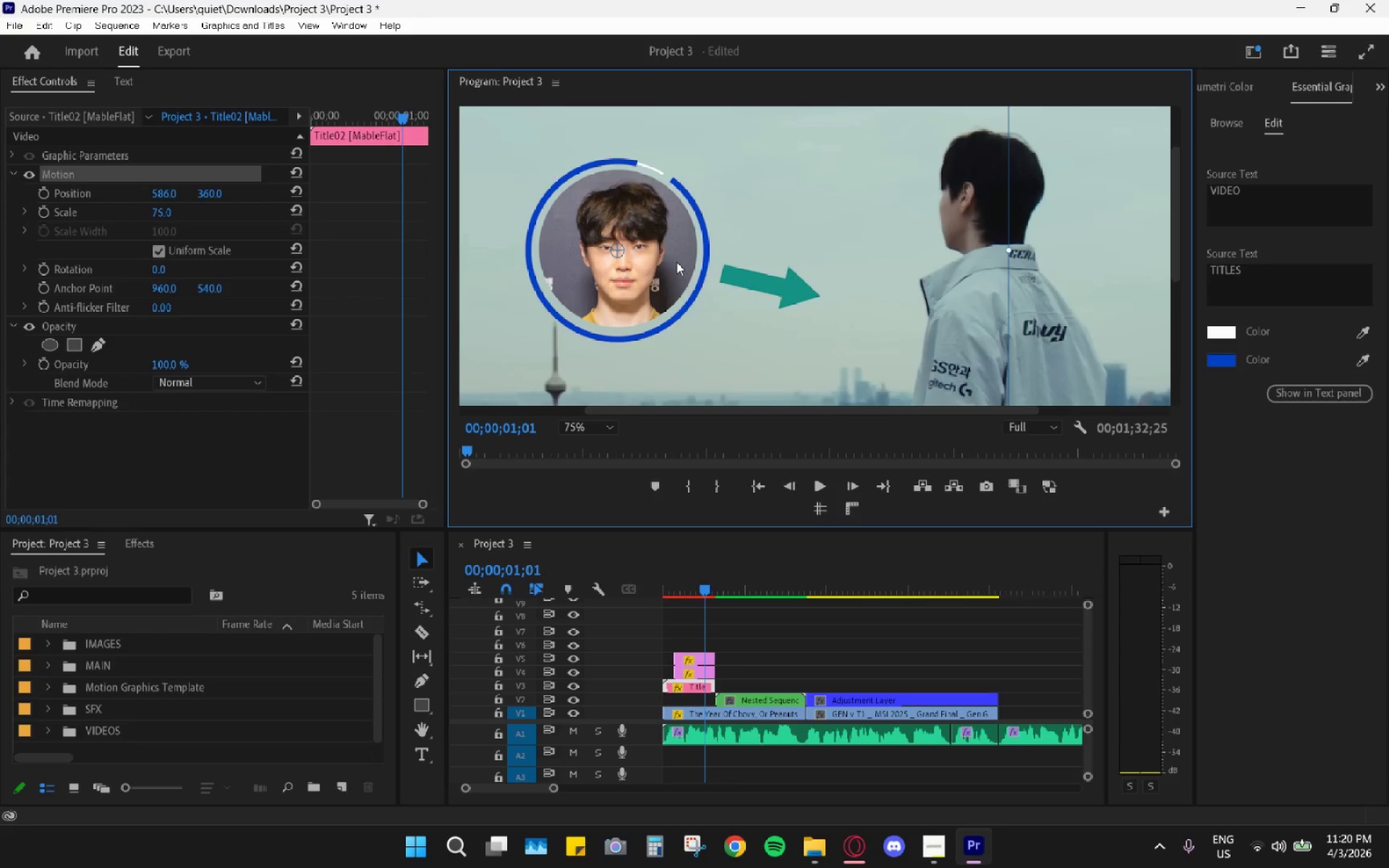 
wait(6.38)
 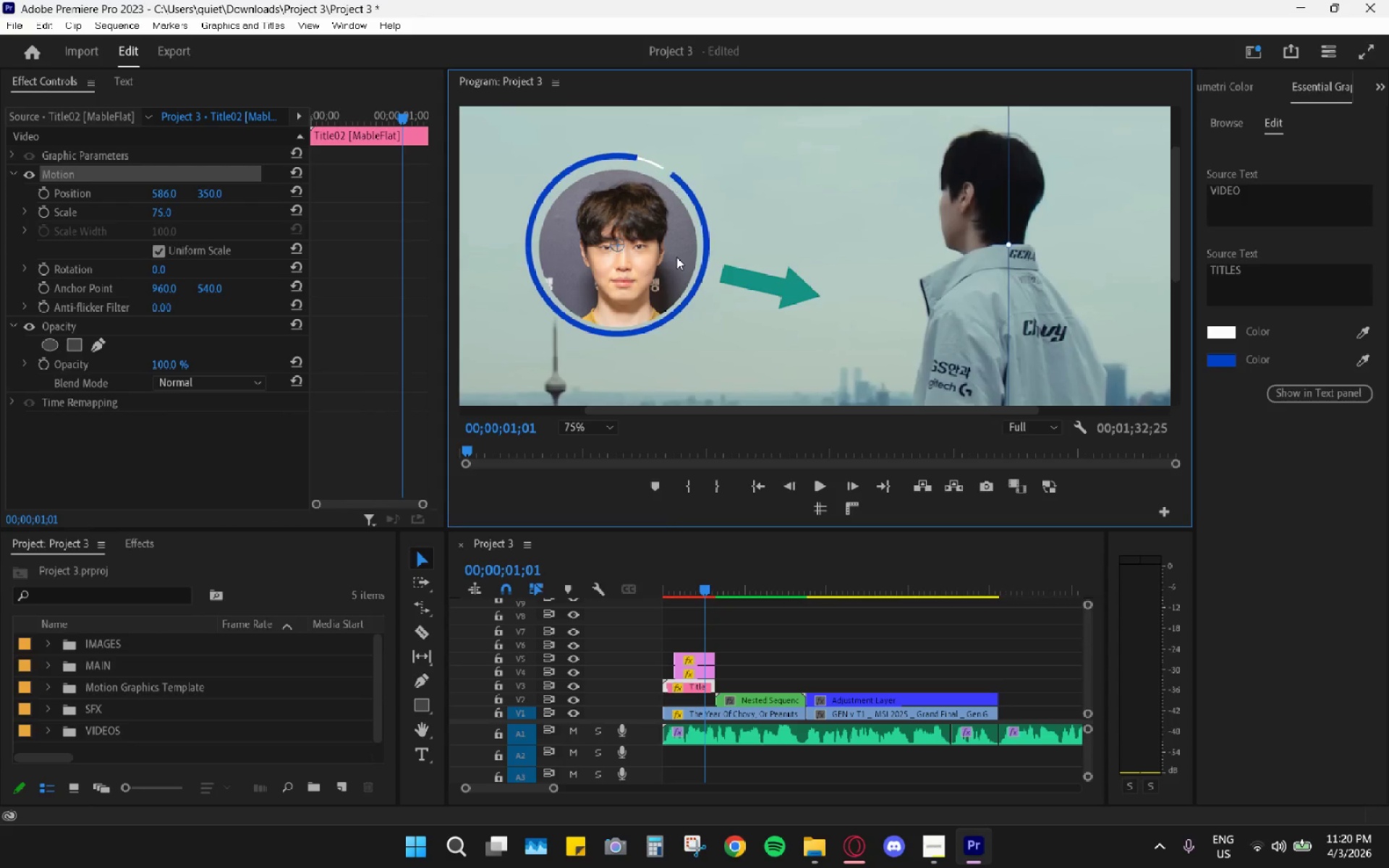 
right_click([676, 261])
 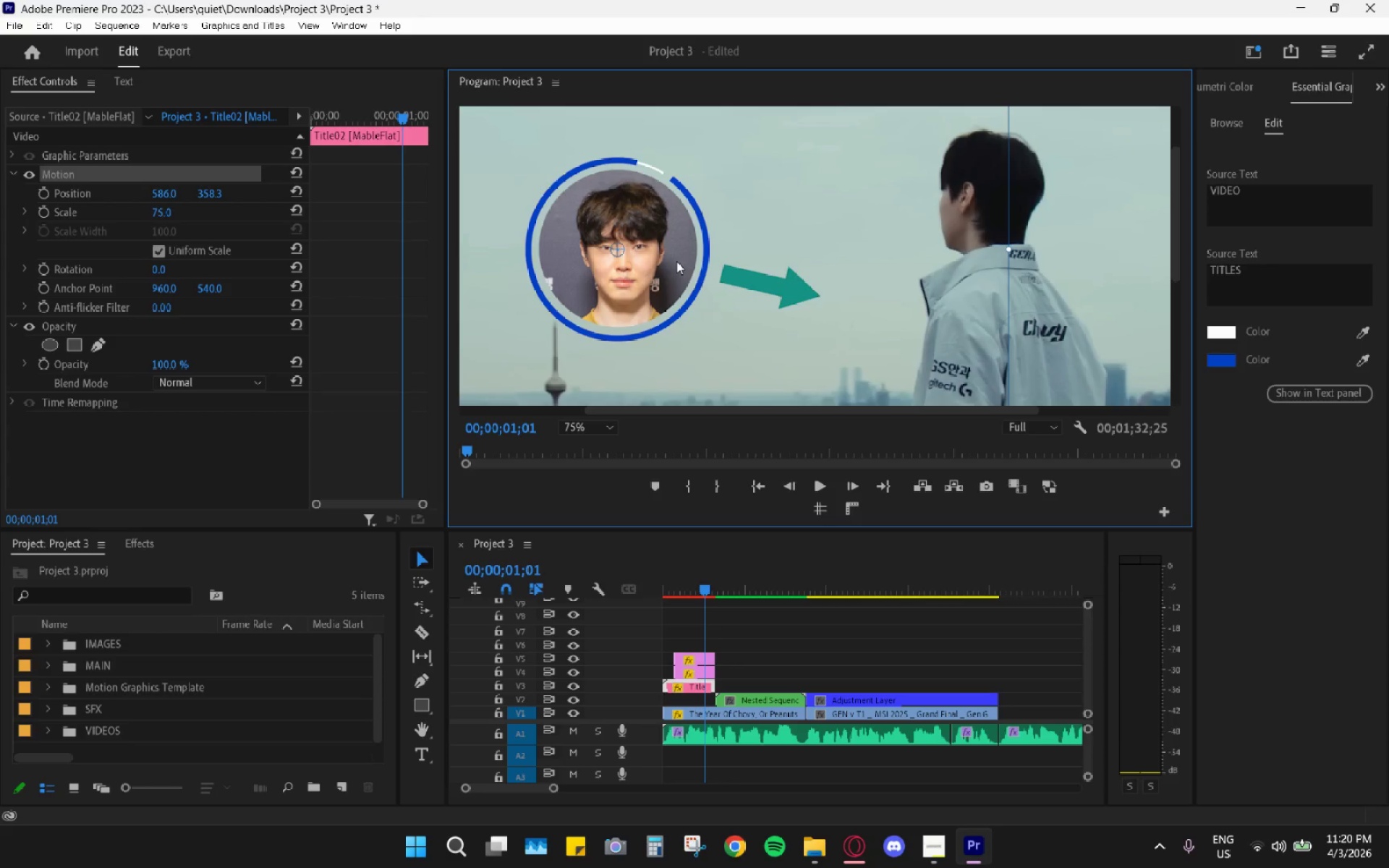 
left_click([676, 261])
 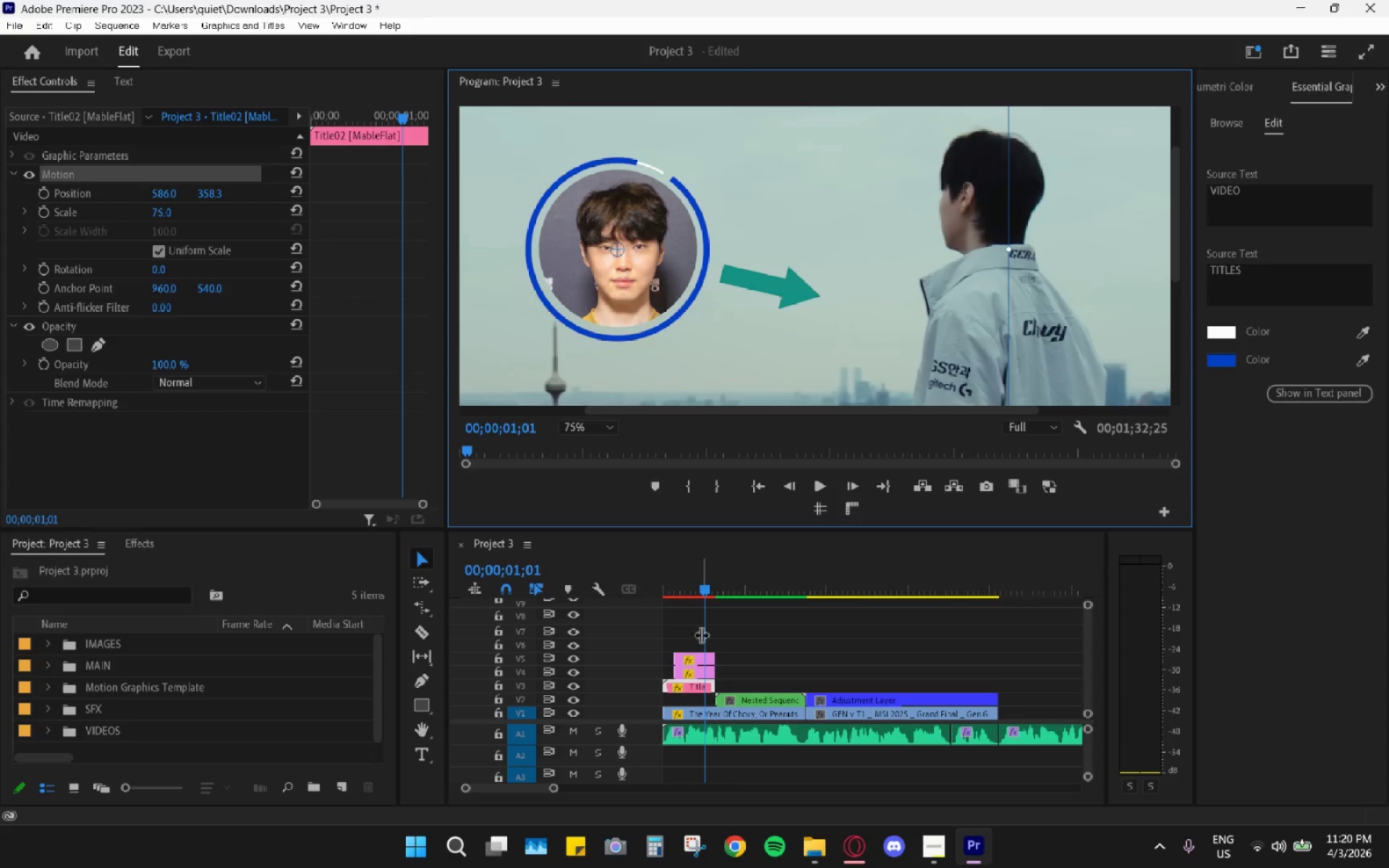 
left_click([705, 669])
 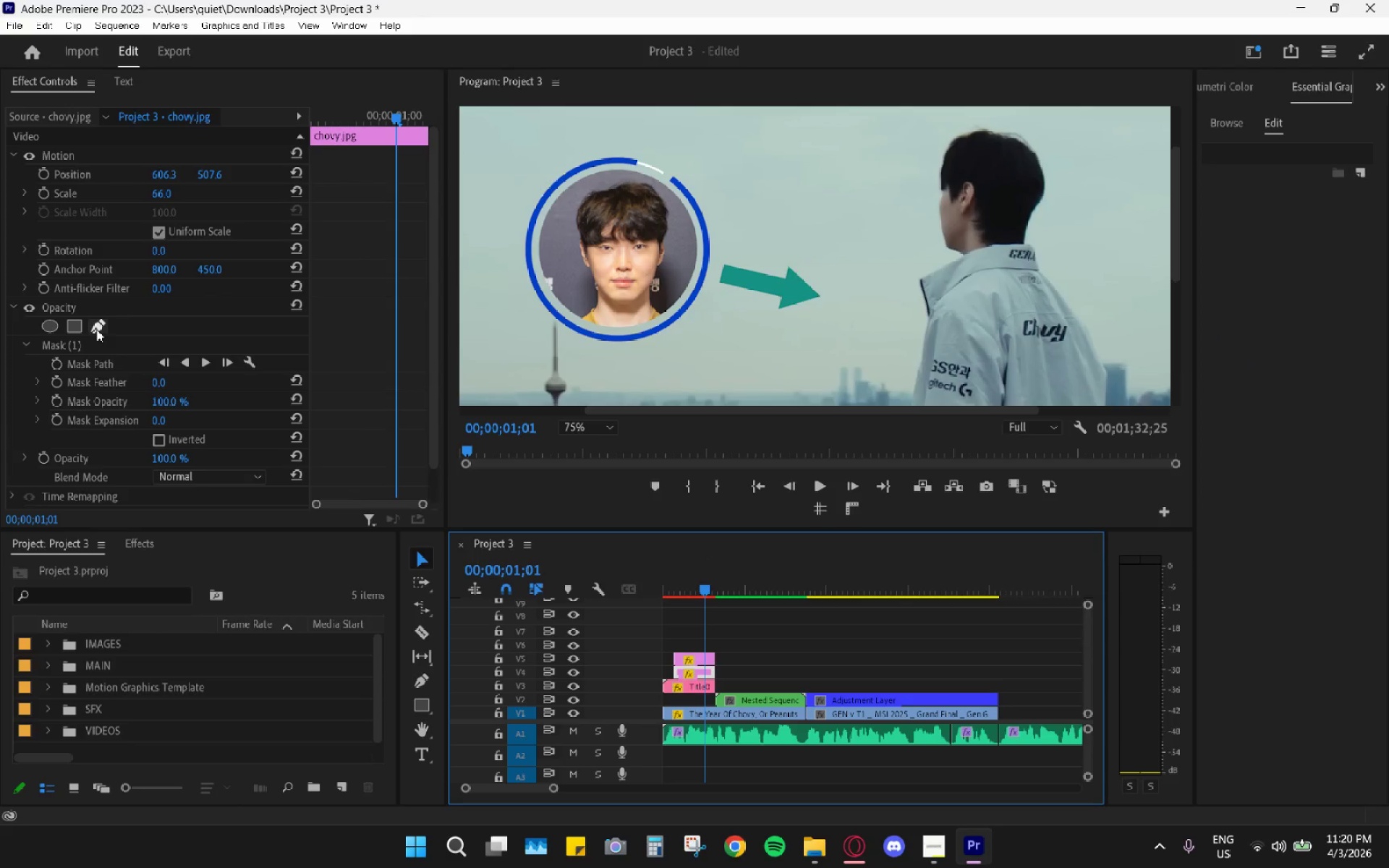 
left_click([108, 349])
 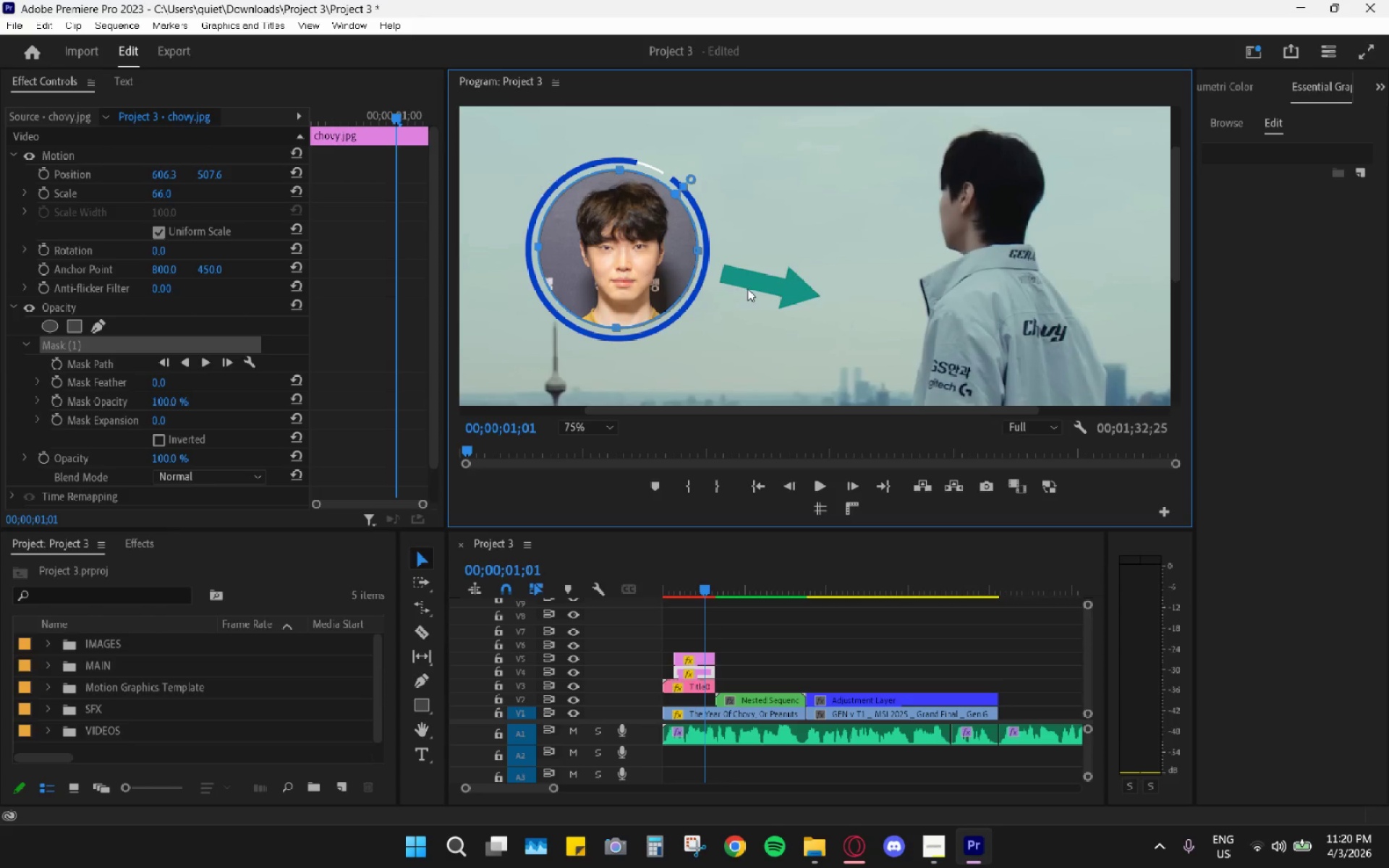 
wait(5.05)
 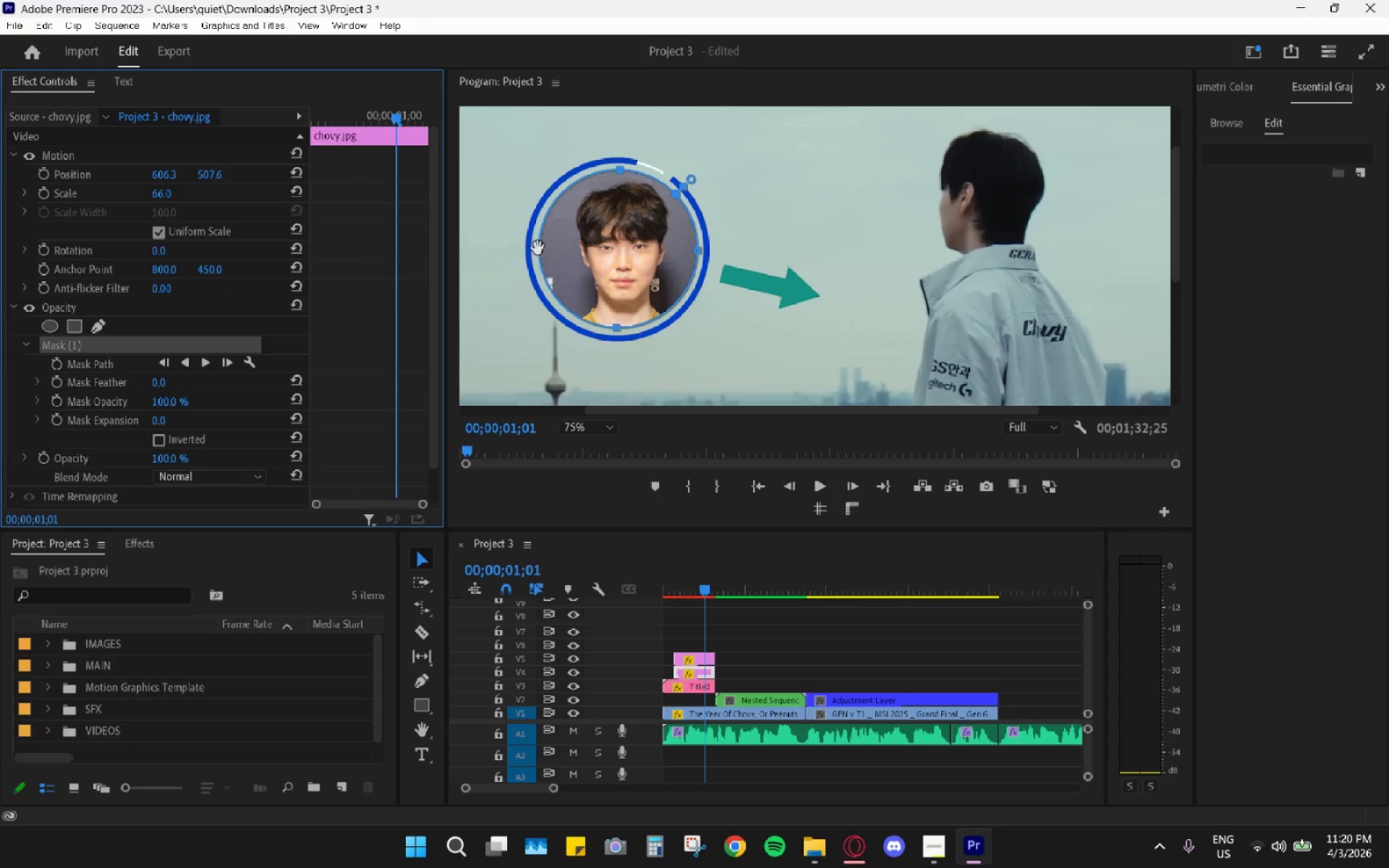 
left_click_drag(start_coordinate=[620, 327], to_coordinate=[614, 326])
 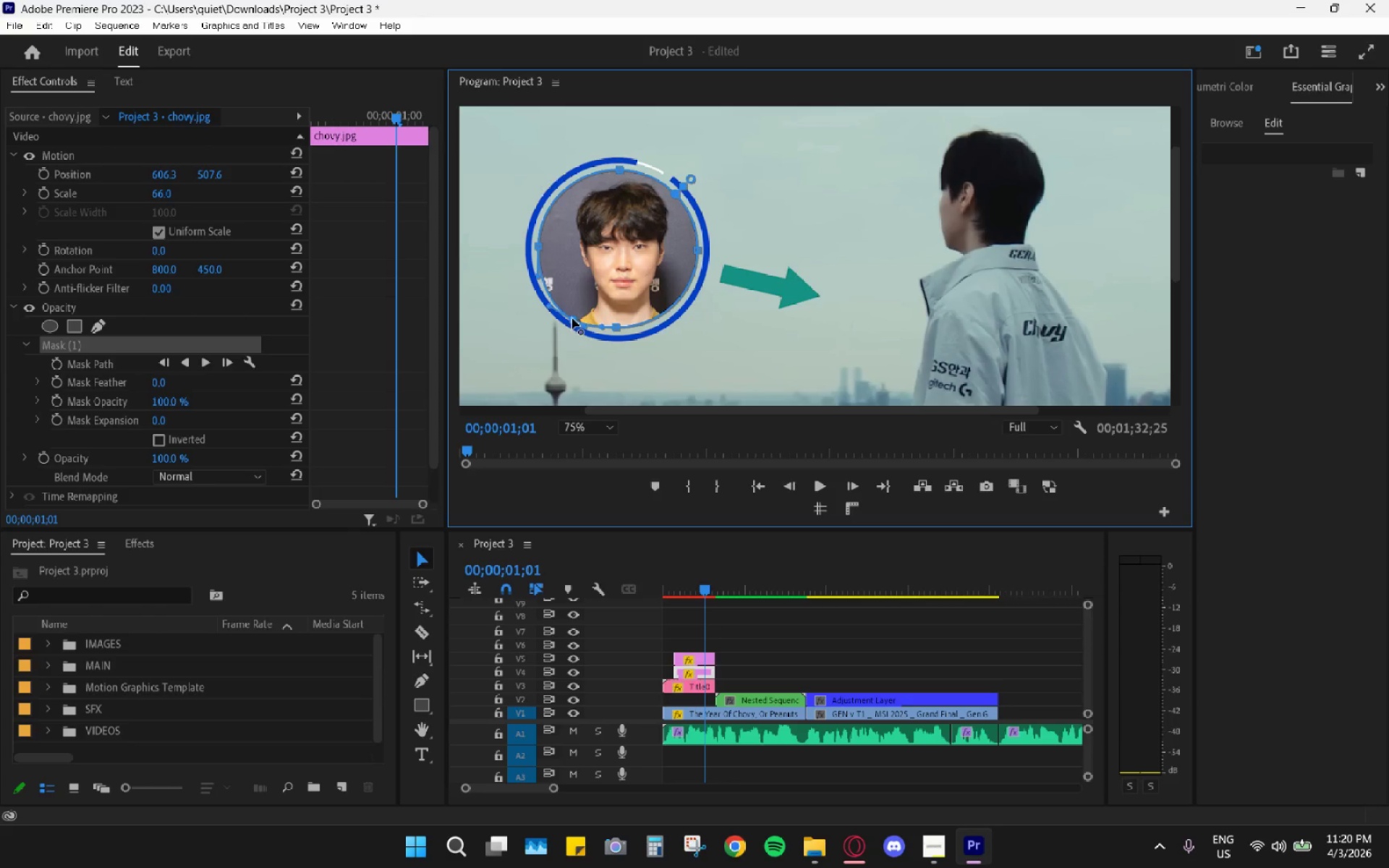 
wait(8.64)
 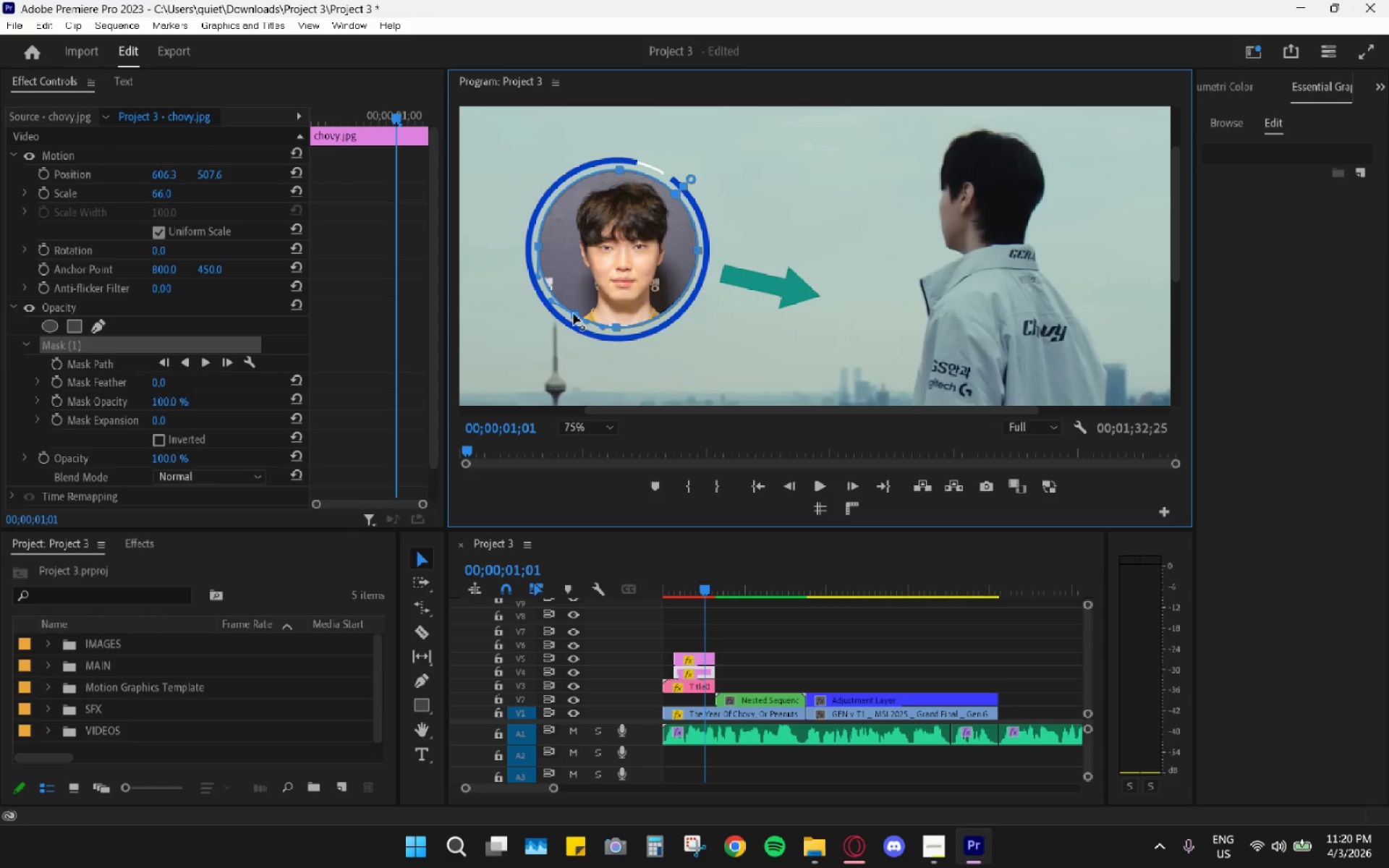 
key(Control+Z)
 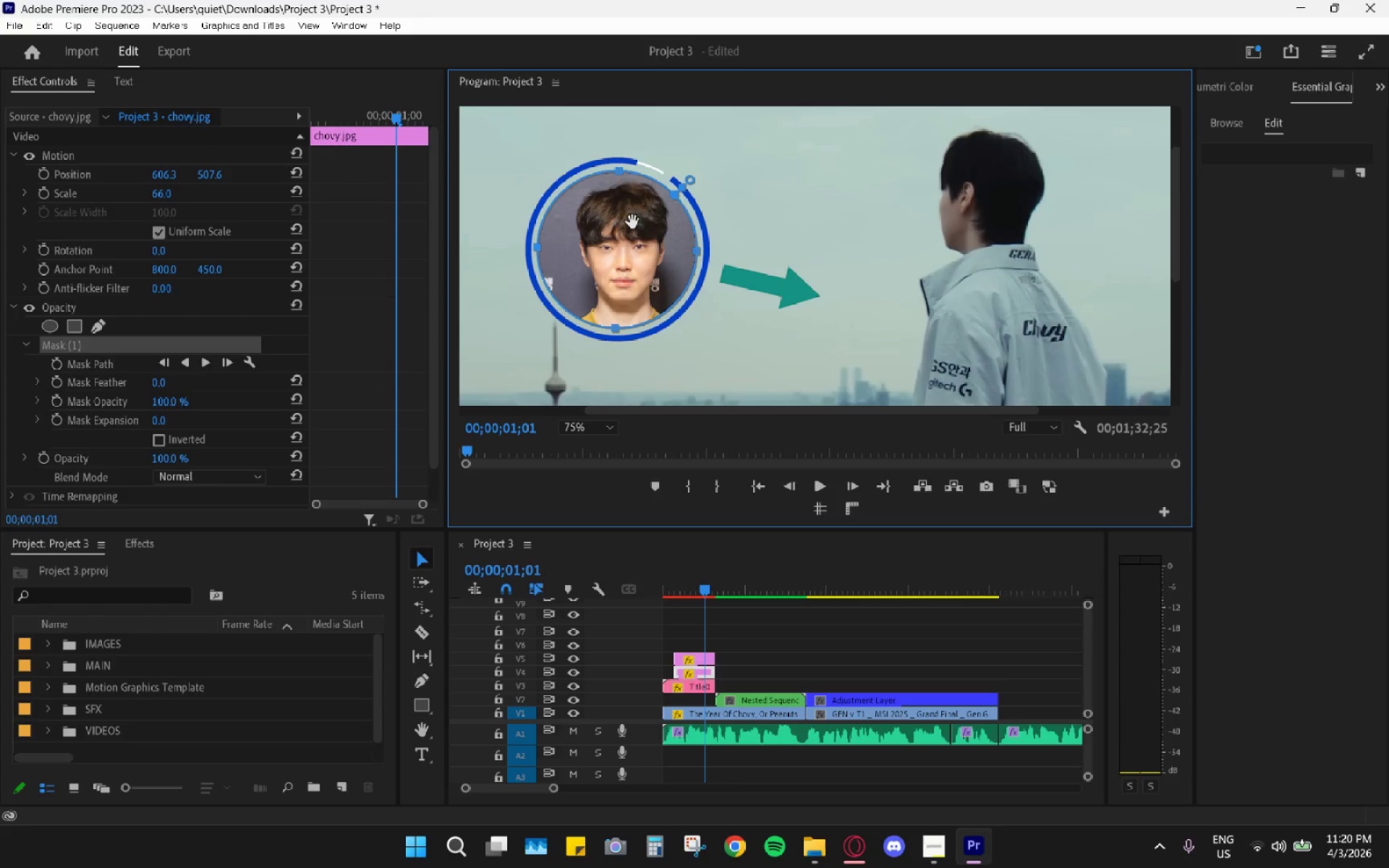 
wait(14.84)
 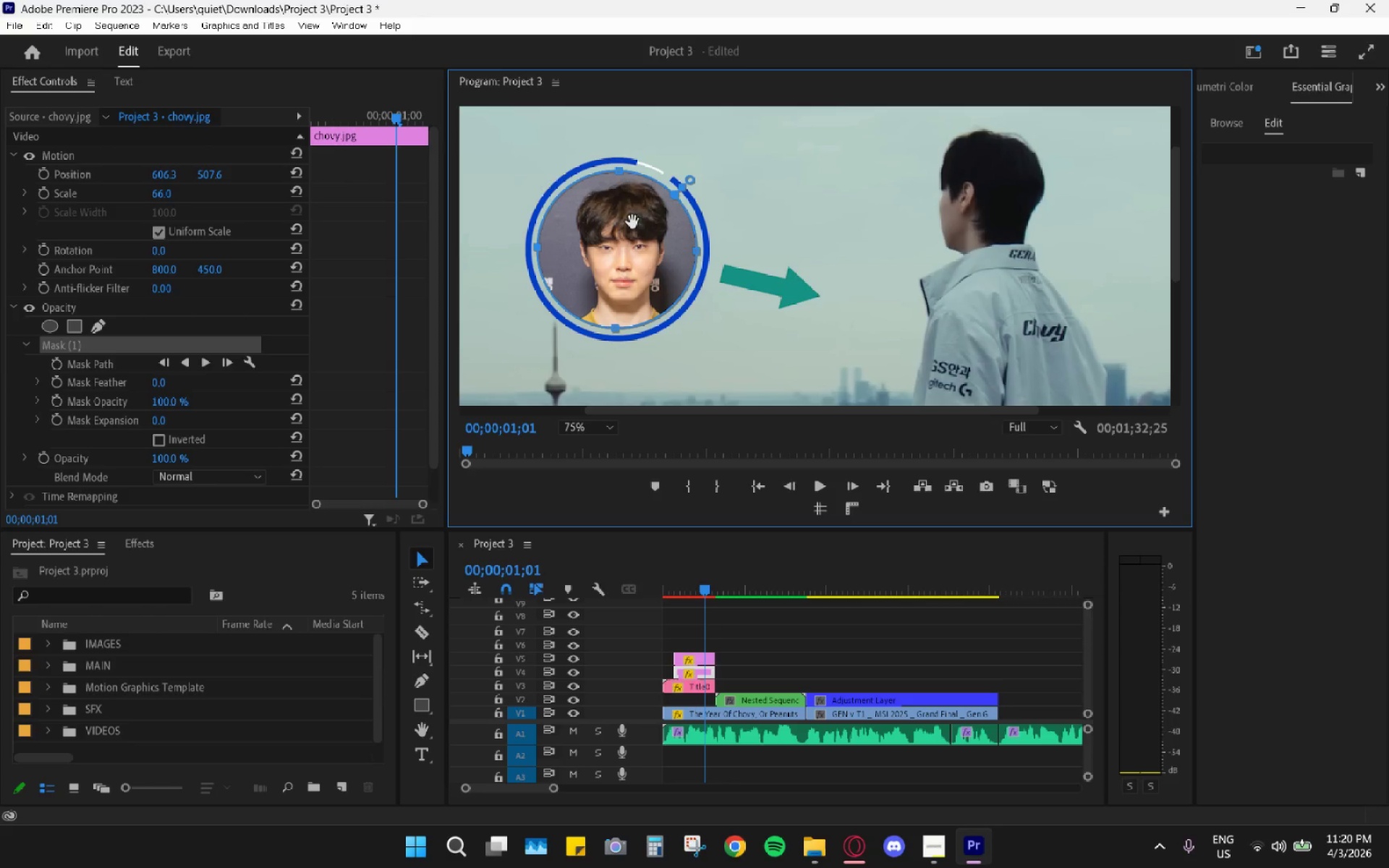 
left_click([632, 203])
 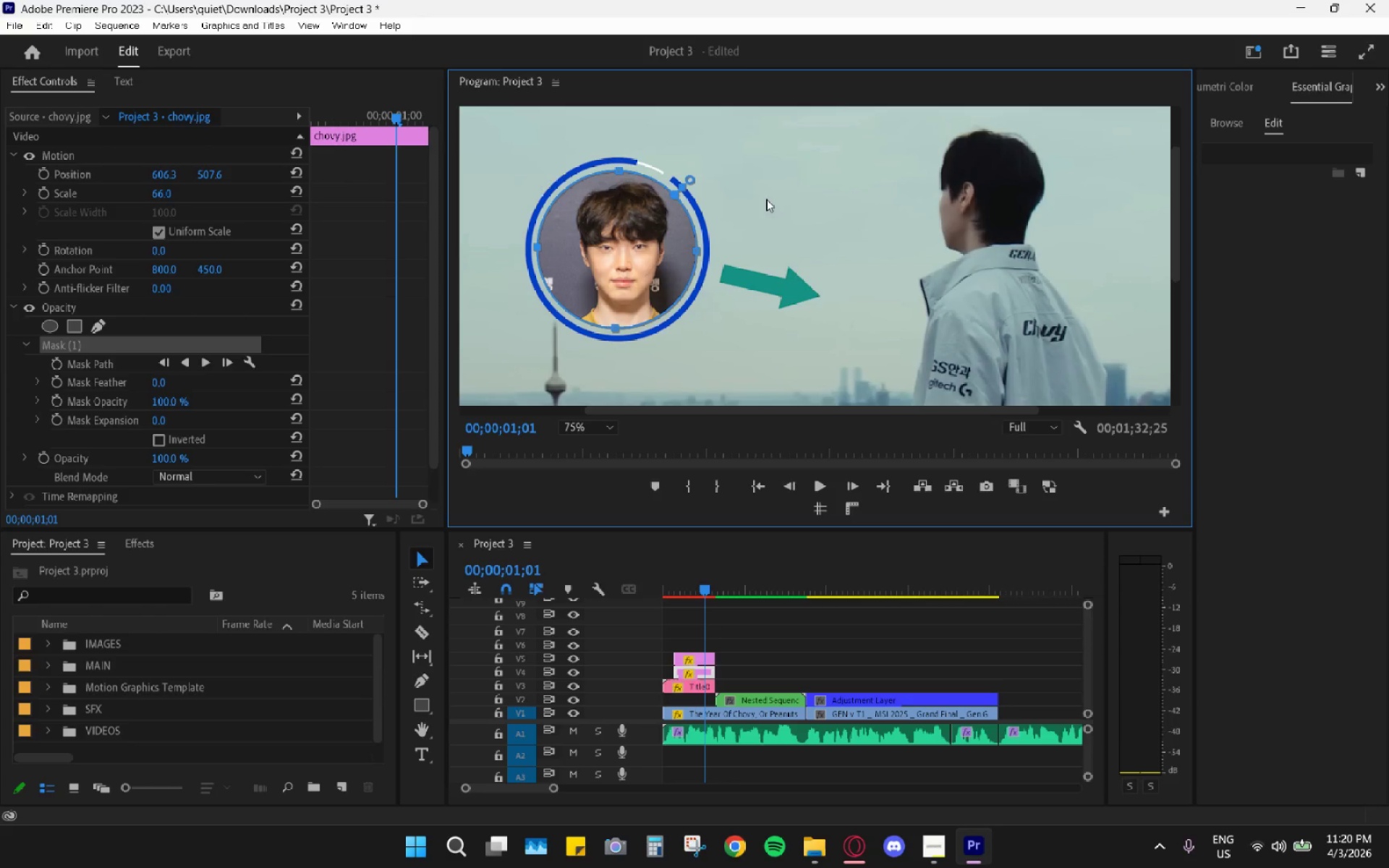 
left_click([778, 190])
 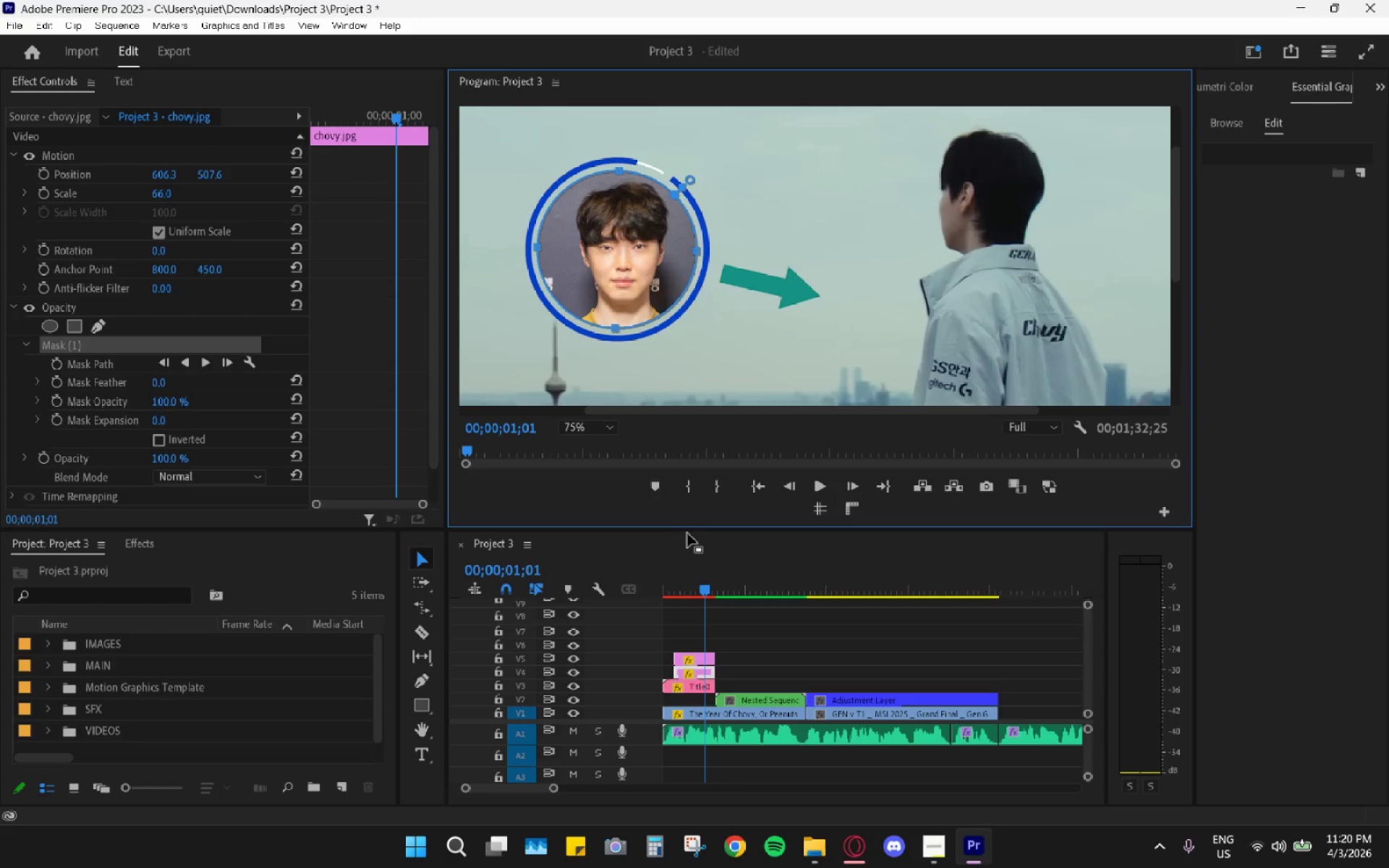 
left_click_drag(start_coordinate=[684, 567], to_coordinate=[626, 569])
 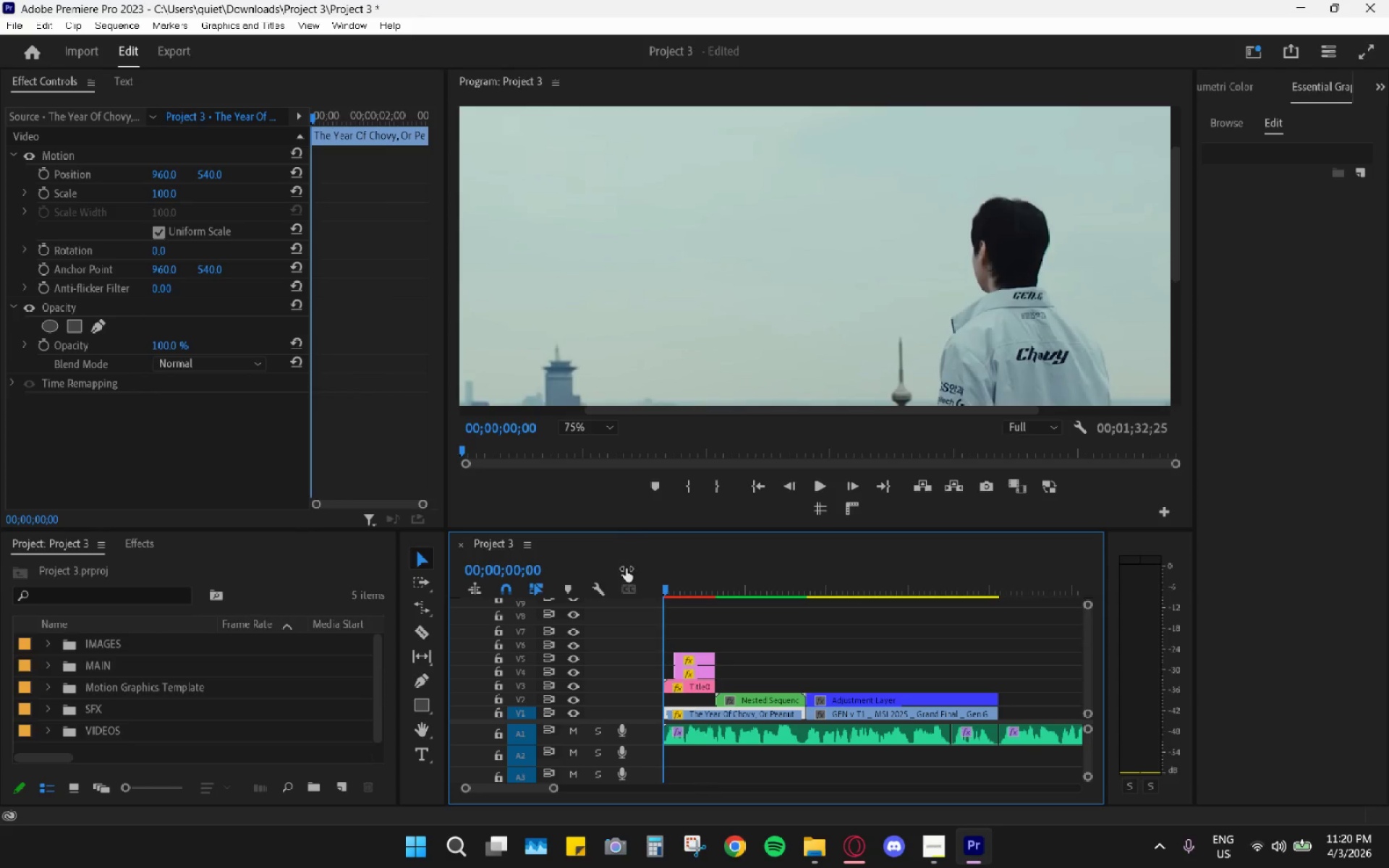 
key(Space)
 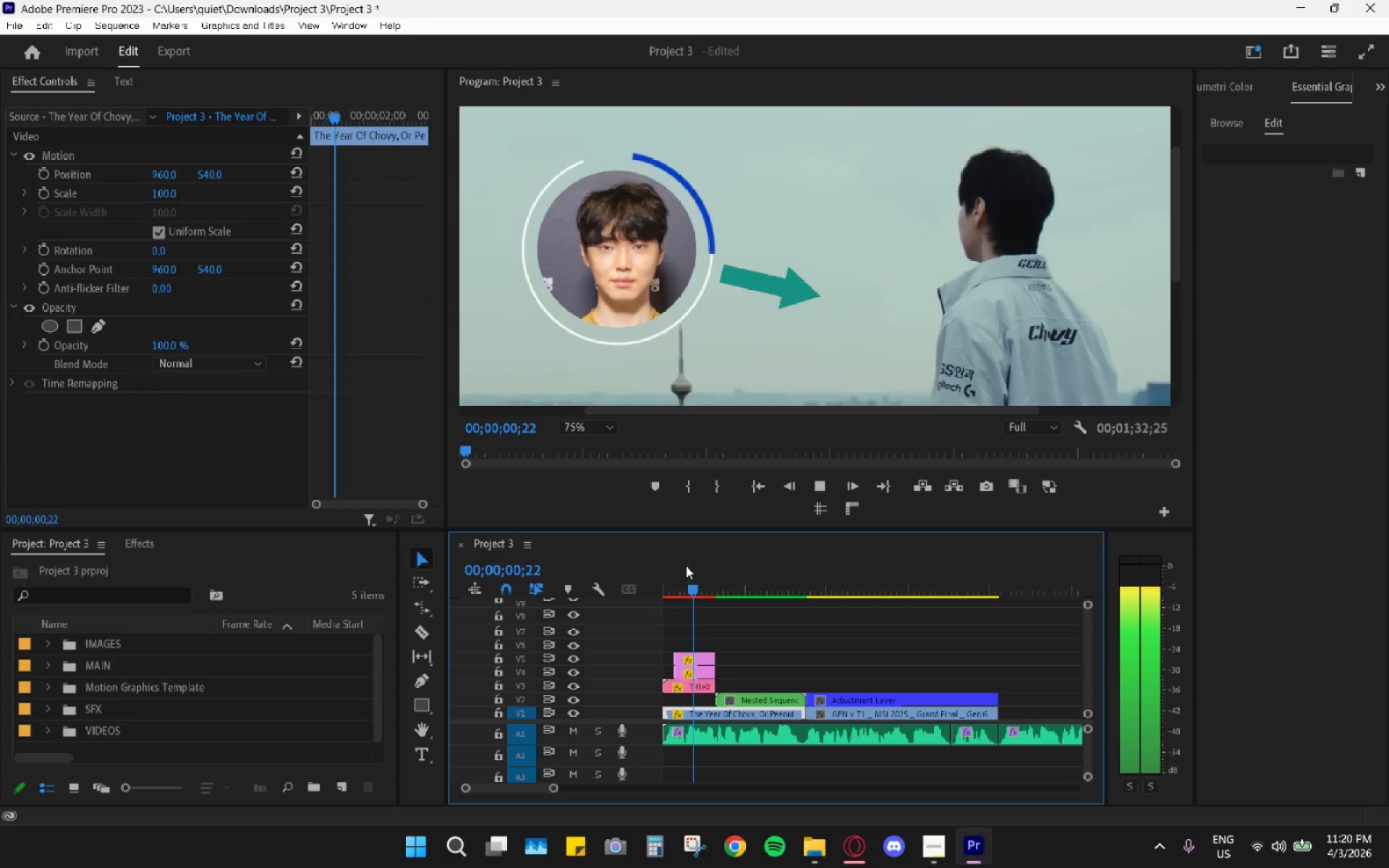 
key(Space)
 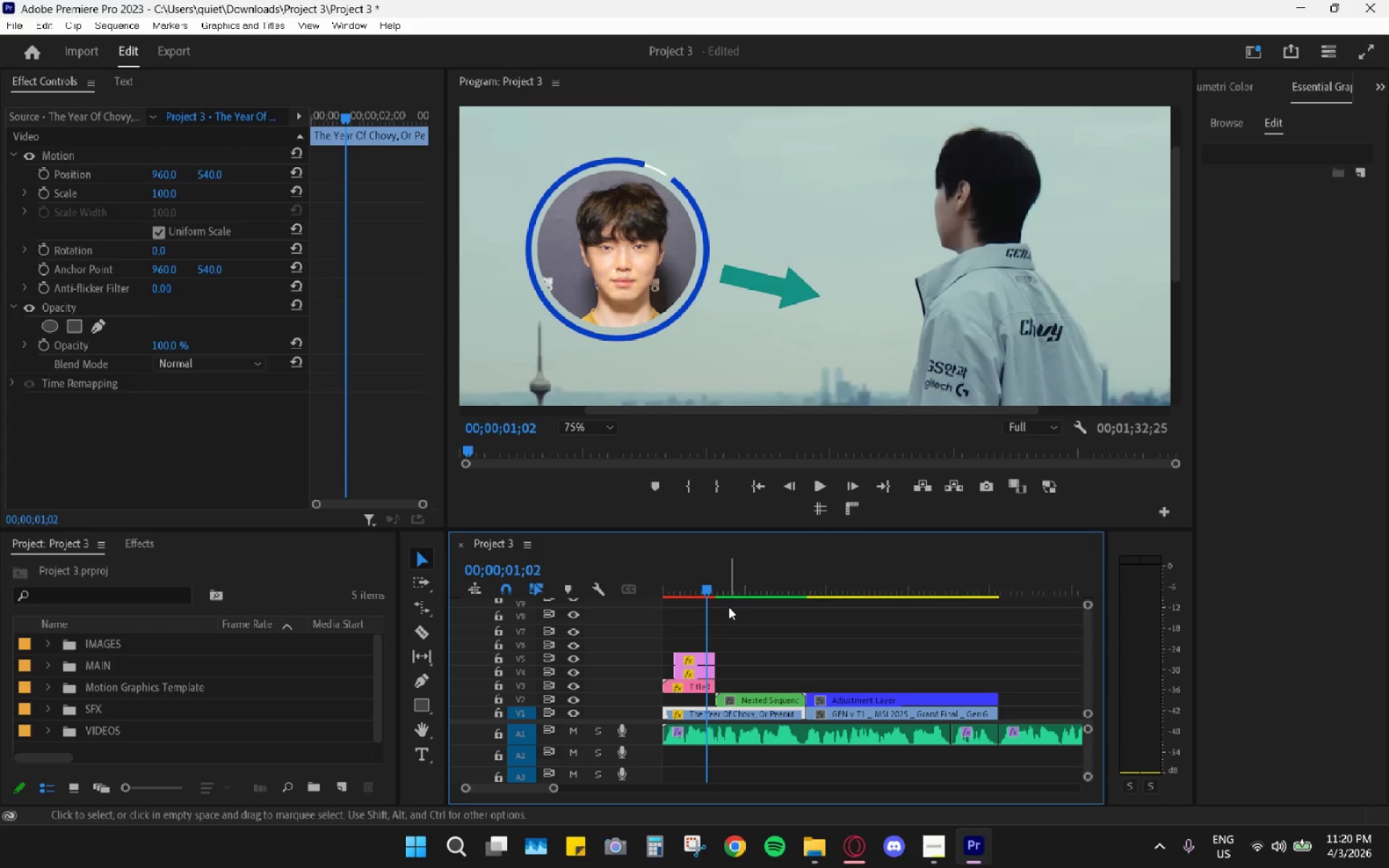 
key(Space)
 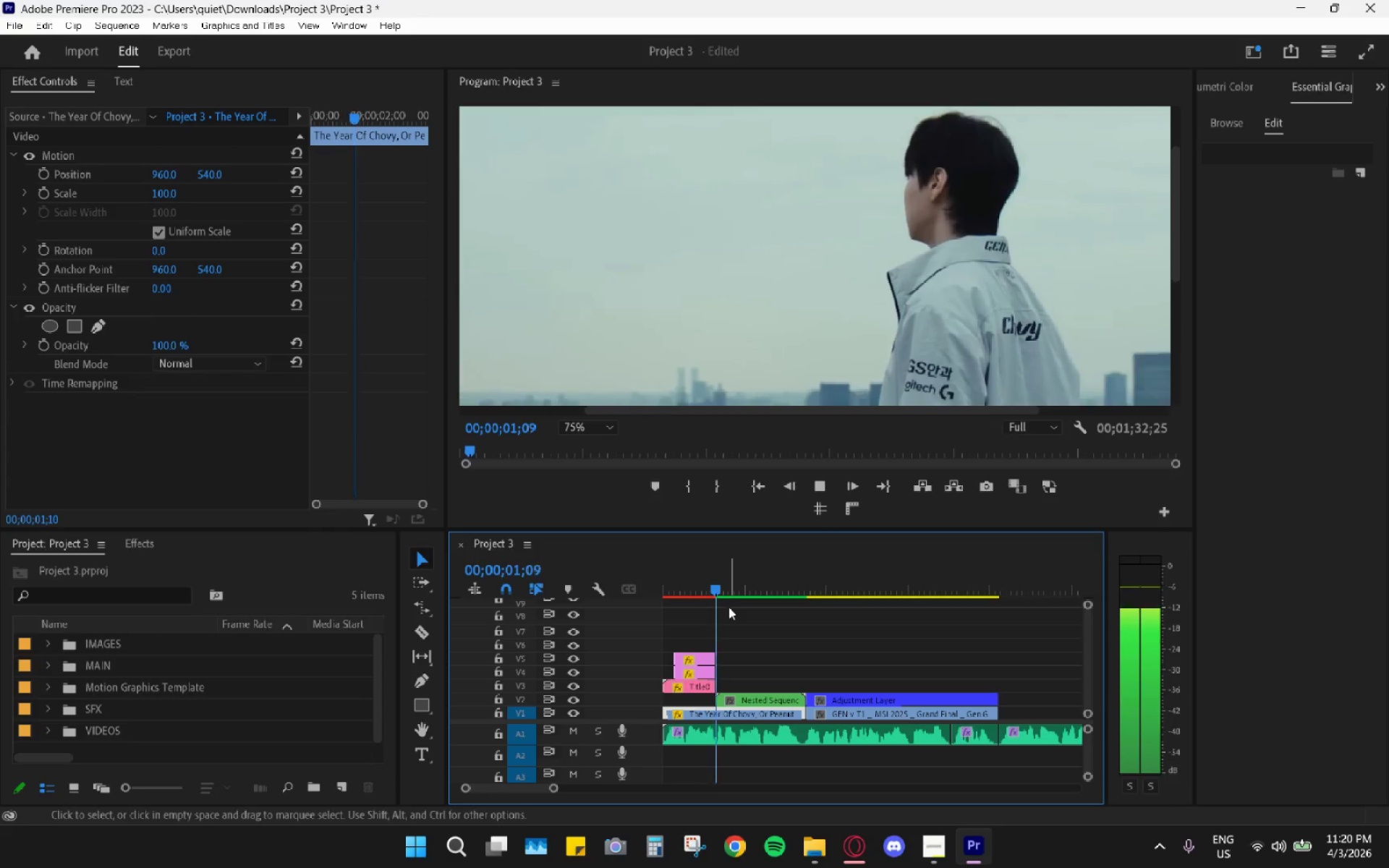 
key(Space)
 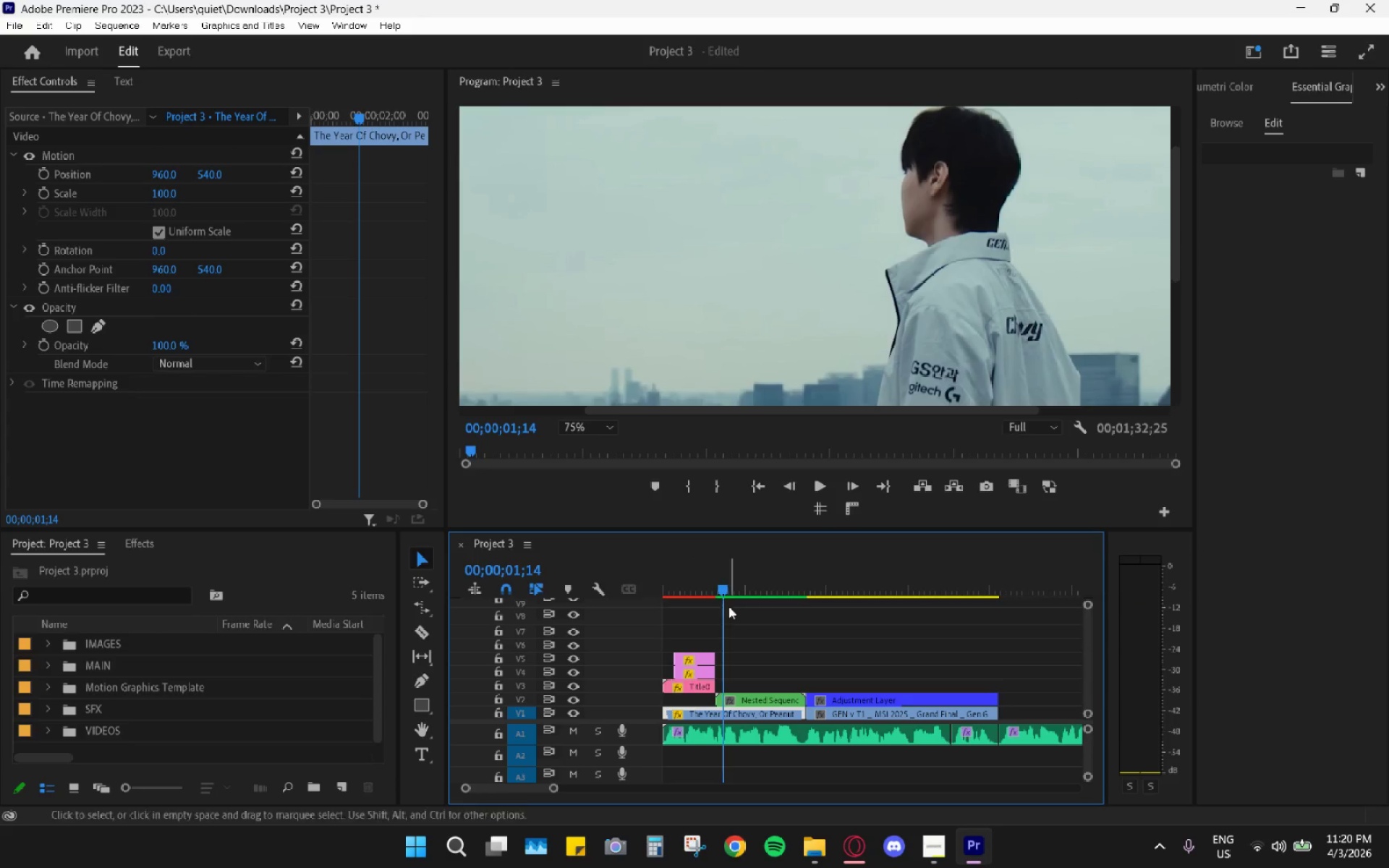 
left_click_drag(start_coordinate=[709, 590], to_coordinate=[694, 616])
 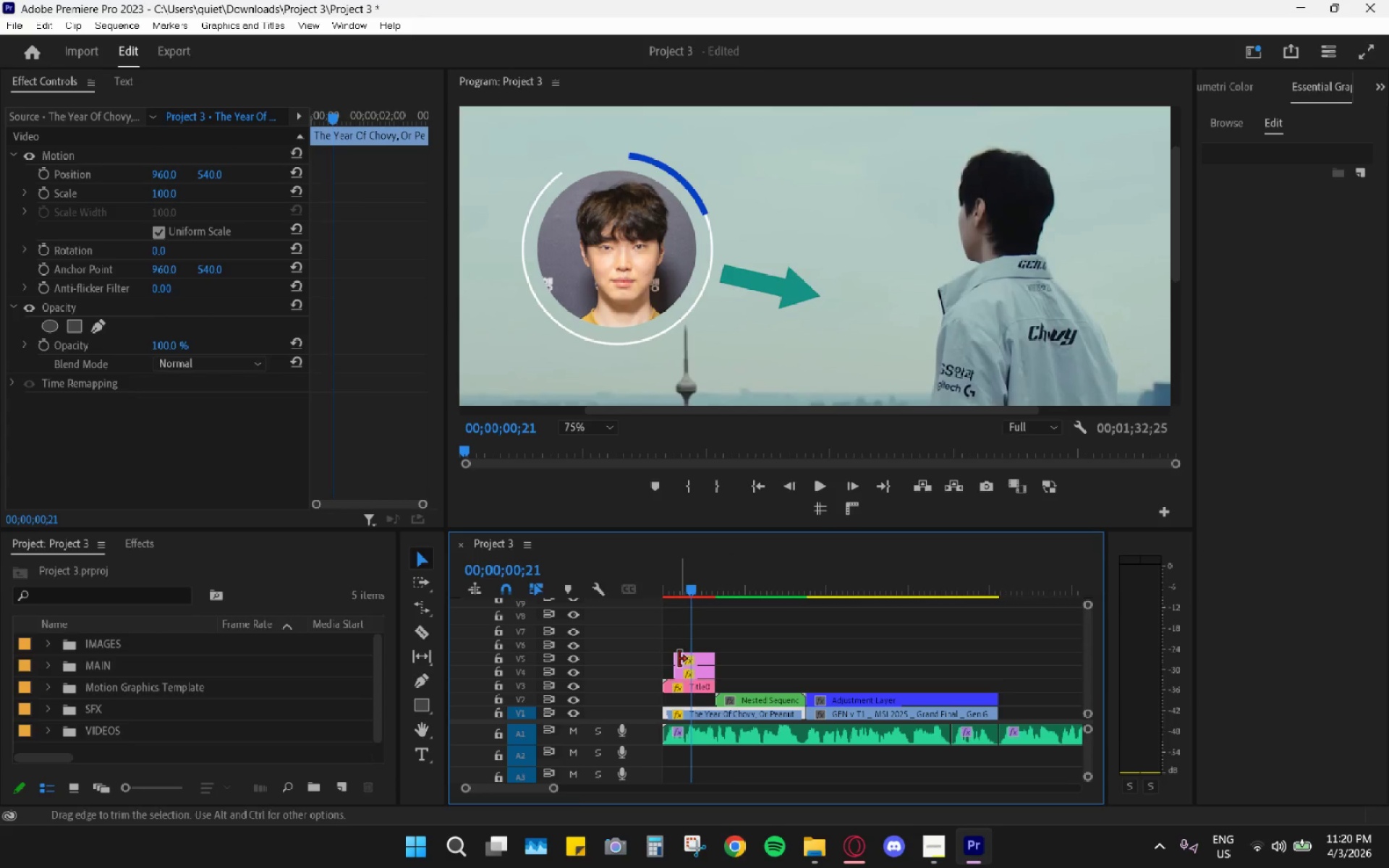 
left_click_drag(start_coordinate=[679, 659], to_coordinate=[692, 663])
 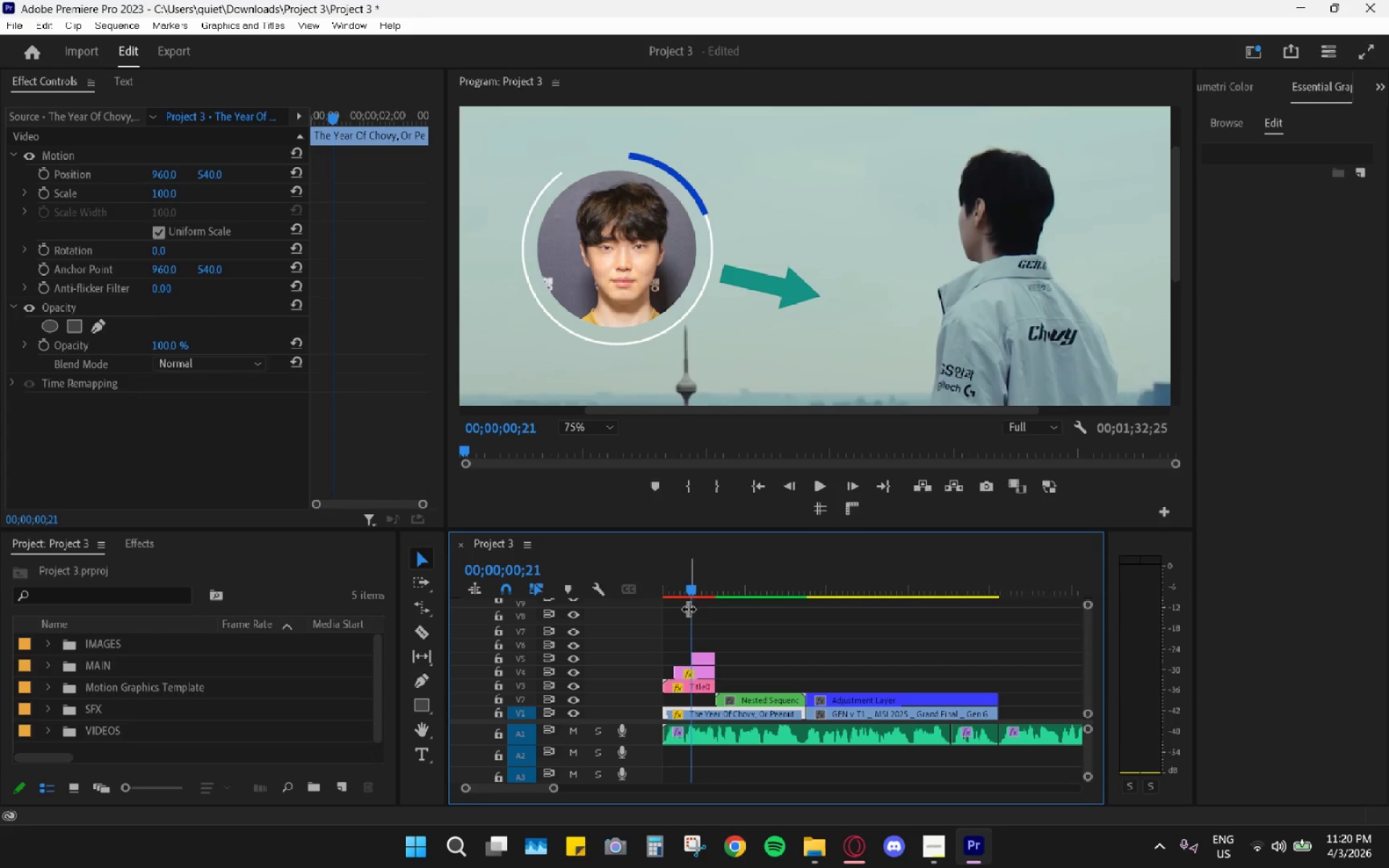 
left_click_drag(start_coordinate=[683, 605], to_coordinate=[658, 597])
 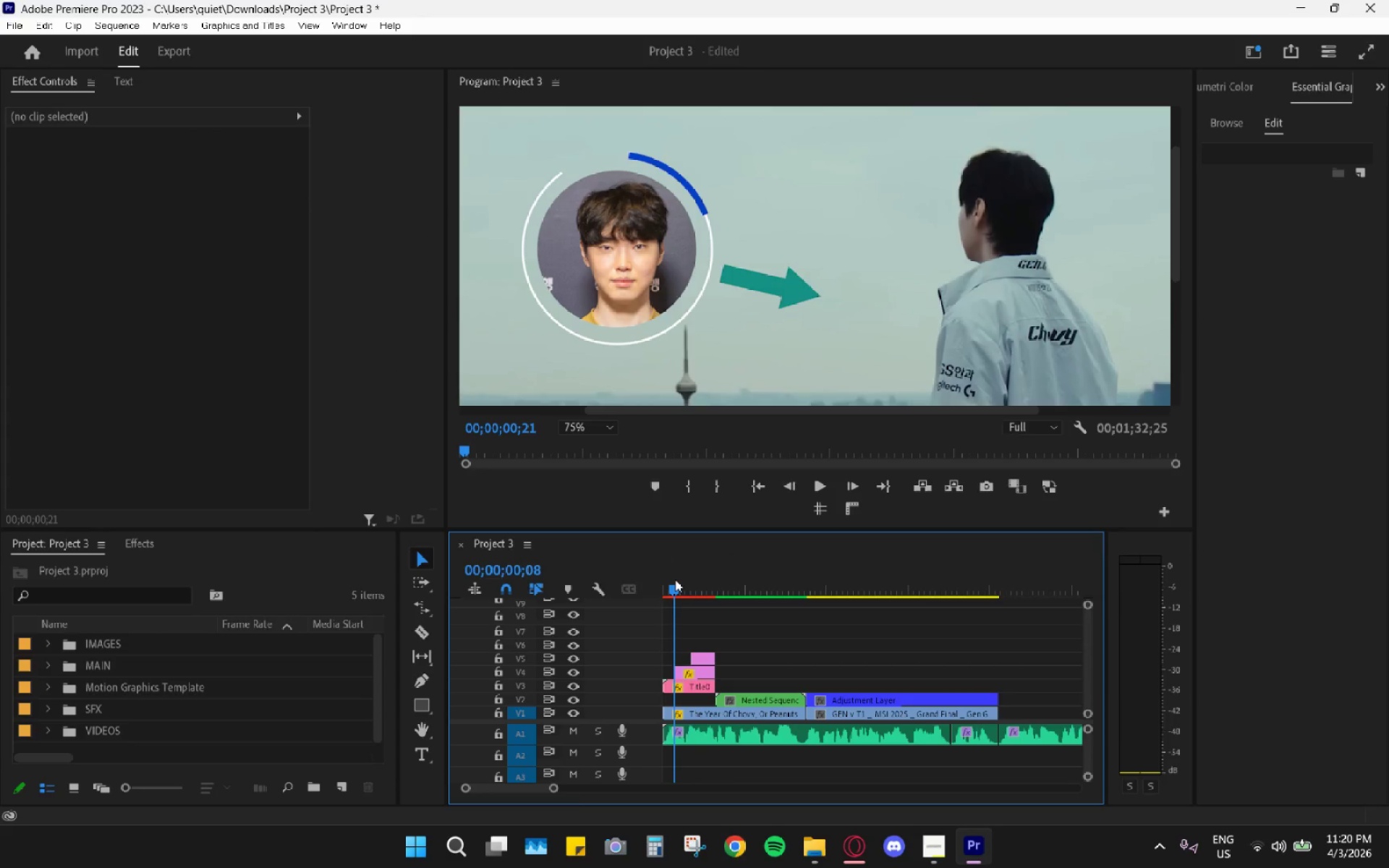 
left_click_drag(start_coordinate=[675, 580], to_coordinate=[640, 582])
 